 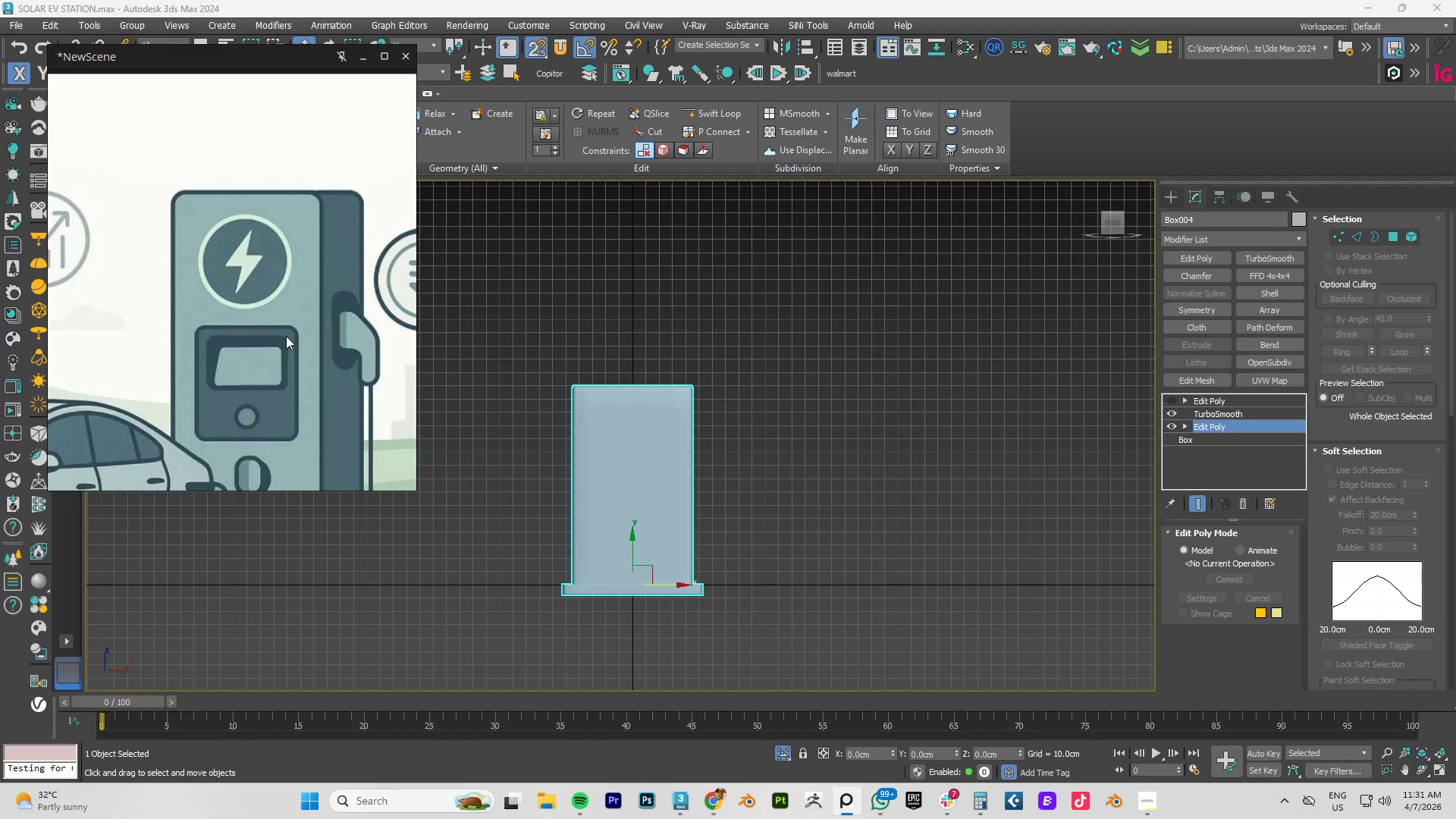 
left_click([1222, 411])
 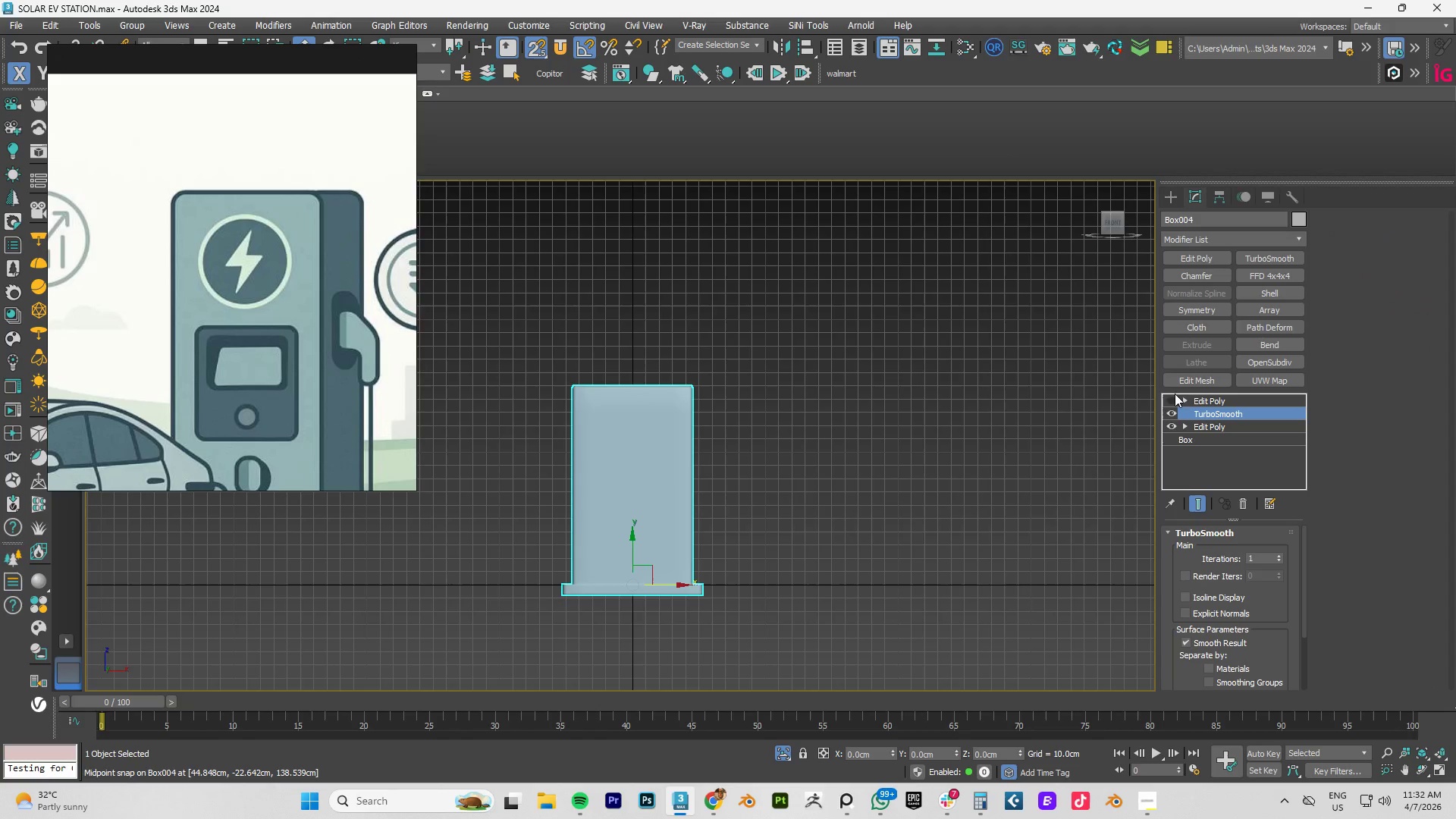 
left_click([1172, 397])
 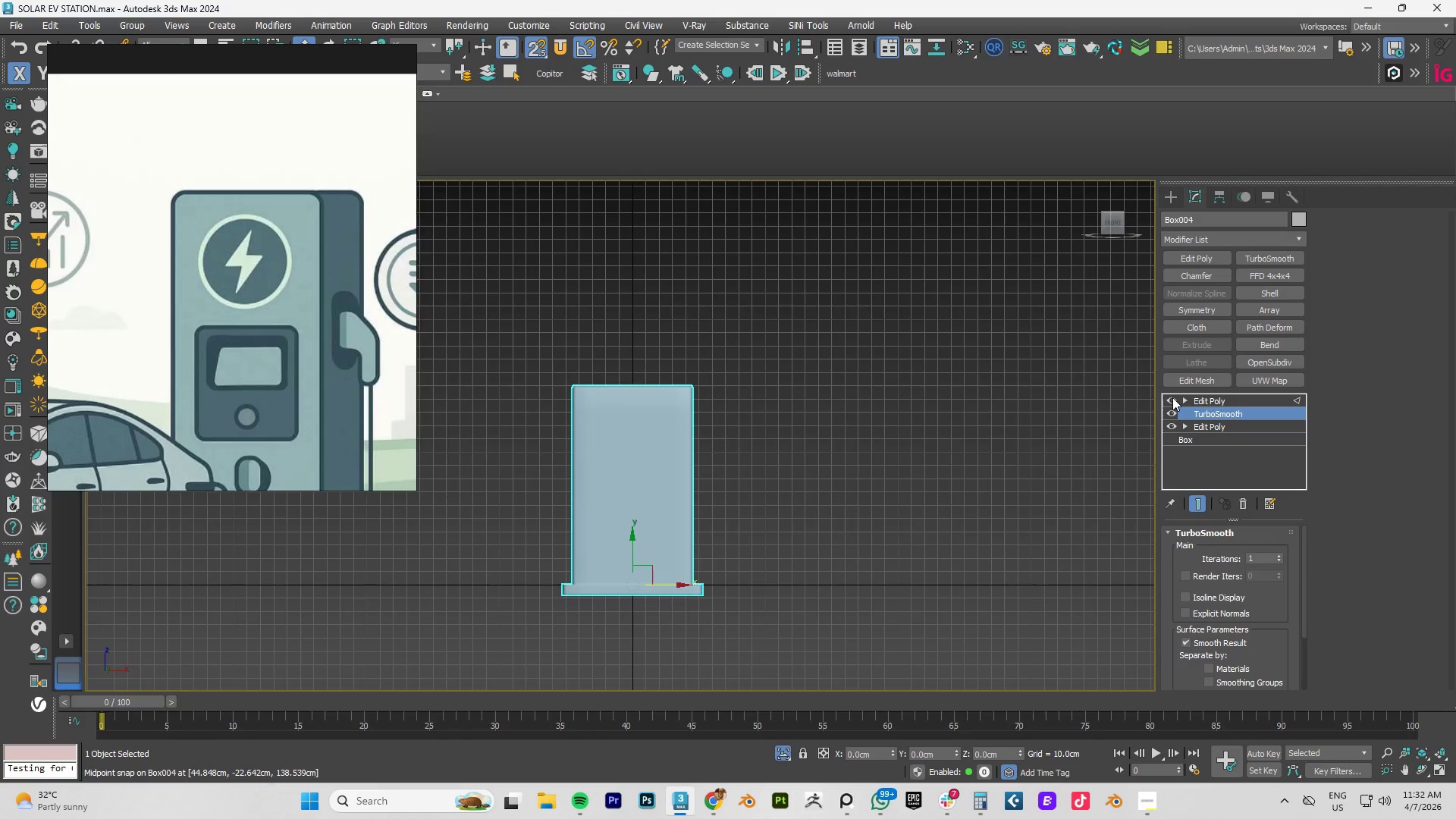 
key(F3)
 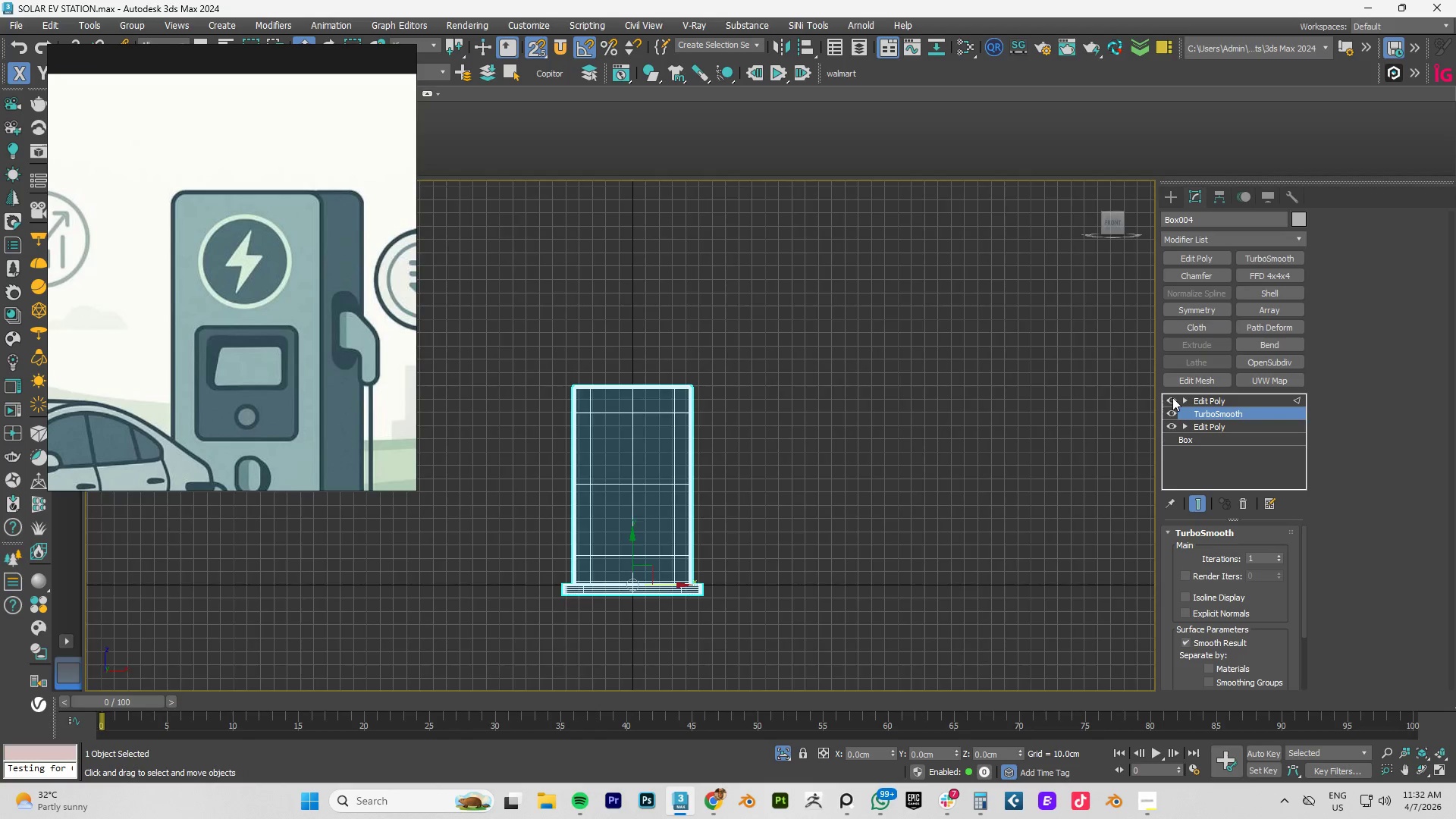 
key(F3)
 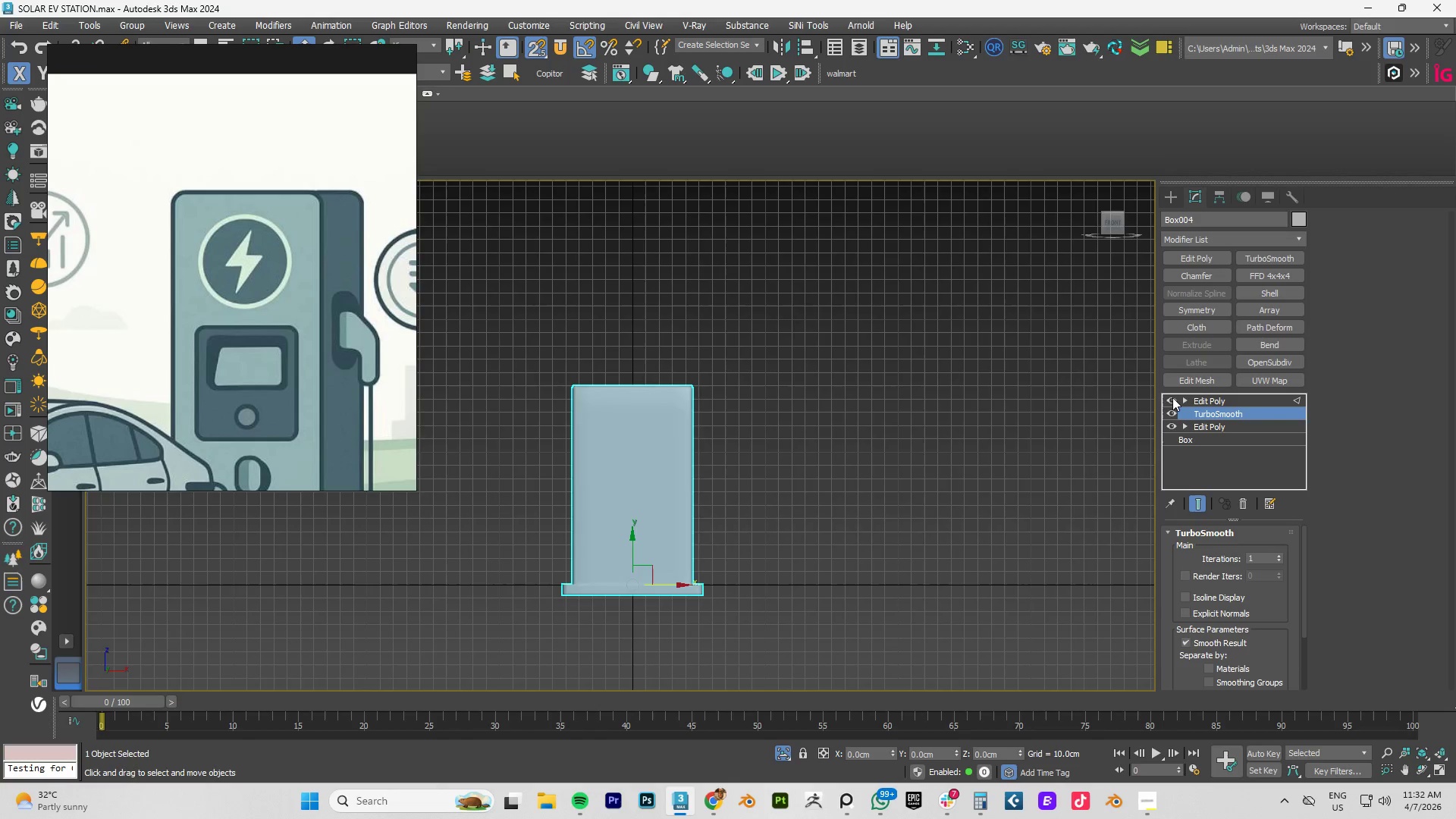 
key(F4)
 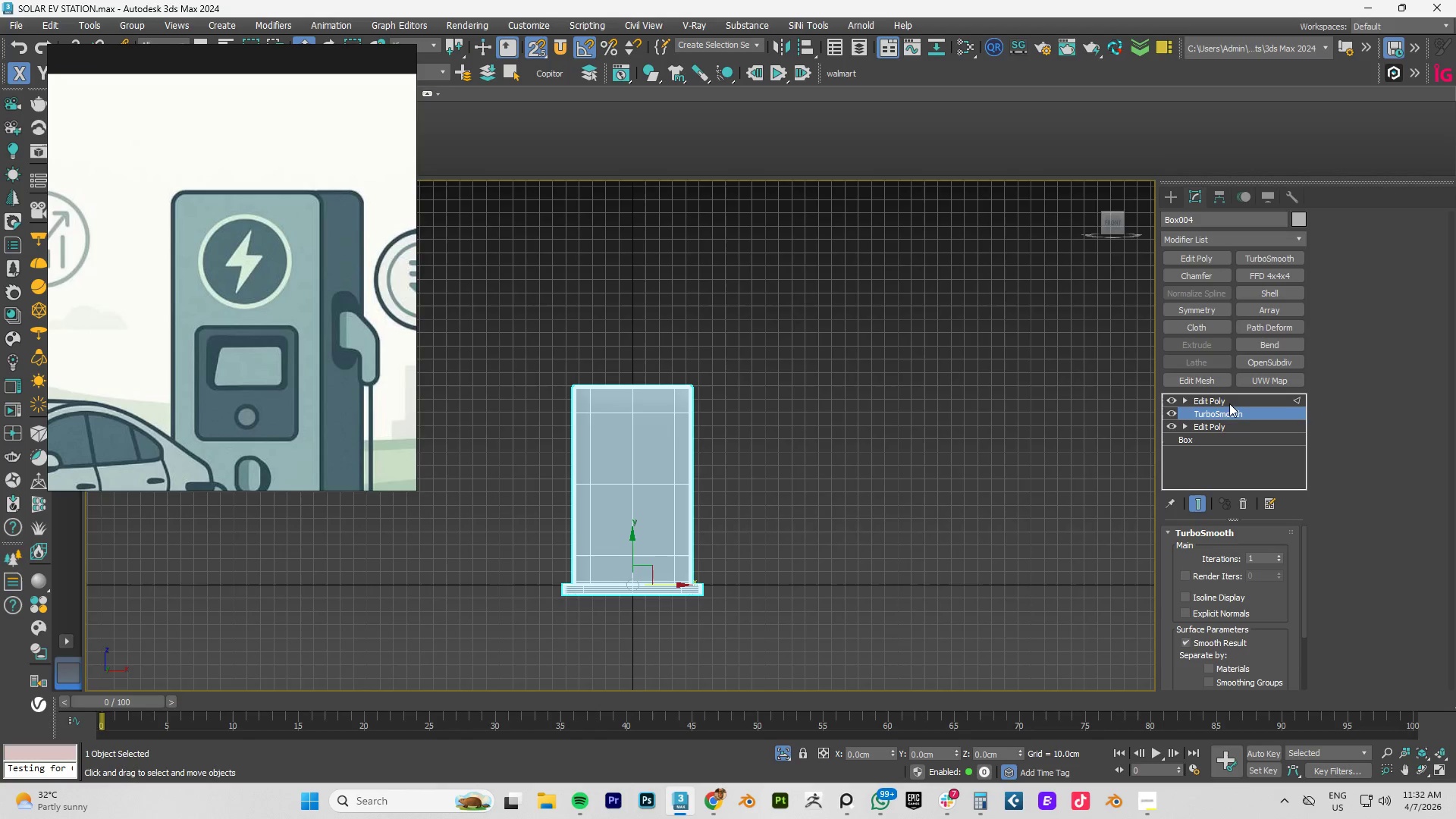 
left_click([1210, 400])
 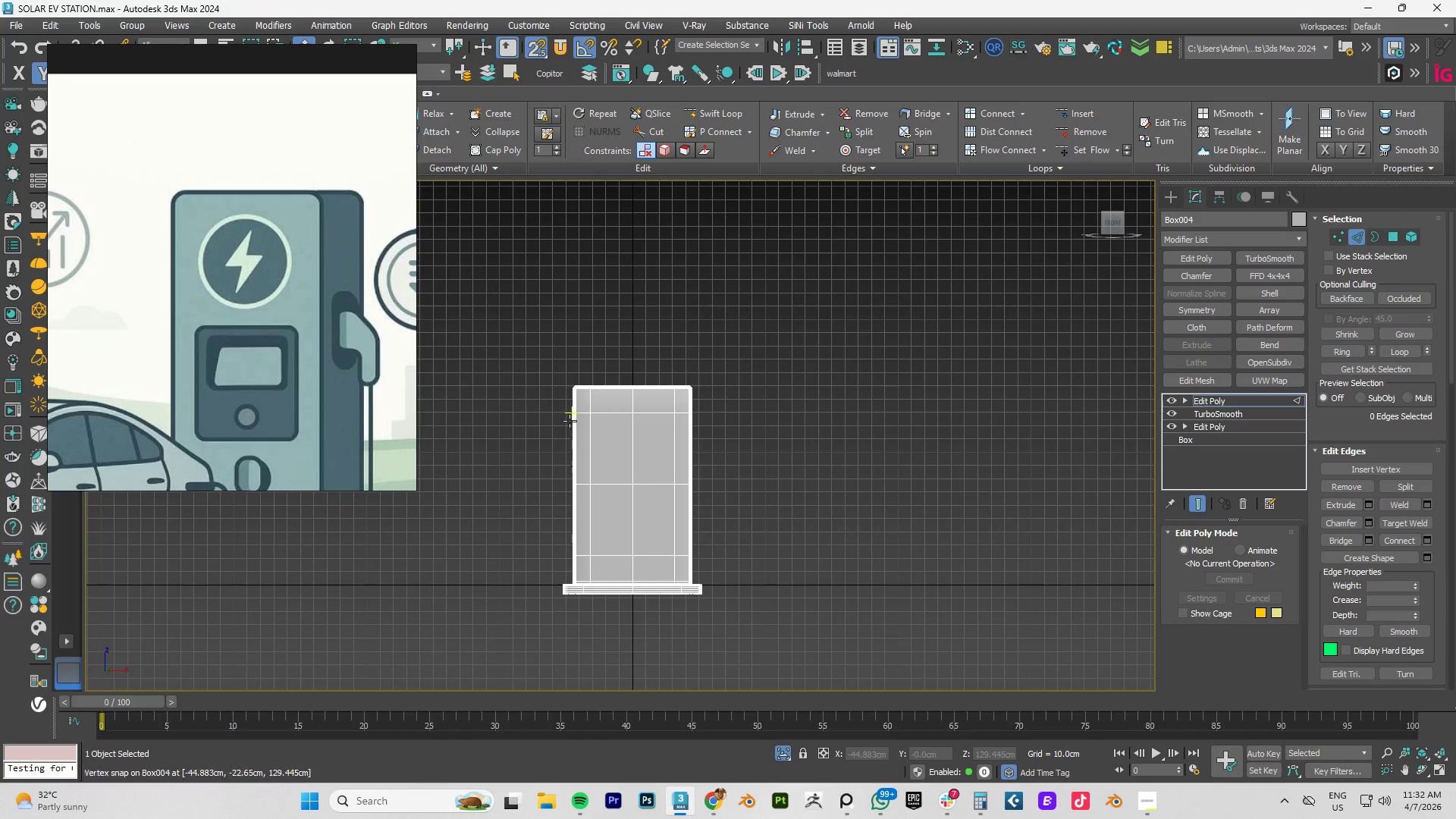 
scroll: coordinate [626, 457], scroll_direction: up, amount: 2.0
 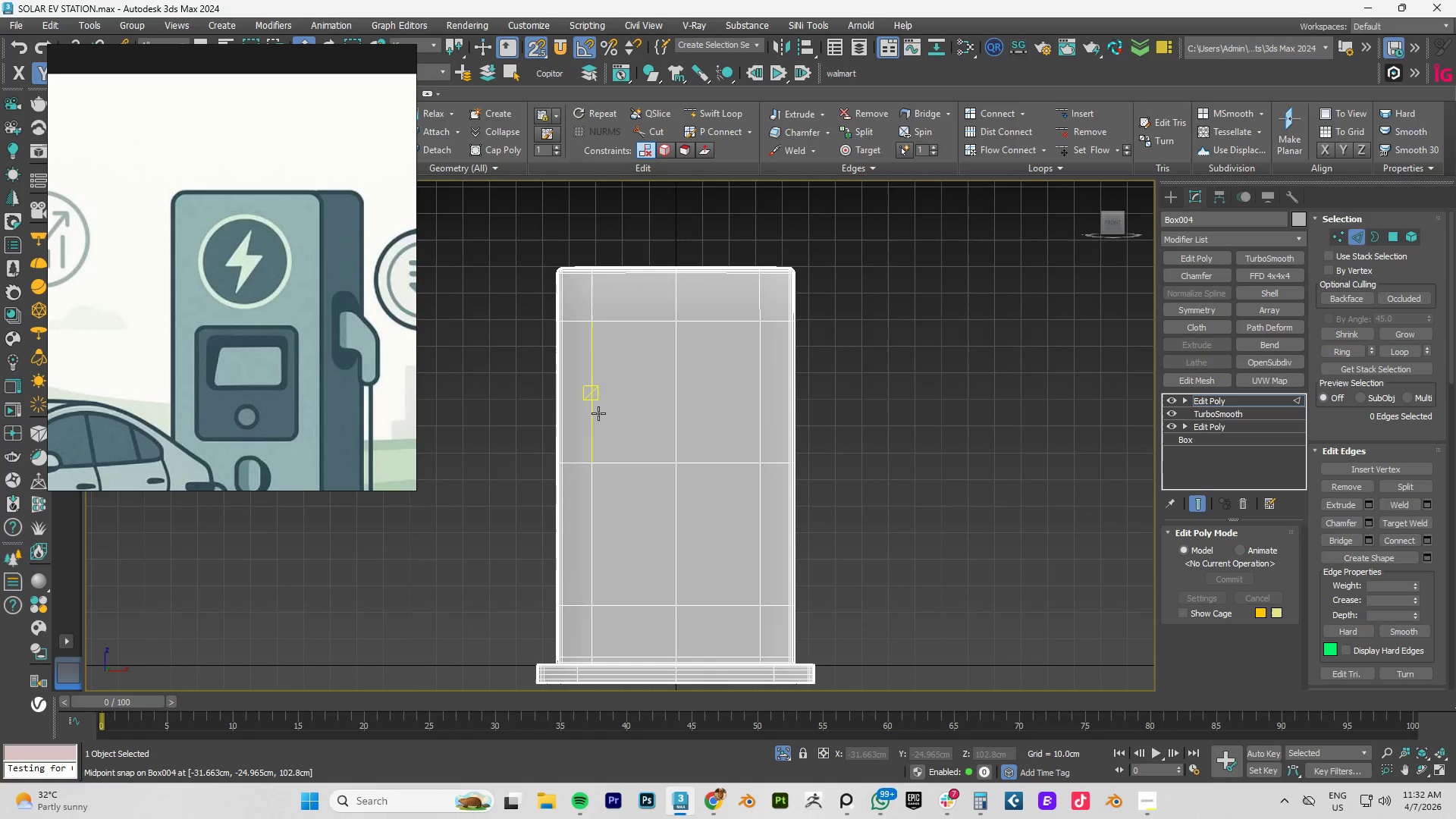 
key(Alt+1)
 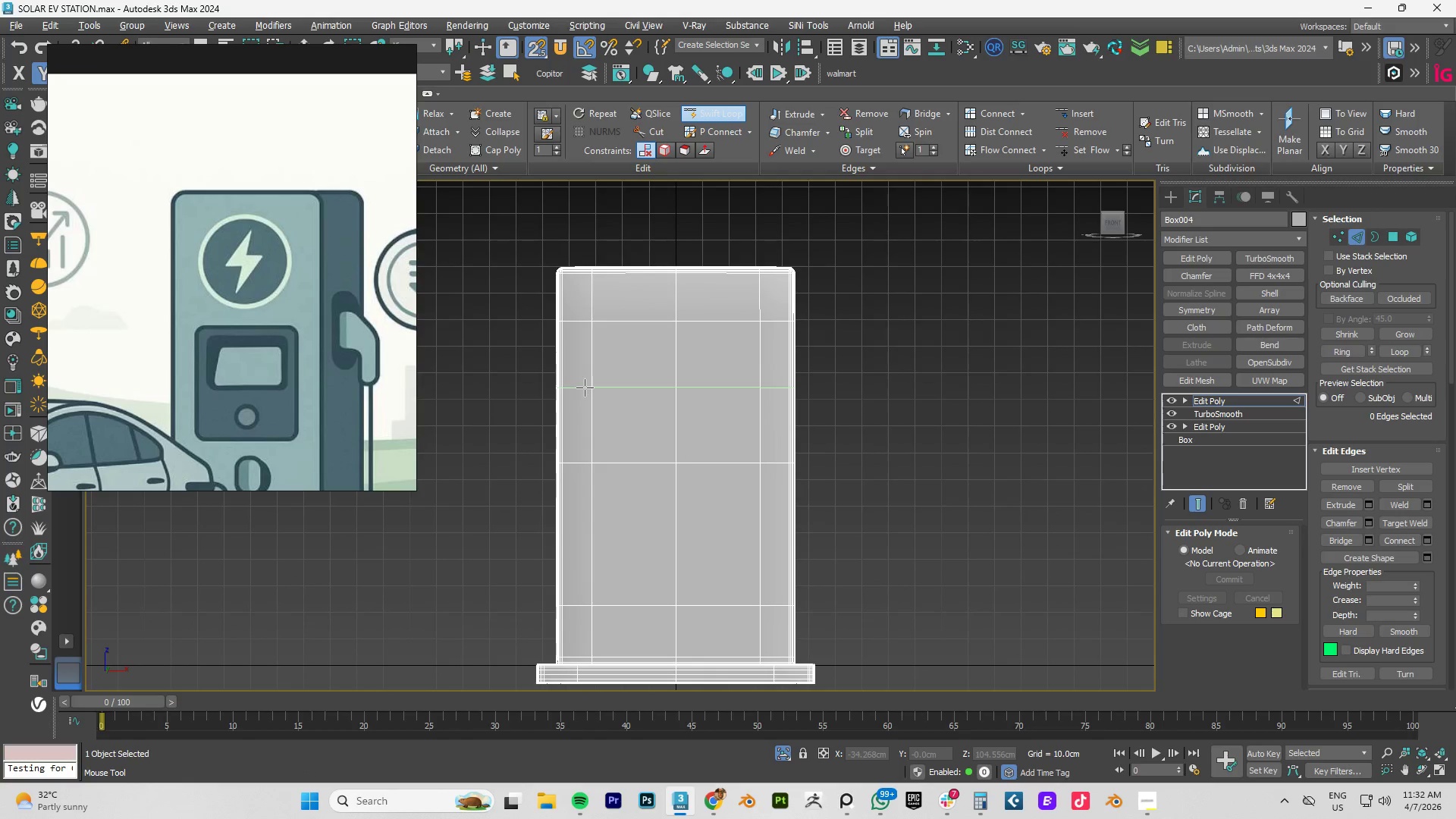 
left_click([585, 388])
 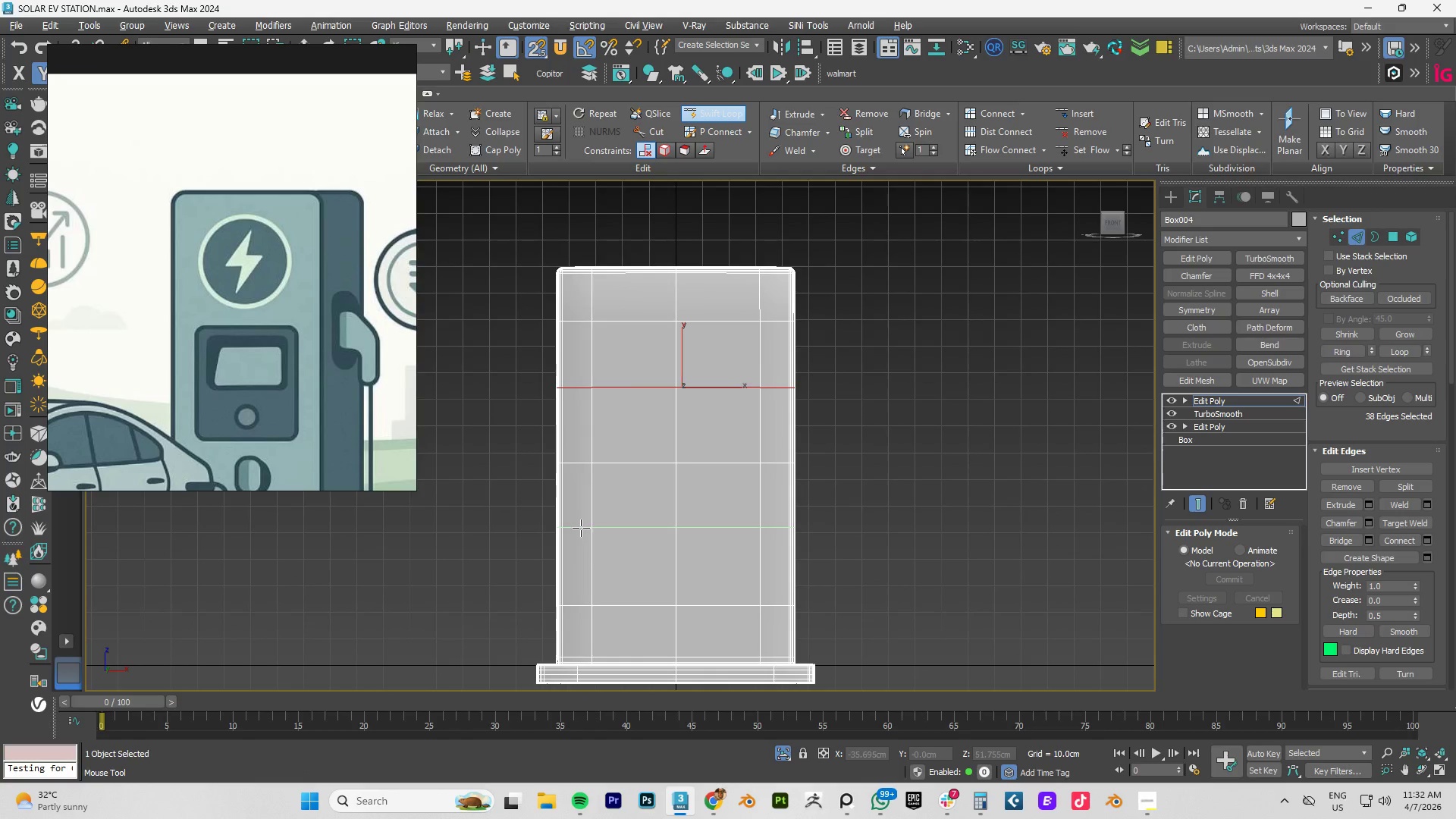 
left_click([581, 532])
 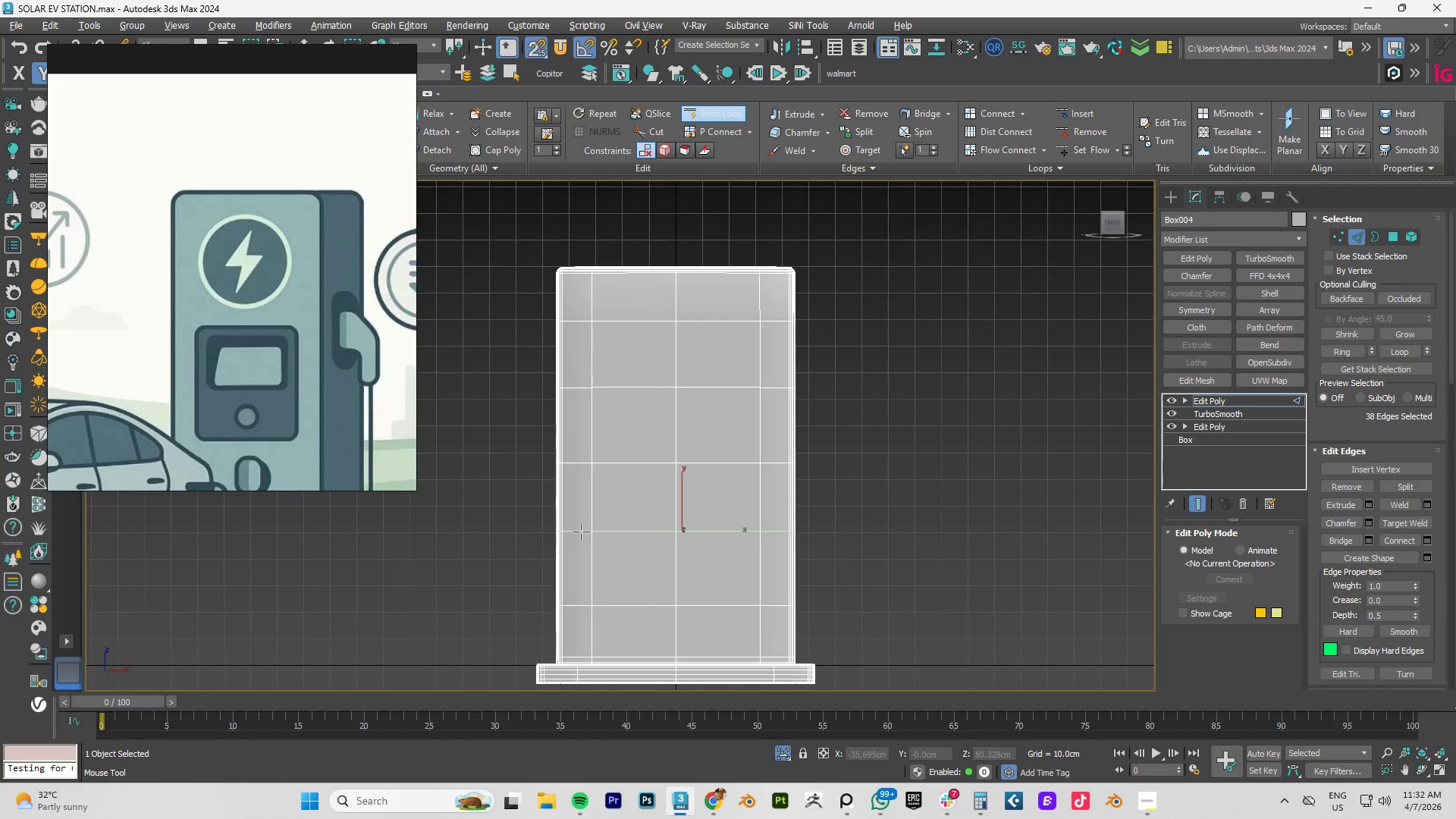 
right_click([581, 532])
 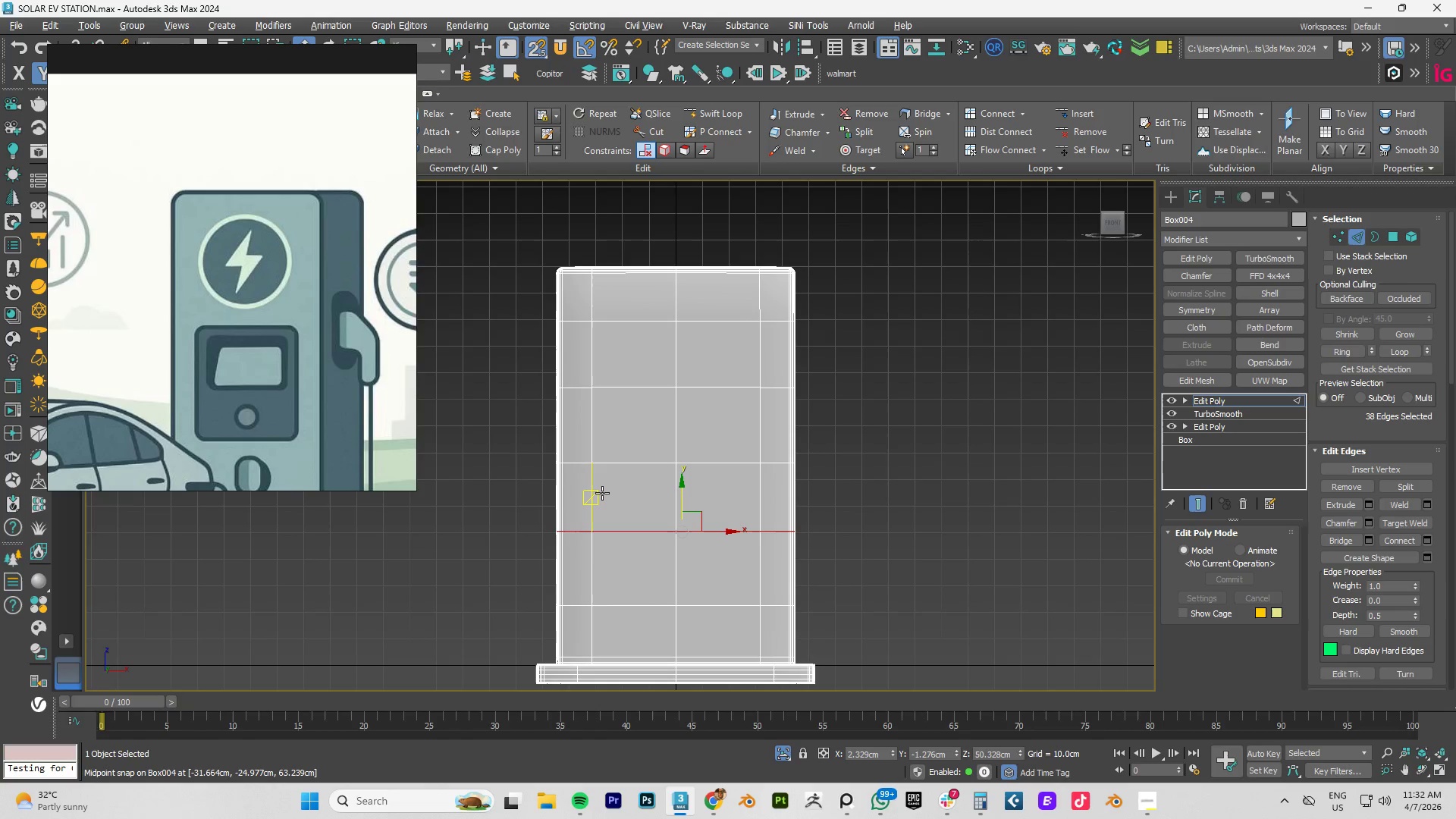 
key(4)
 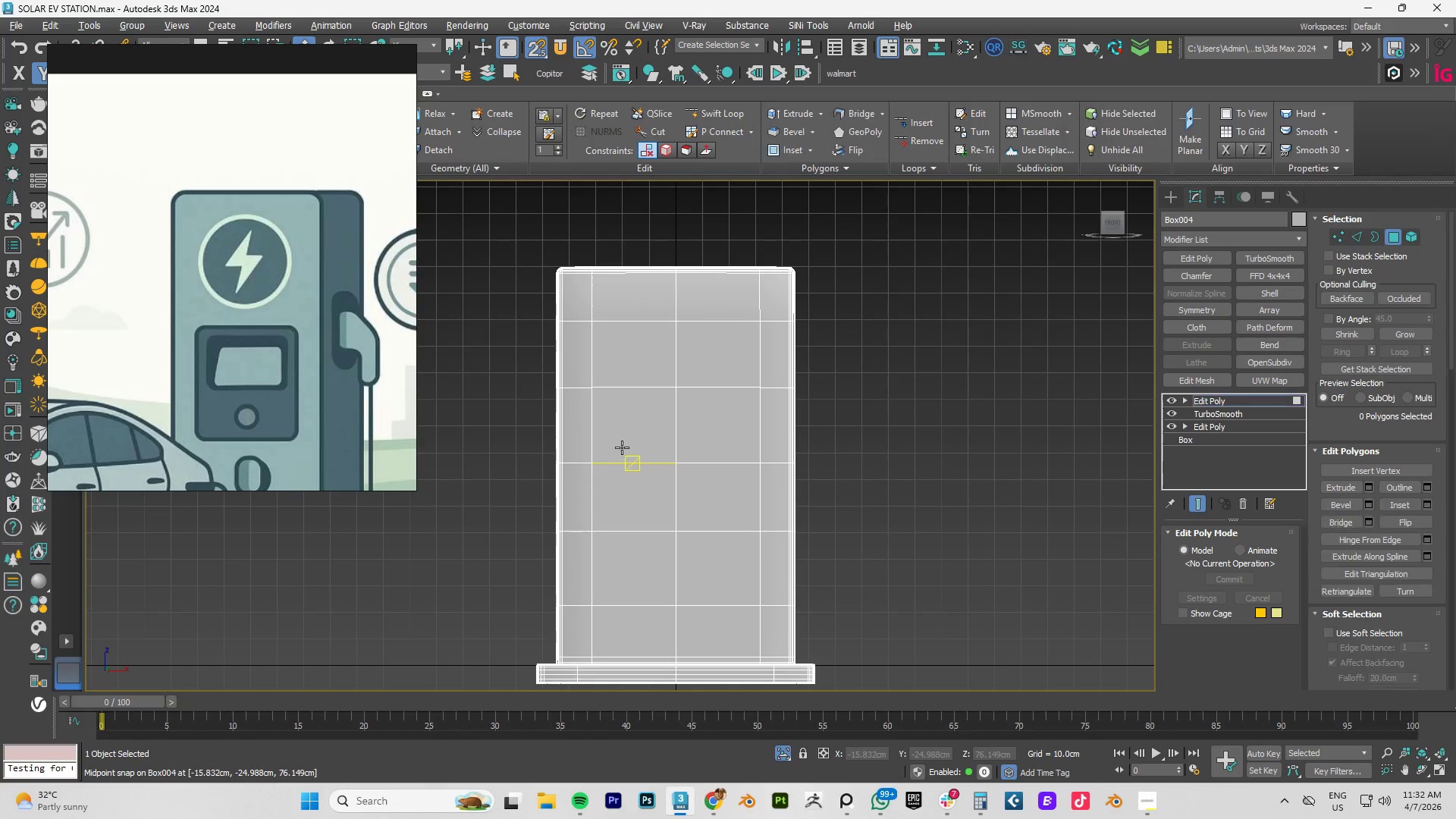 
left_click([622, 447])
 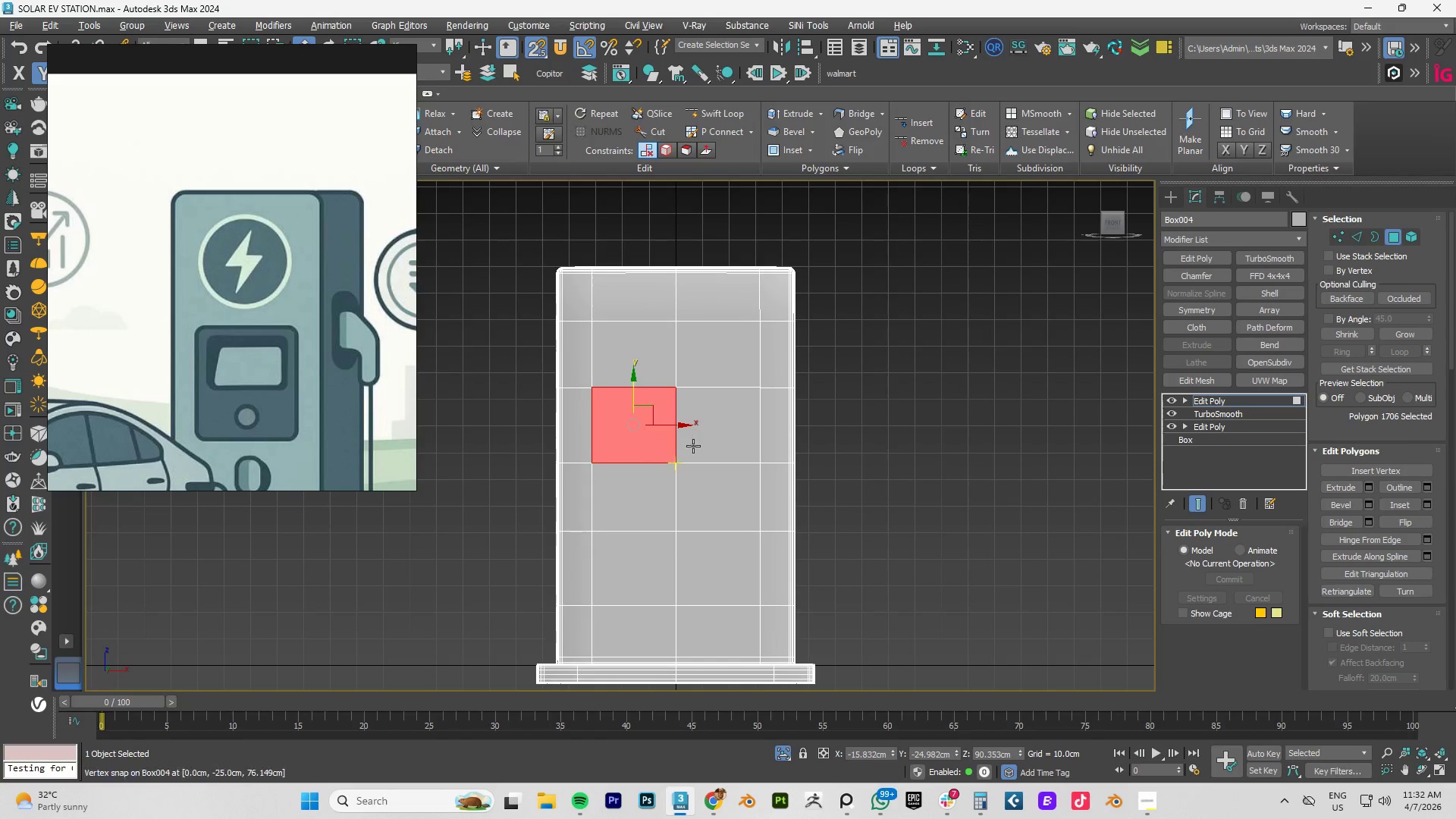 
hold_key(key=ControlLeft, duration=1.3)
double_click([708, 446])
 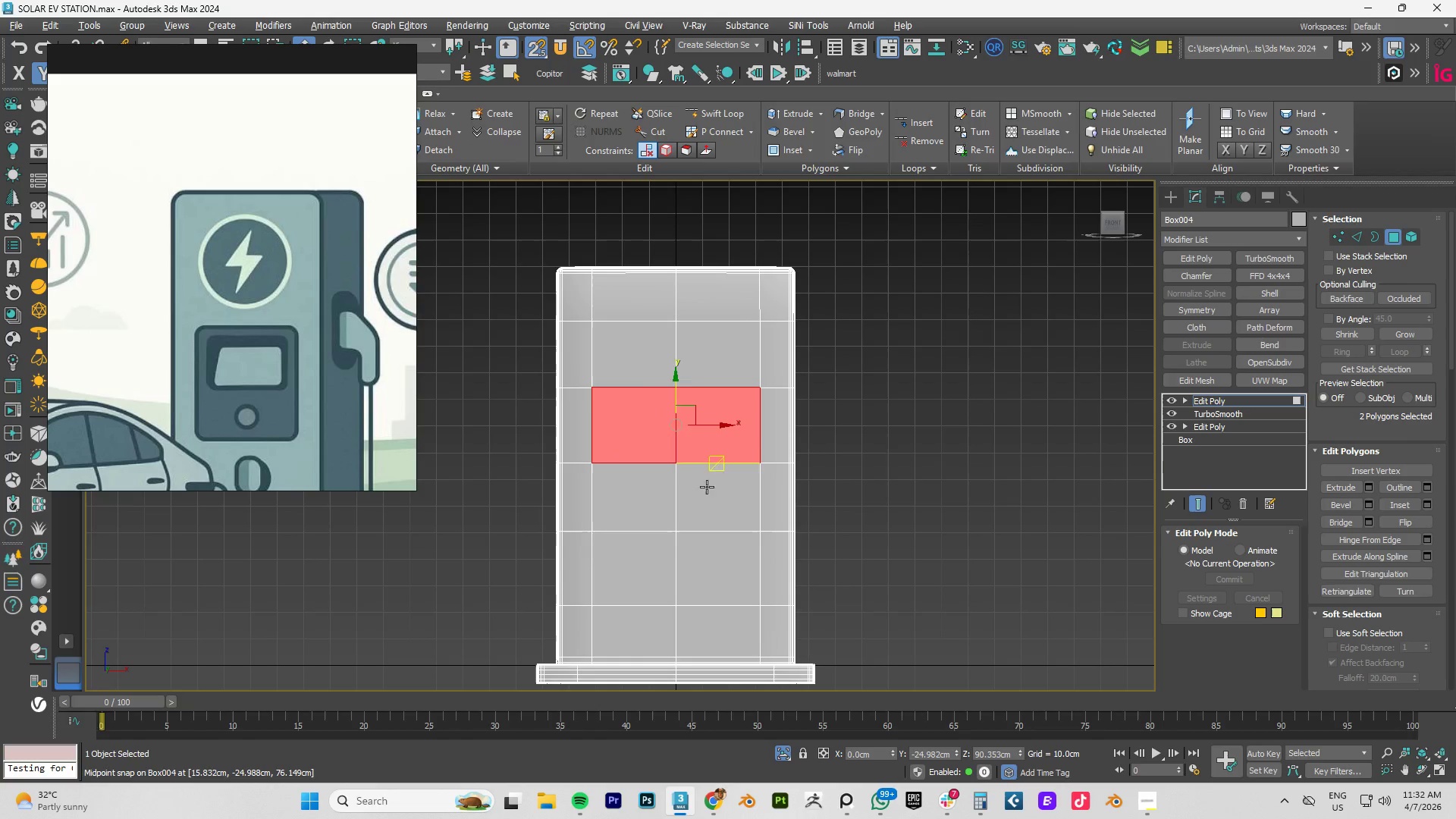 
triple_click([707, 491])
 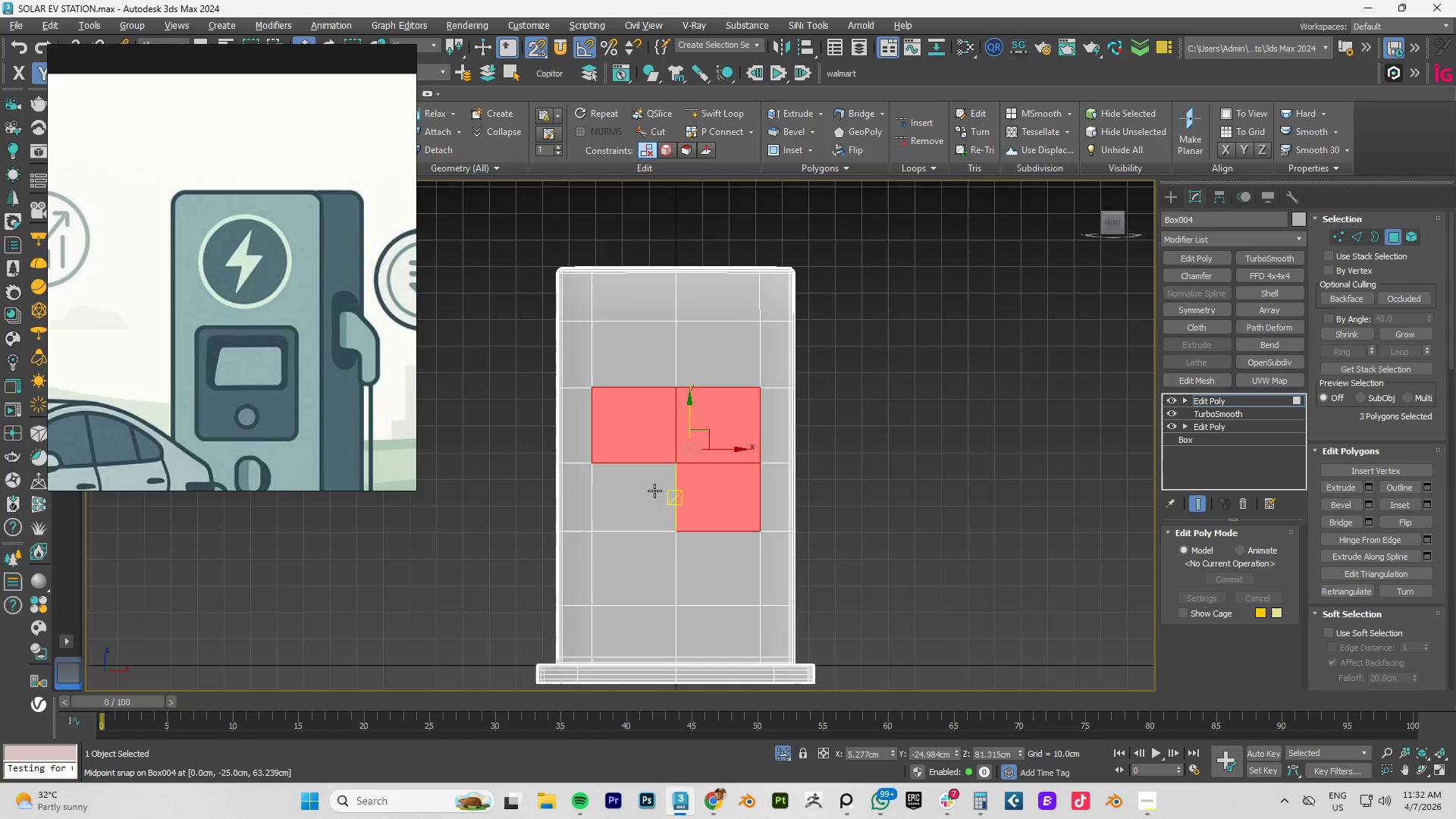 
triple_click([642, 493])
 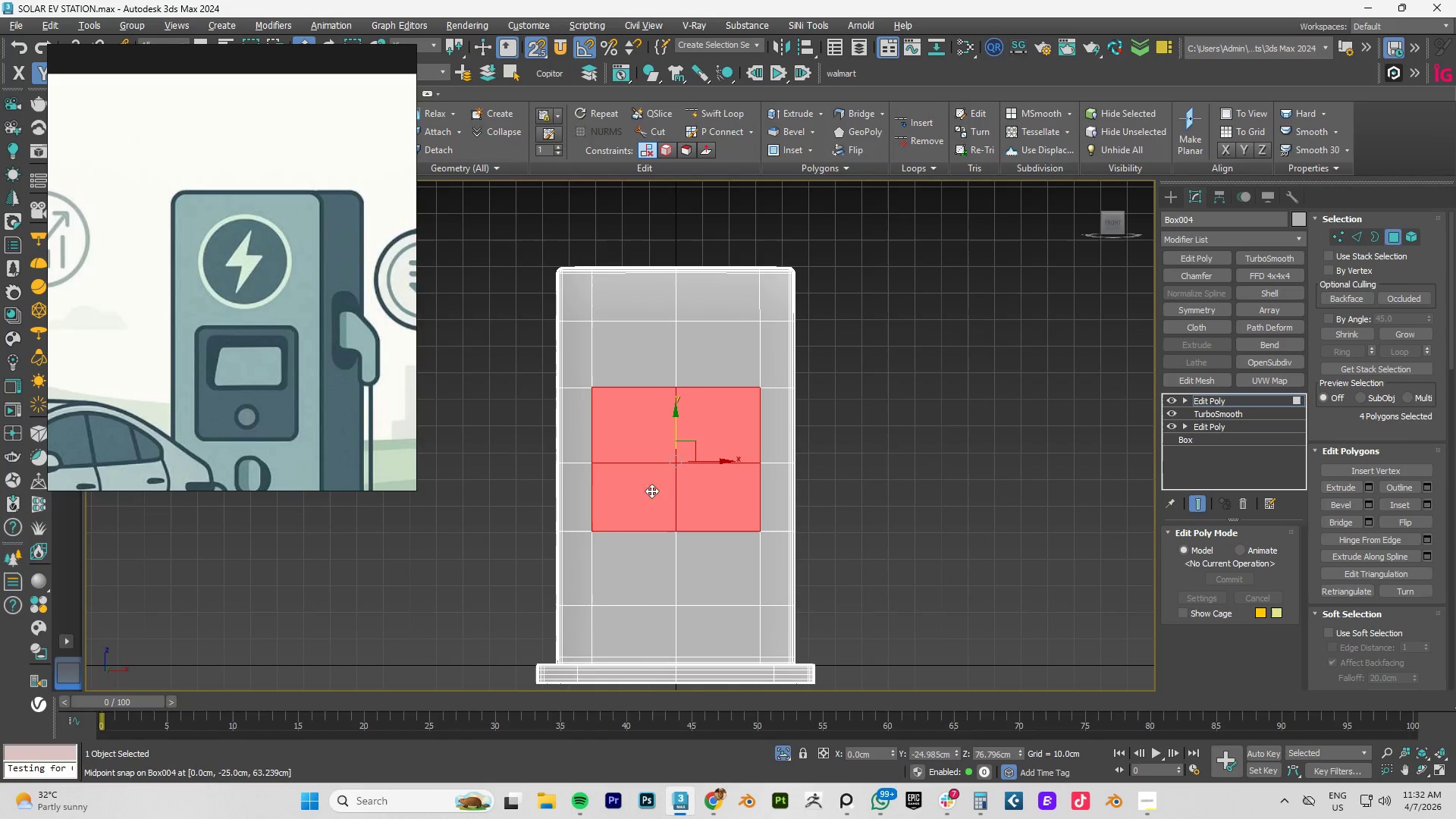 
type(2s)
 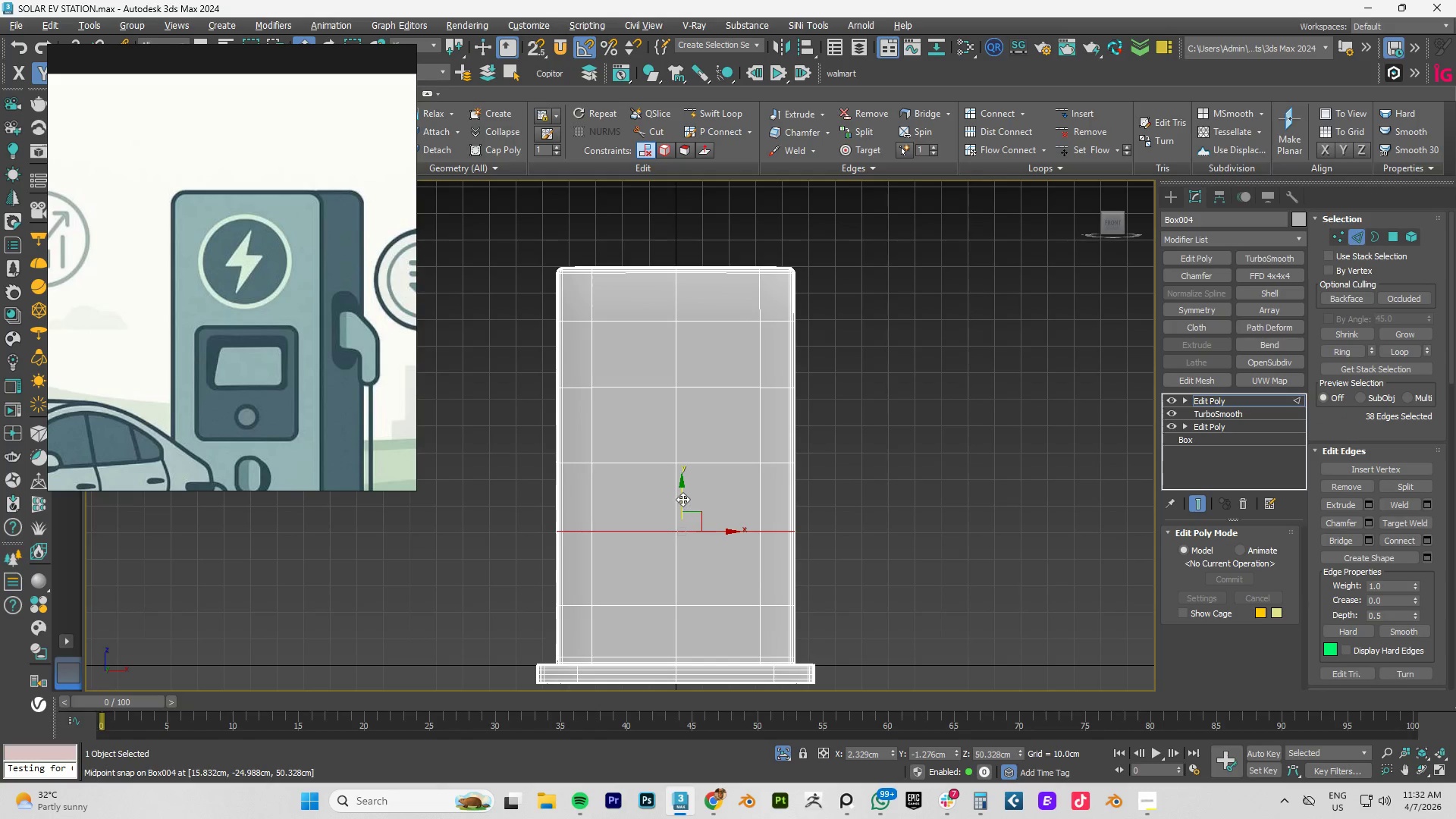 
left_click_drag(start_coordinate=[682, 498], to_coordinate=[682, 502])
 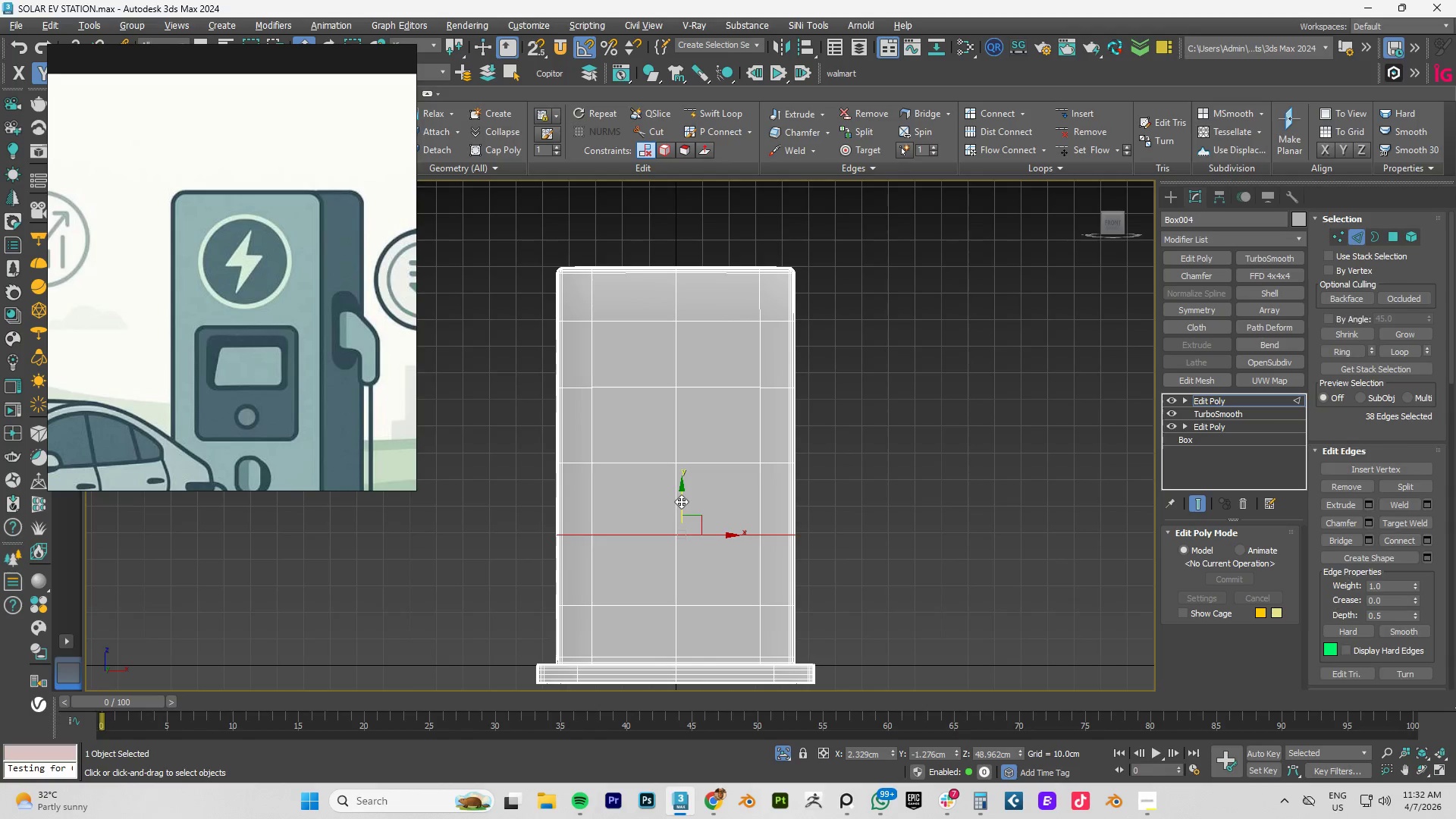 
key(4)
 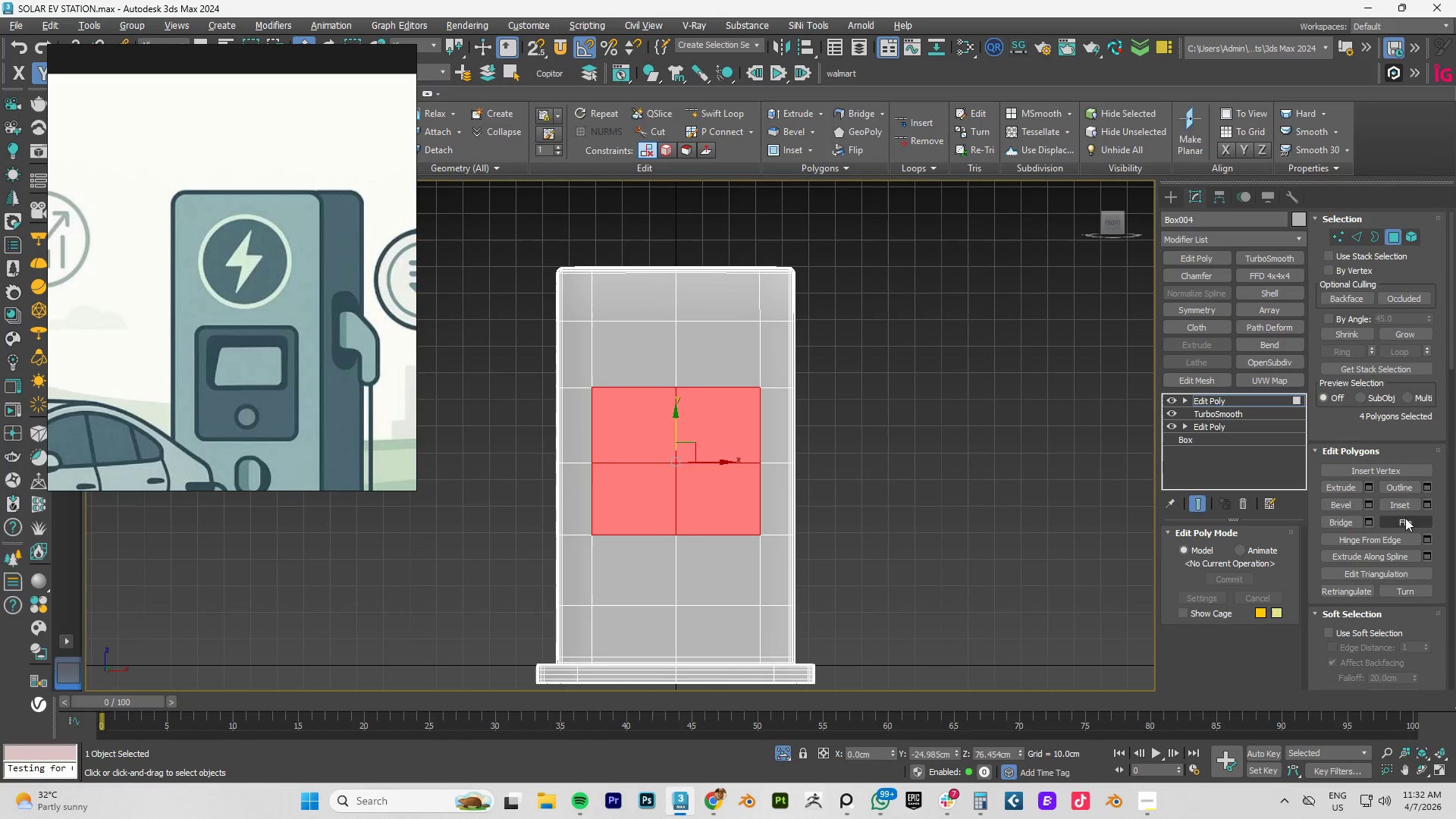 
left_click([1428, 507])
 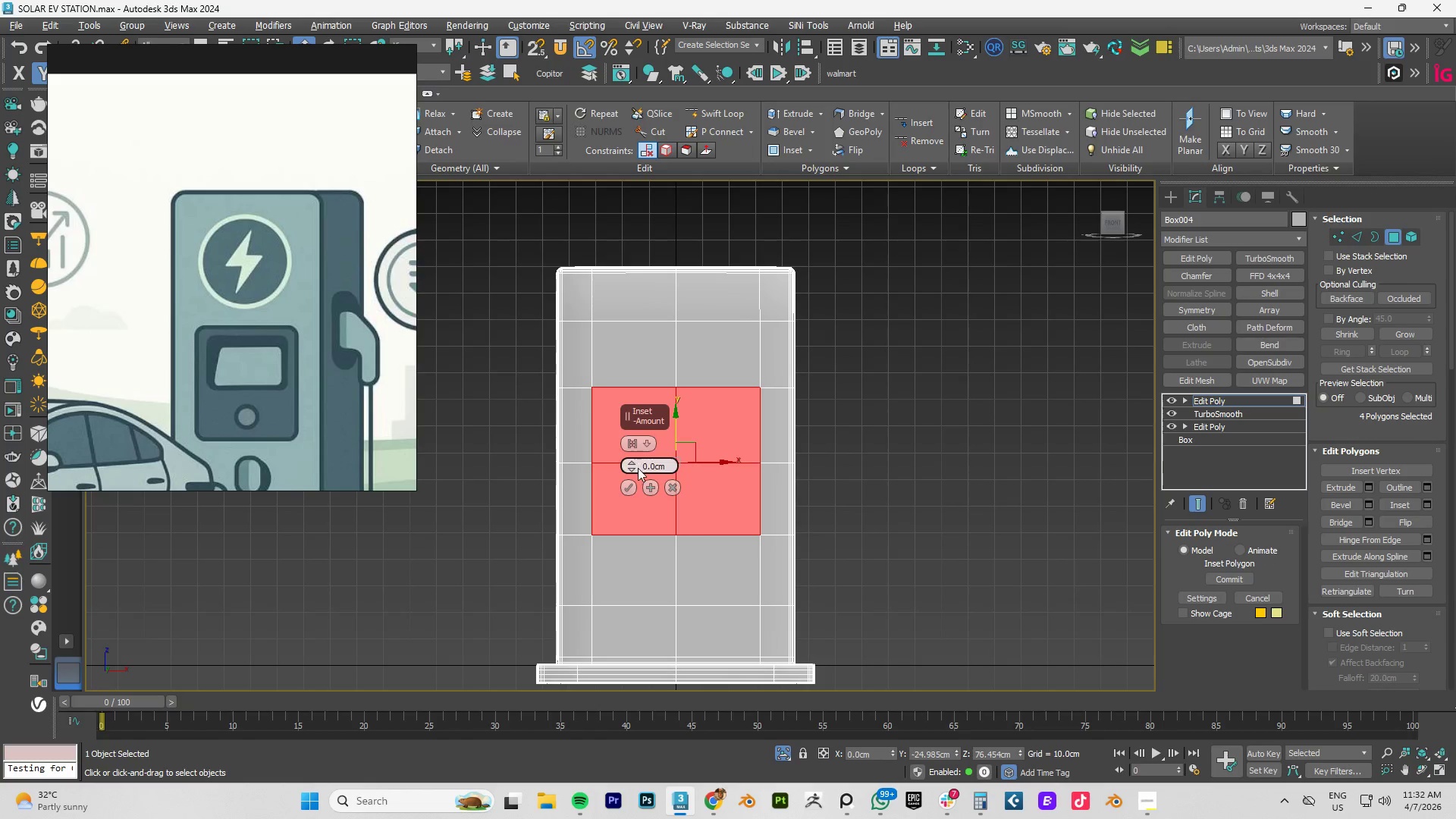 
left_click_drag(start_coordinate=[632, 465], to_coordinate=[639, 459])
 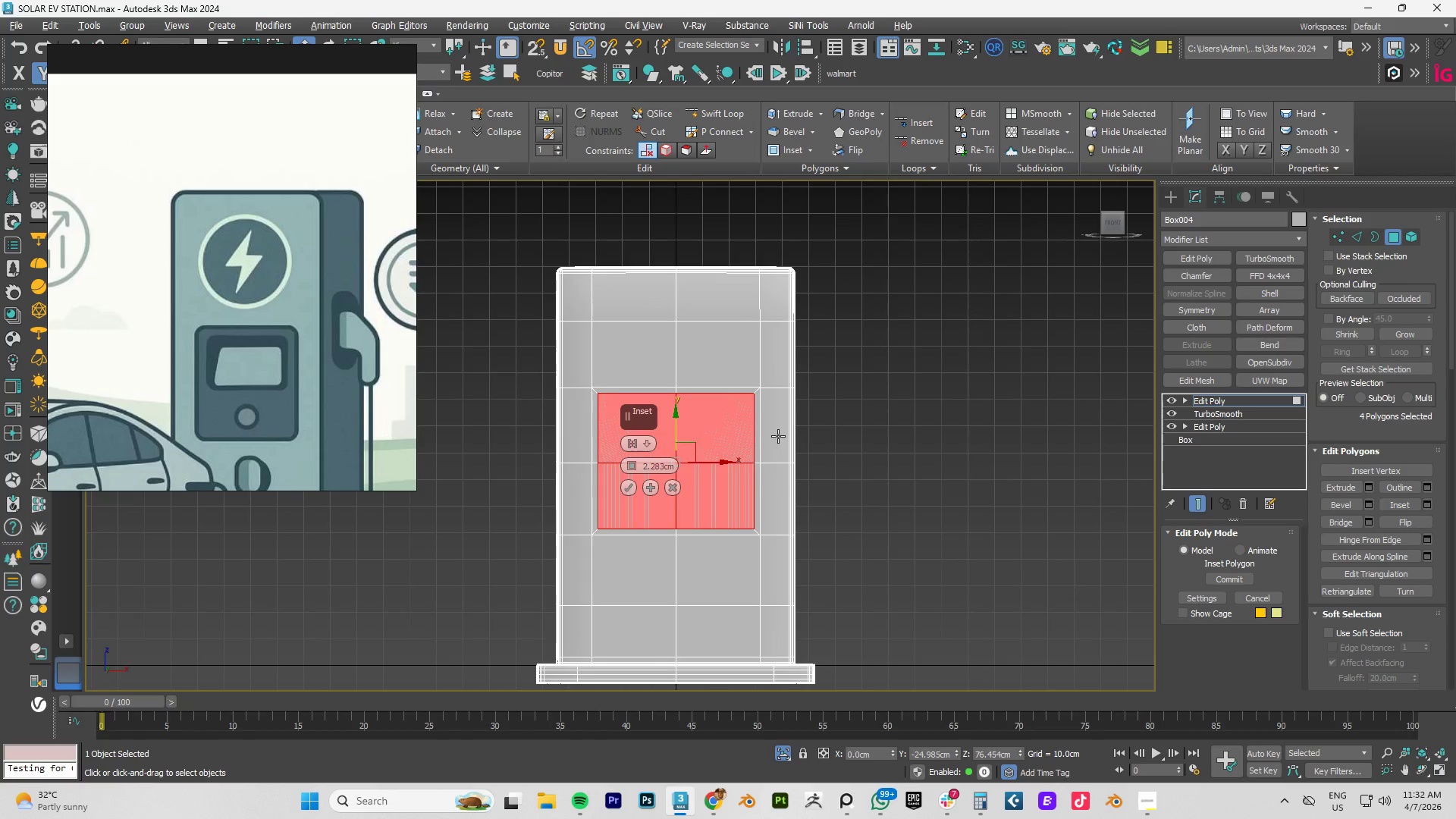 
wait(9.95)
 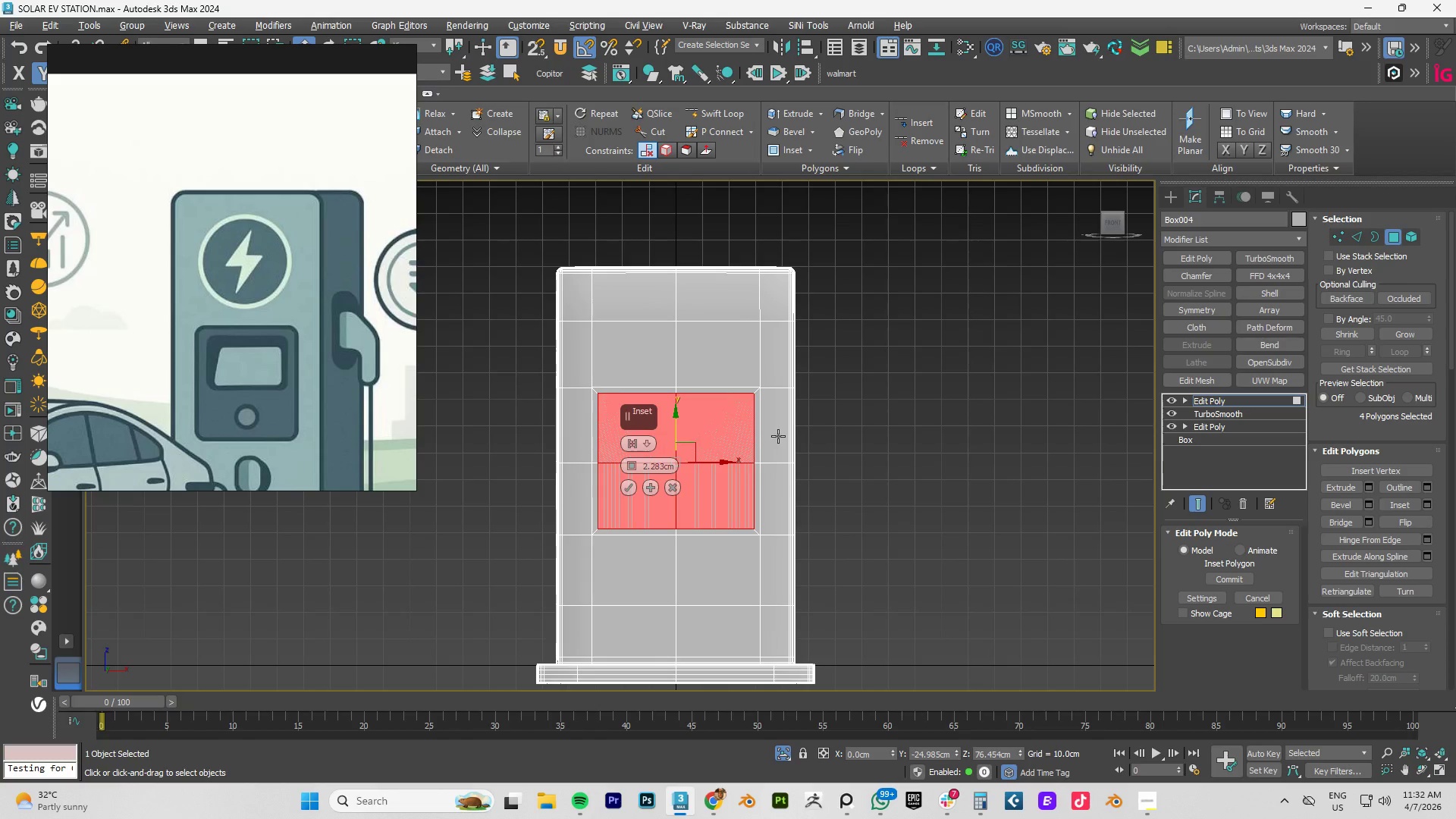 
left_click_drag(start_coordinate=[649, 464], to_coordinate=[758, 473])
 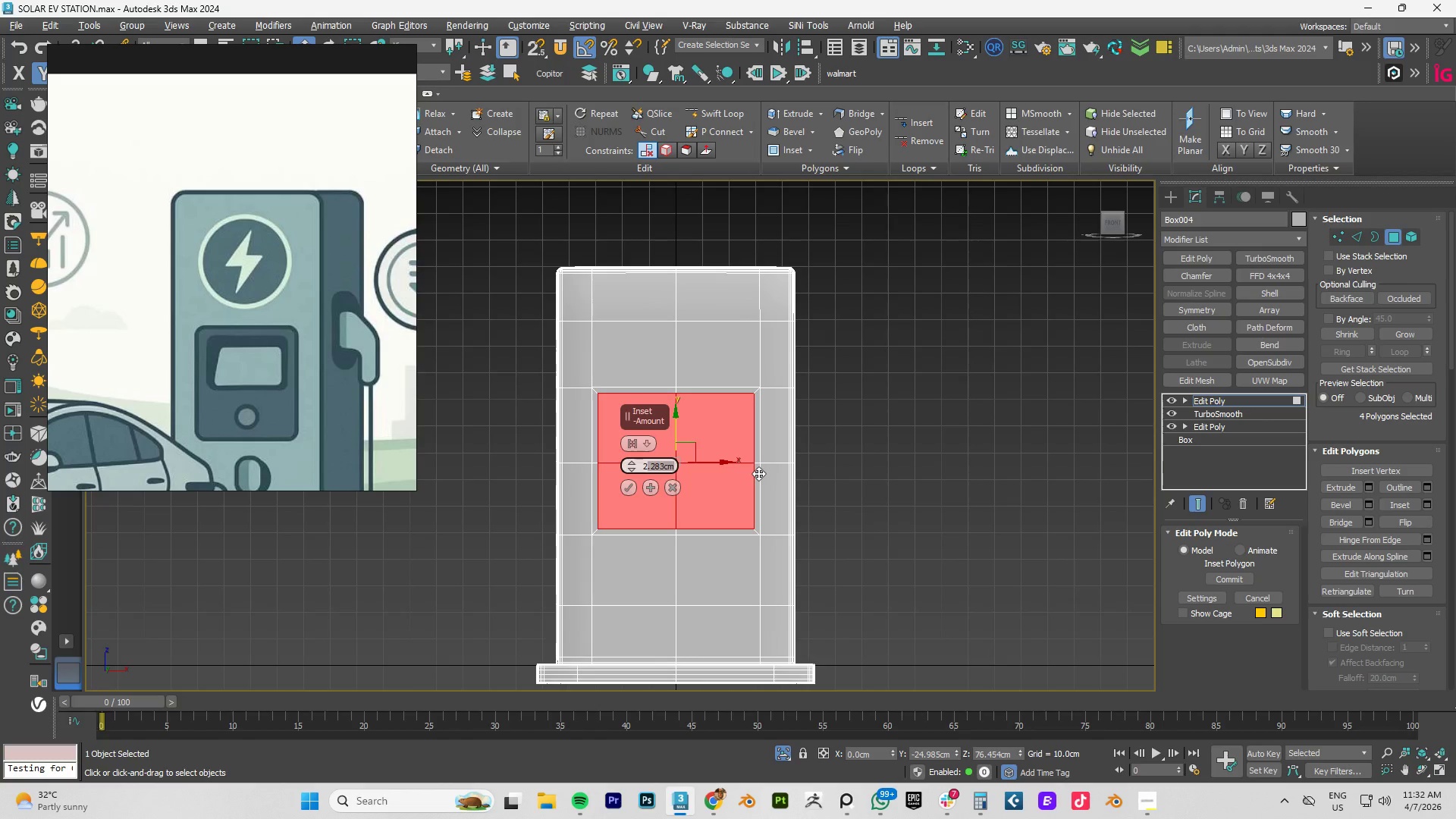 
key(NumpadDecimal)
 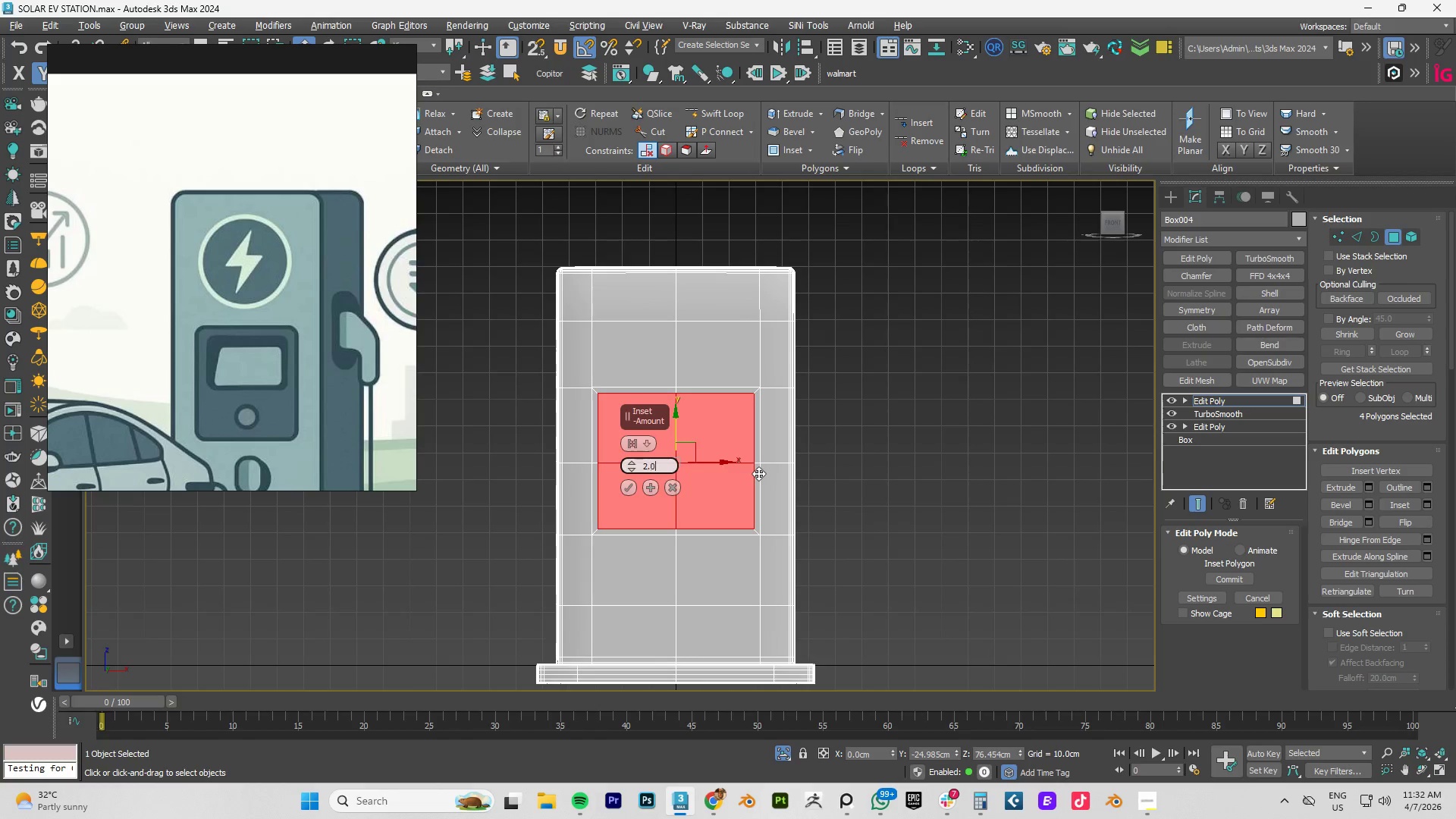 
key(Numpad0)
 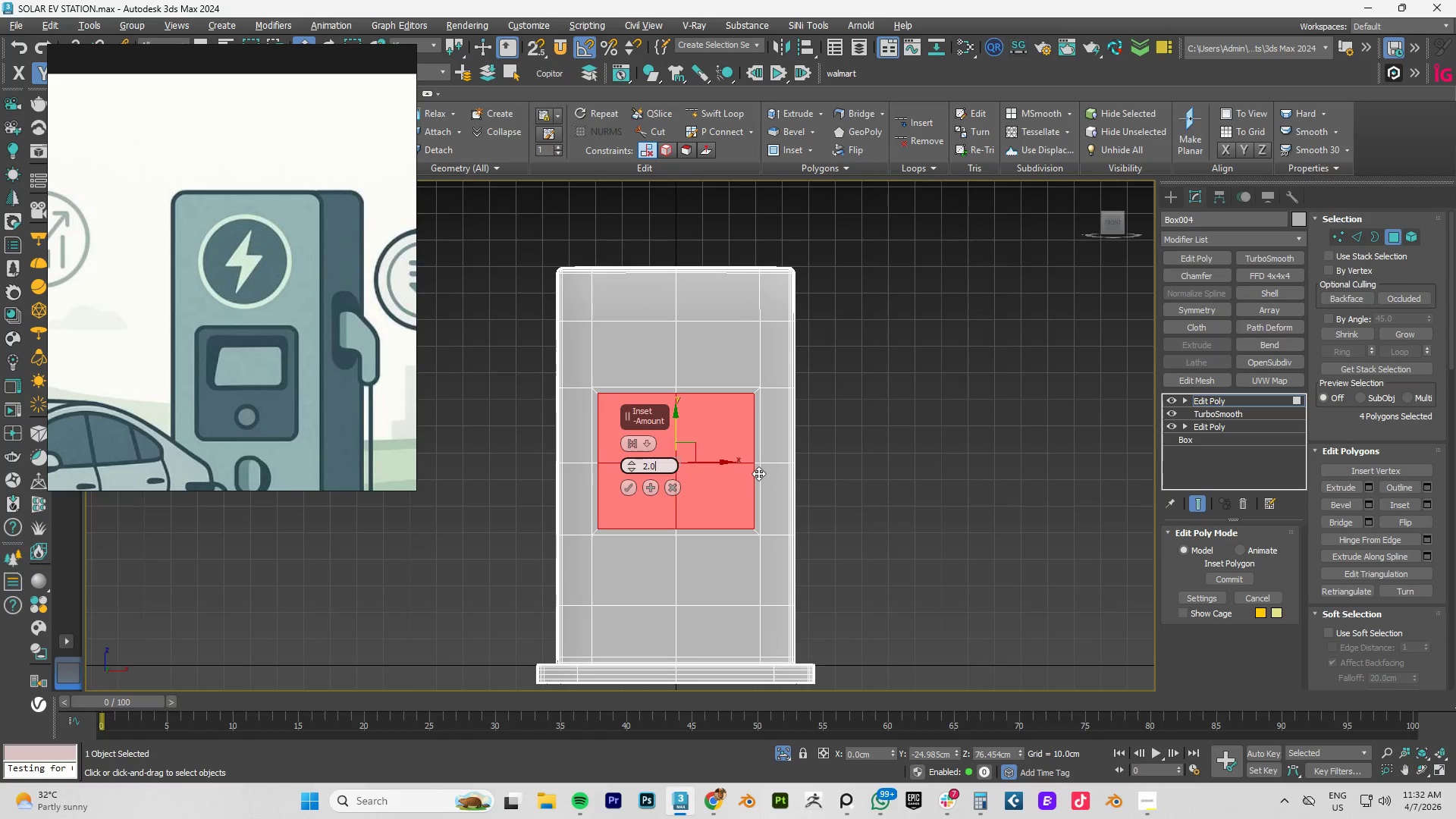 
key(NumpadEnter)
 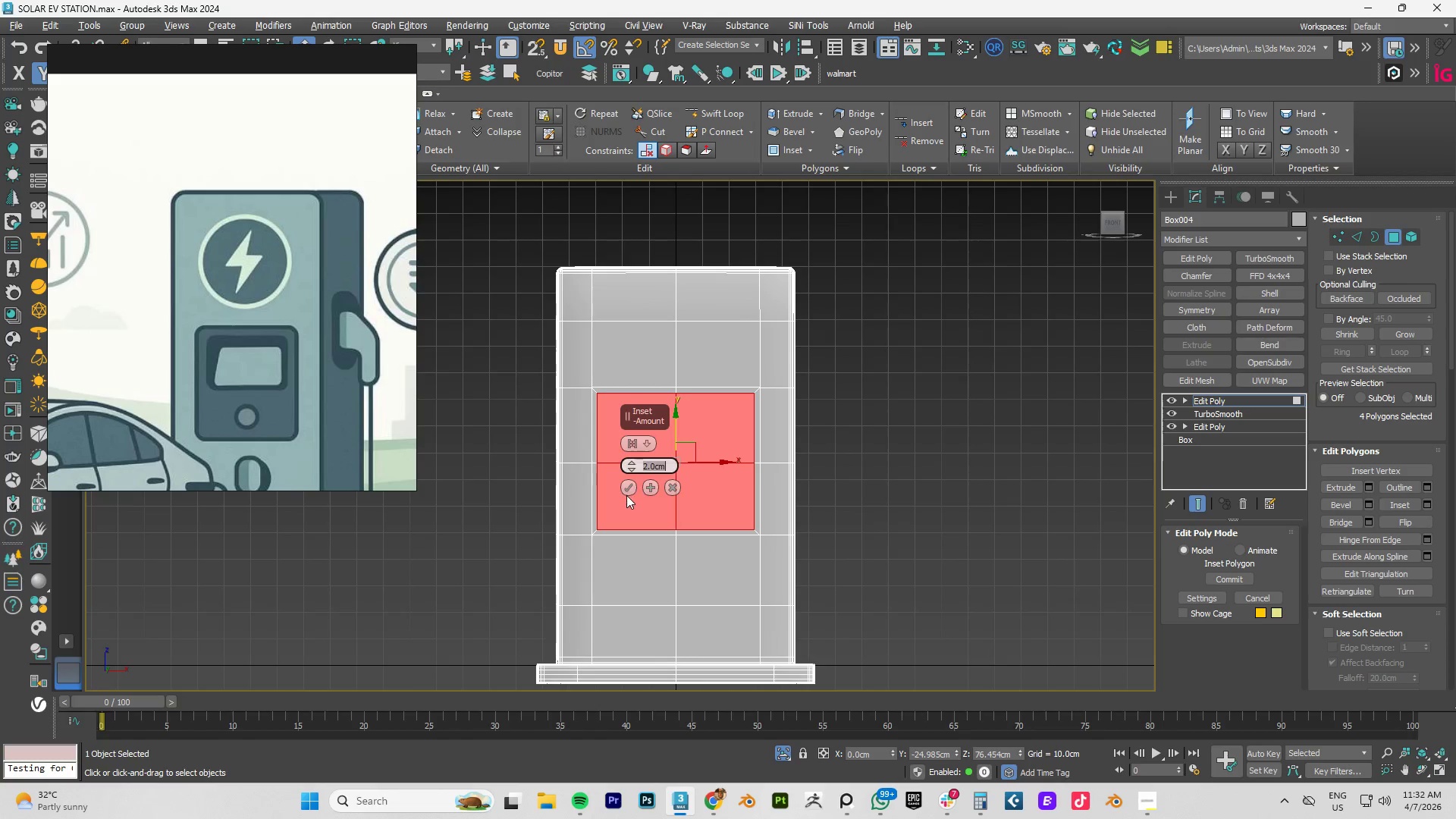 
left_click([626, 487])
 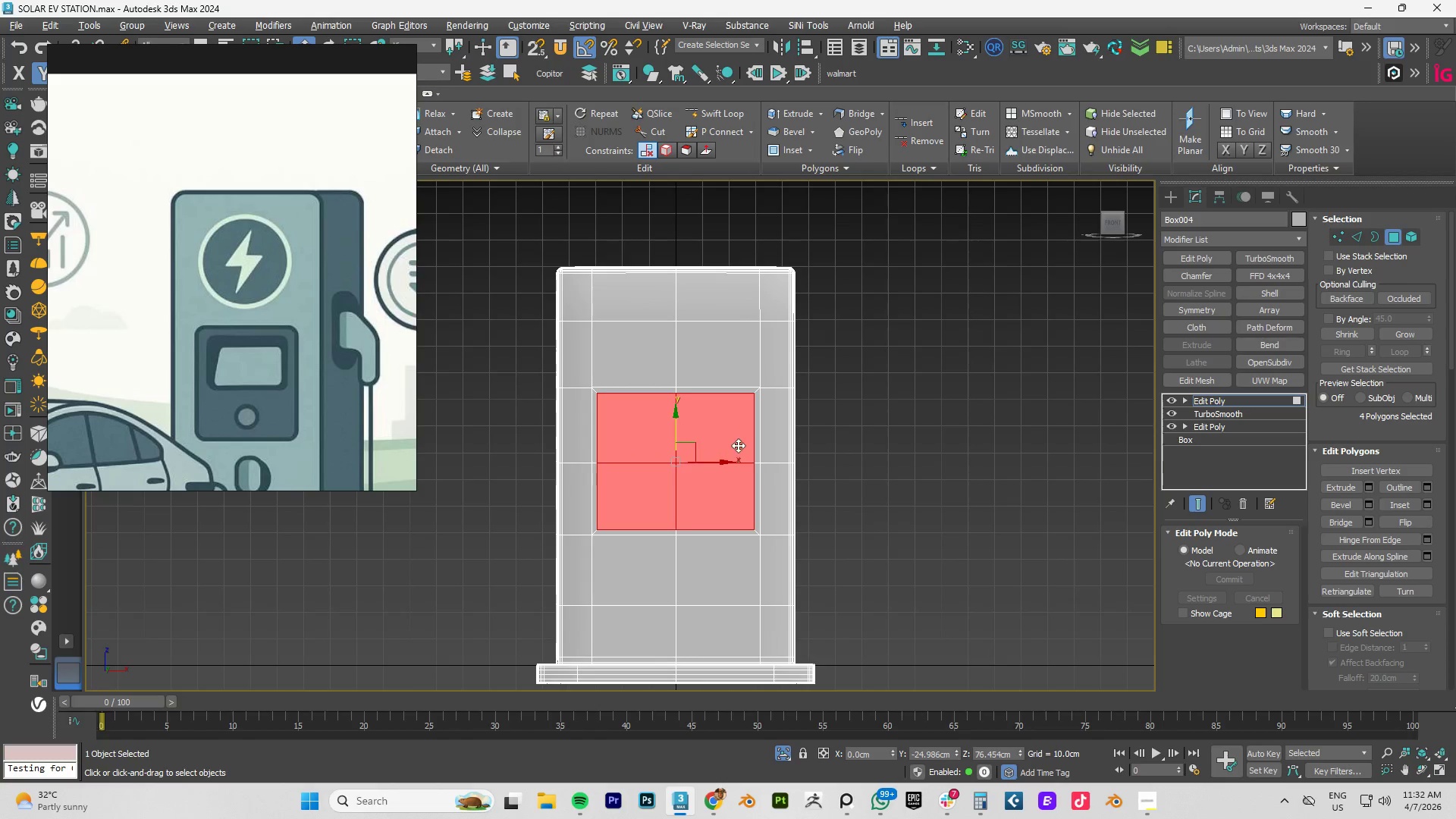 
hold_key(key=AltLeft, duration=0.69)
 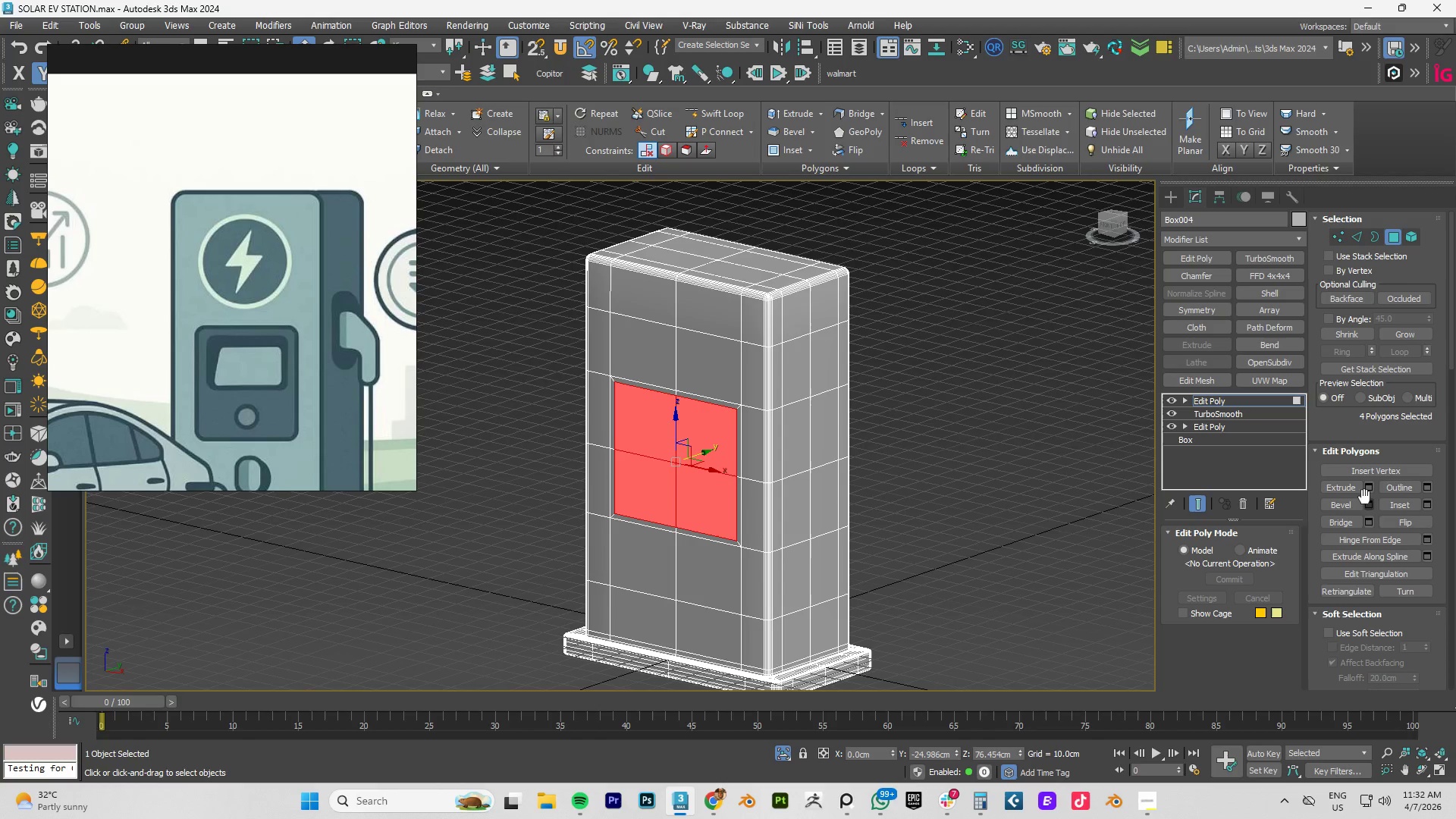 
left_click([1366, 490])
 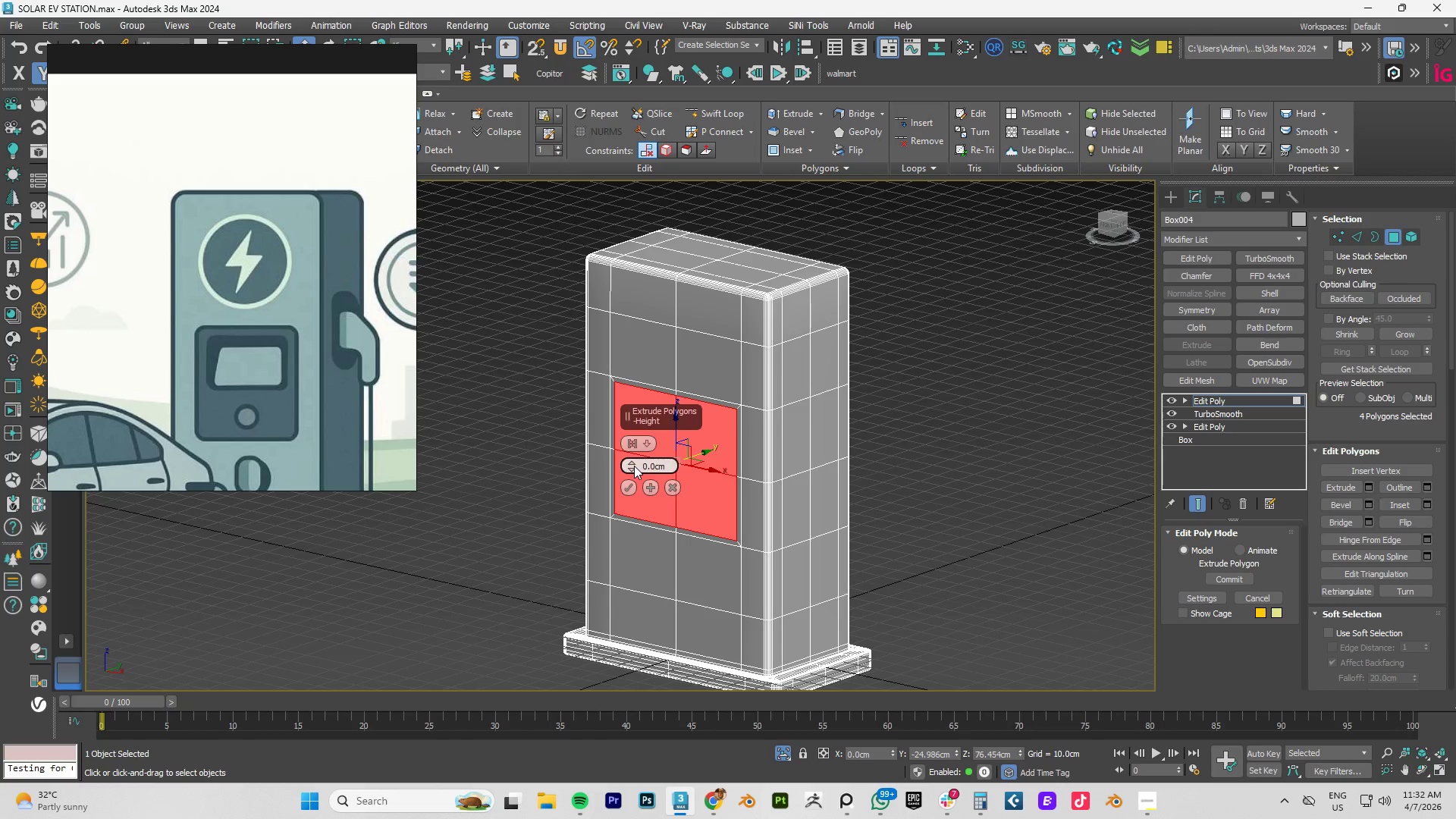 
wait(6.23)
 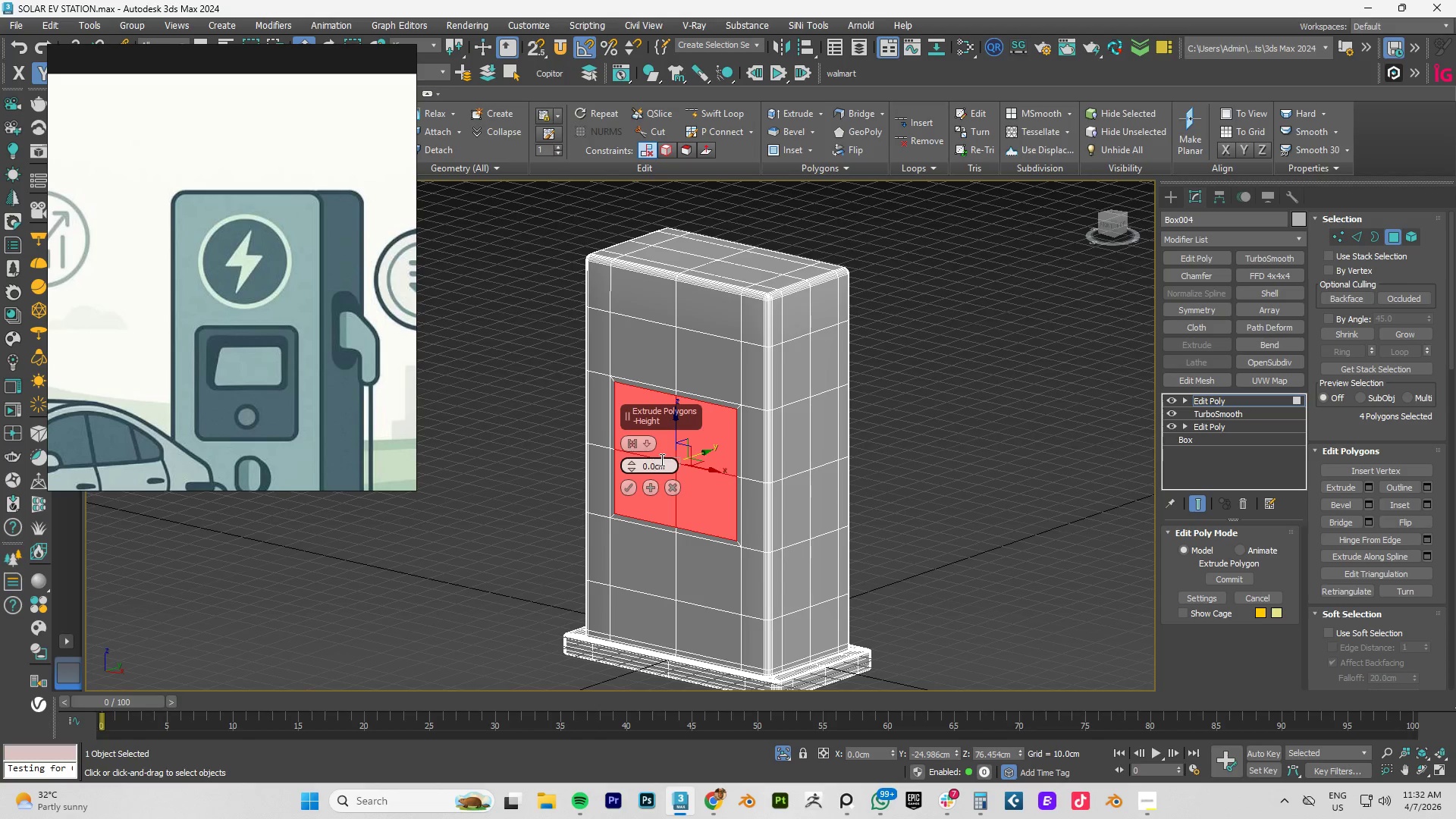 
left_click_drag(start_coordinate=[632, 466], to_coordinate=[634, 473])
 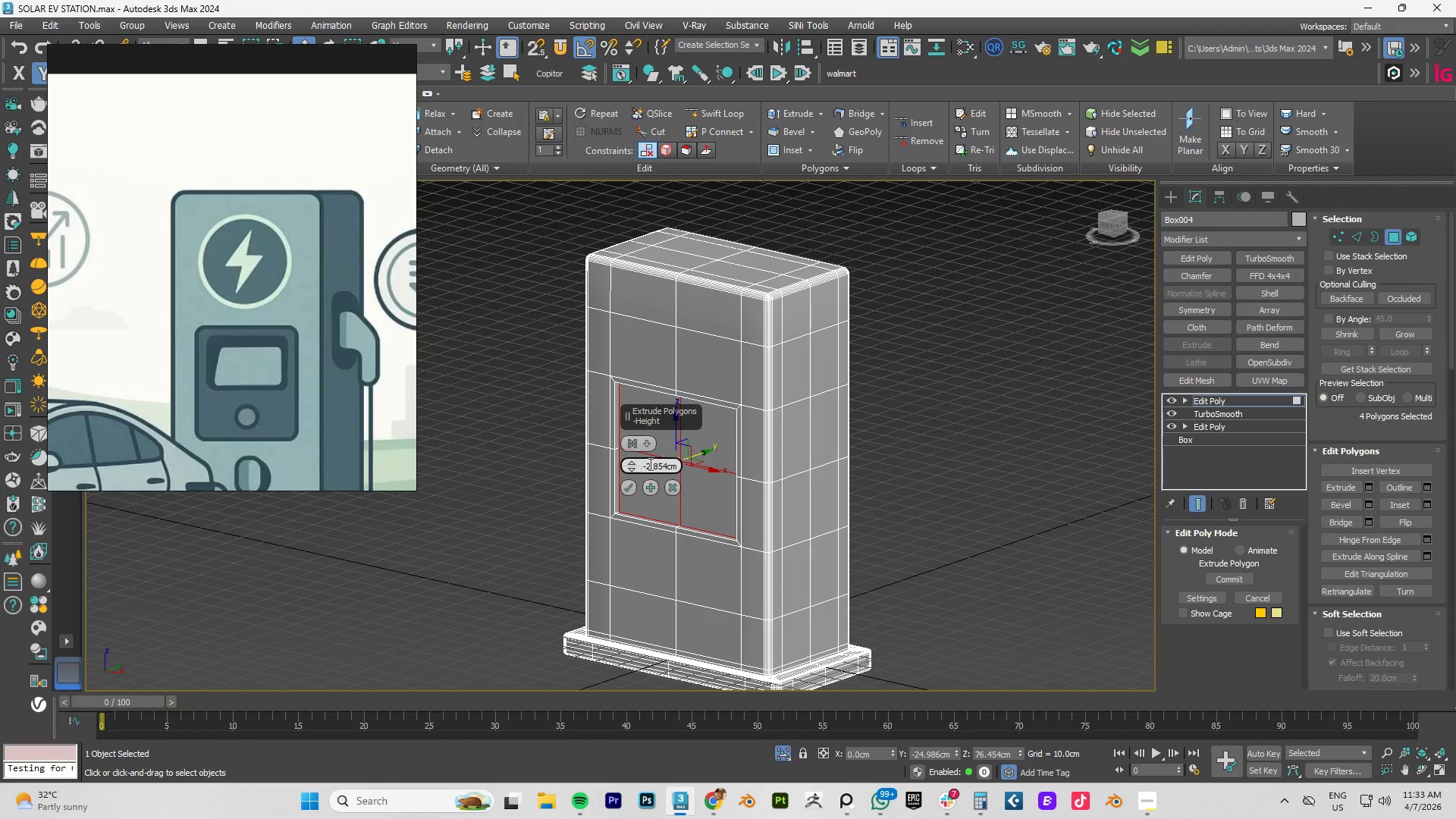 
left_click_drag(start_coordinate=[648, 464], to_coordinate=[737, 472])
 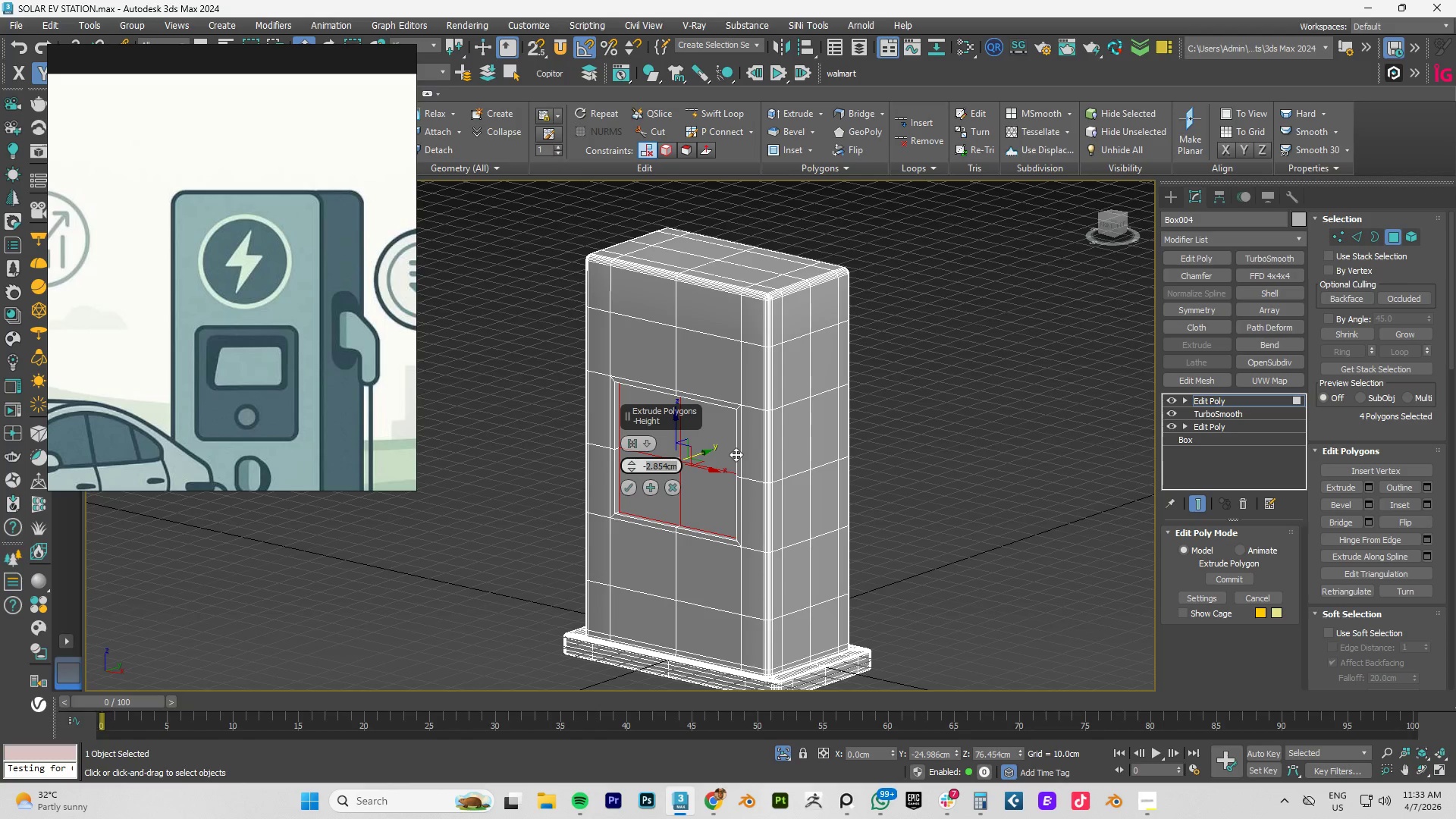 
key(Numpad3)
 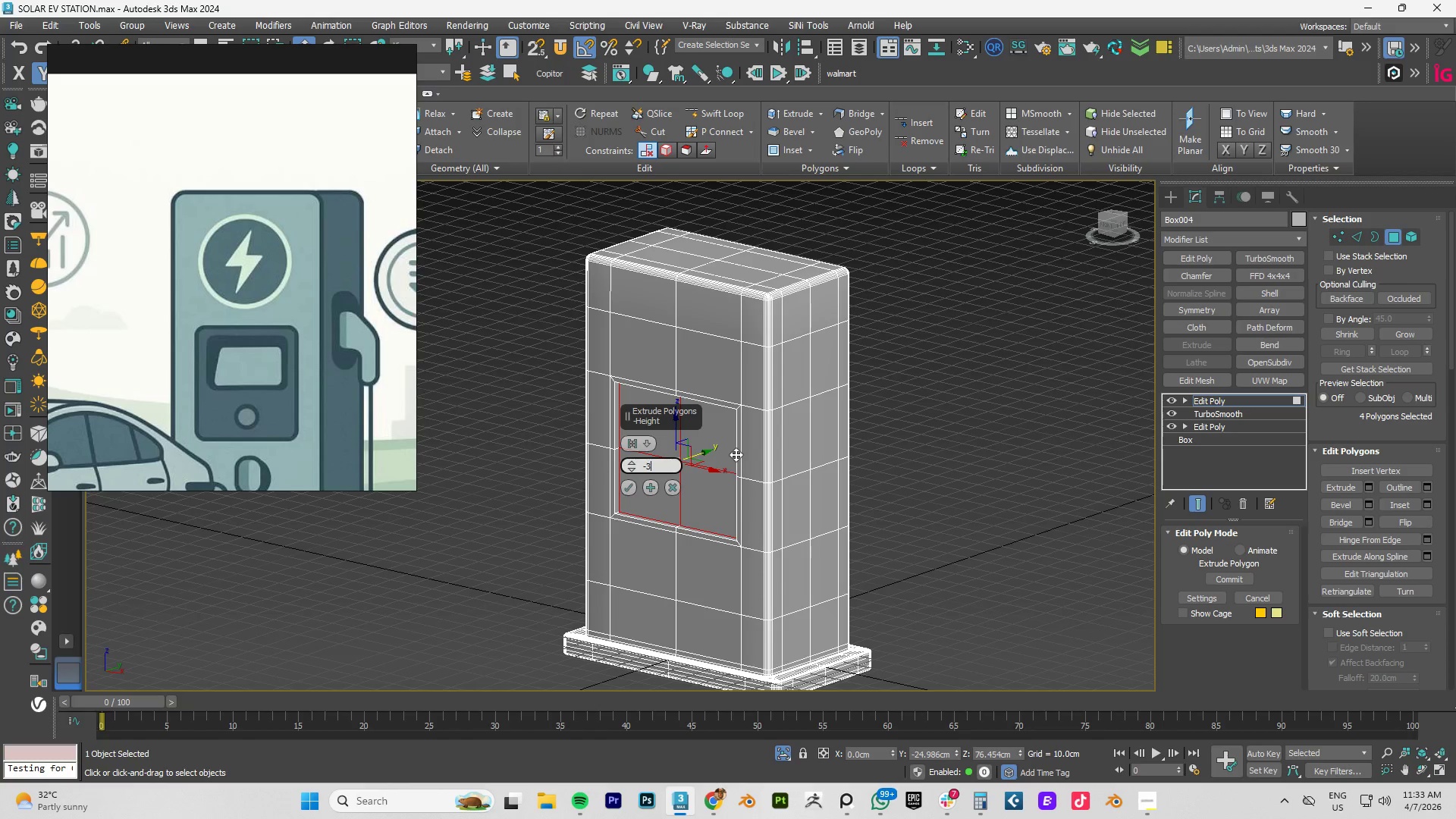 
key(NumpadEnter)
 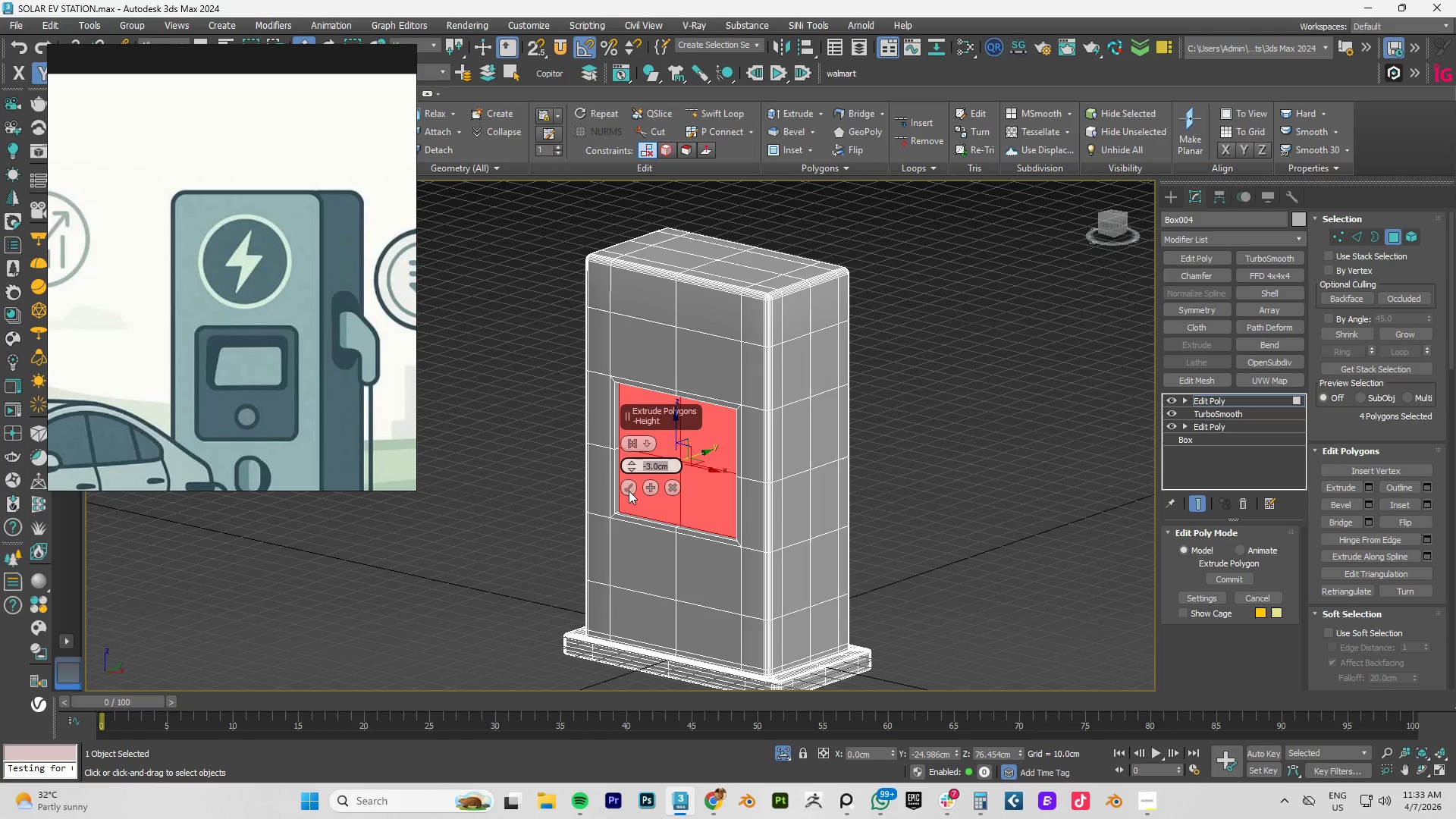 
left_click([629, 491])
 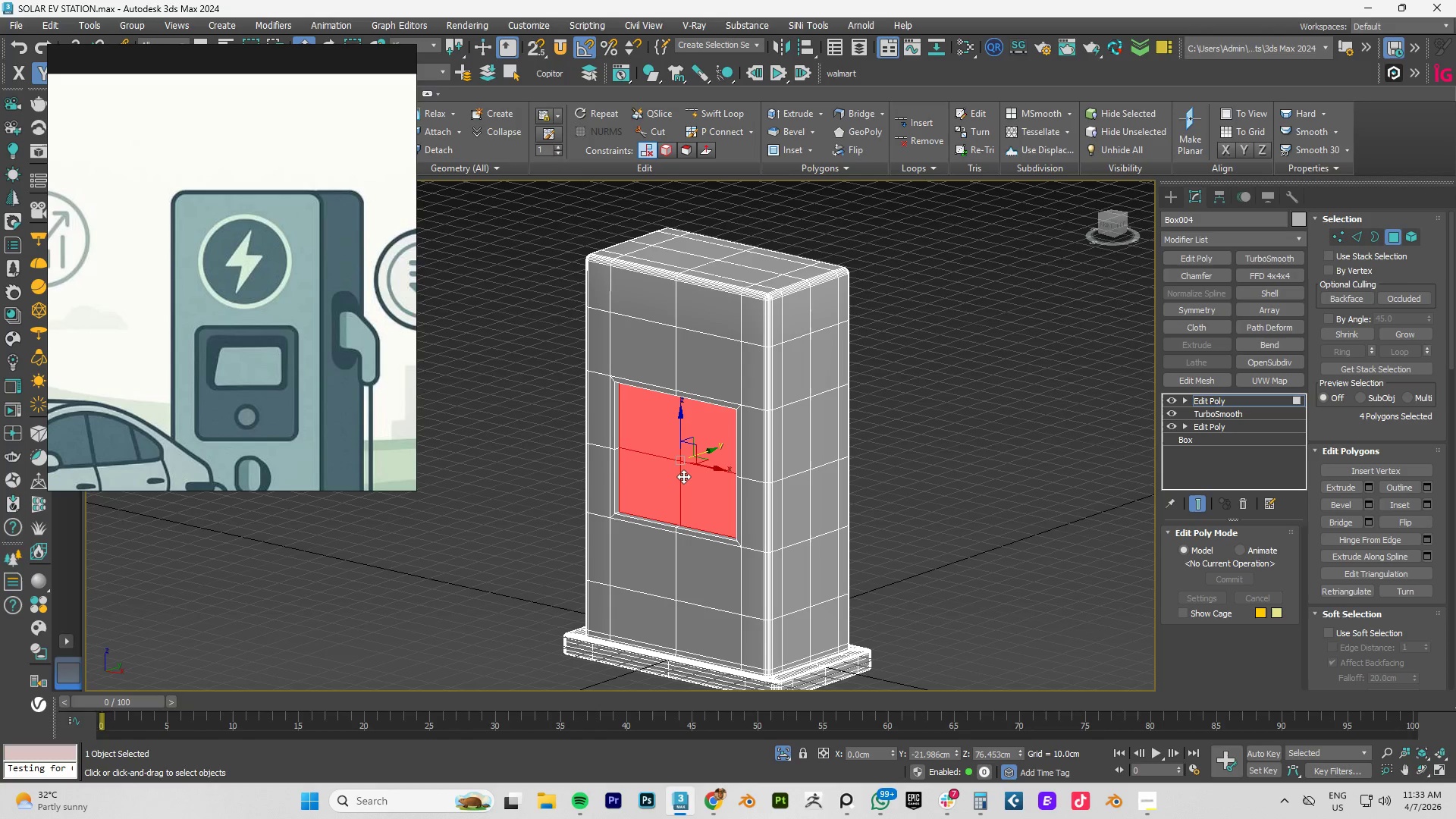 
left_click([657, 453])
 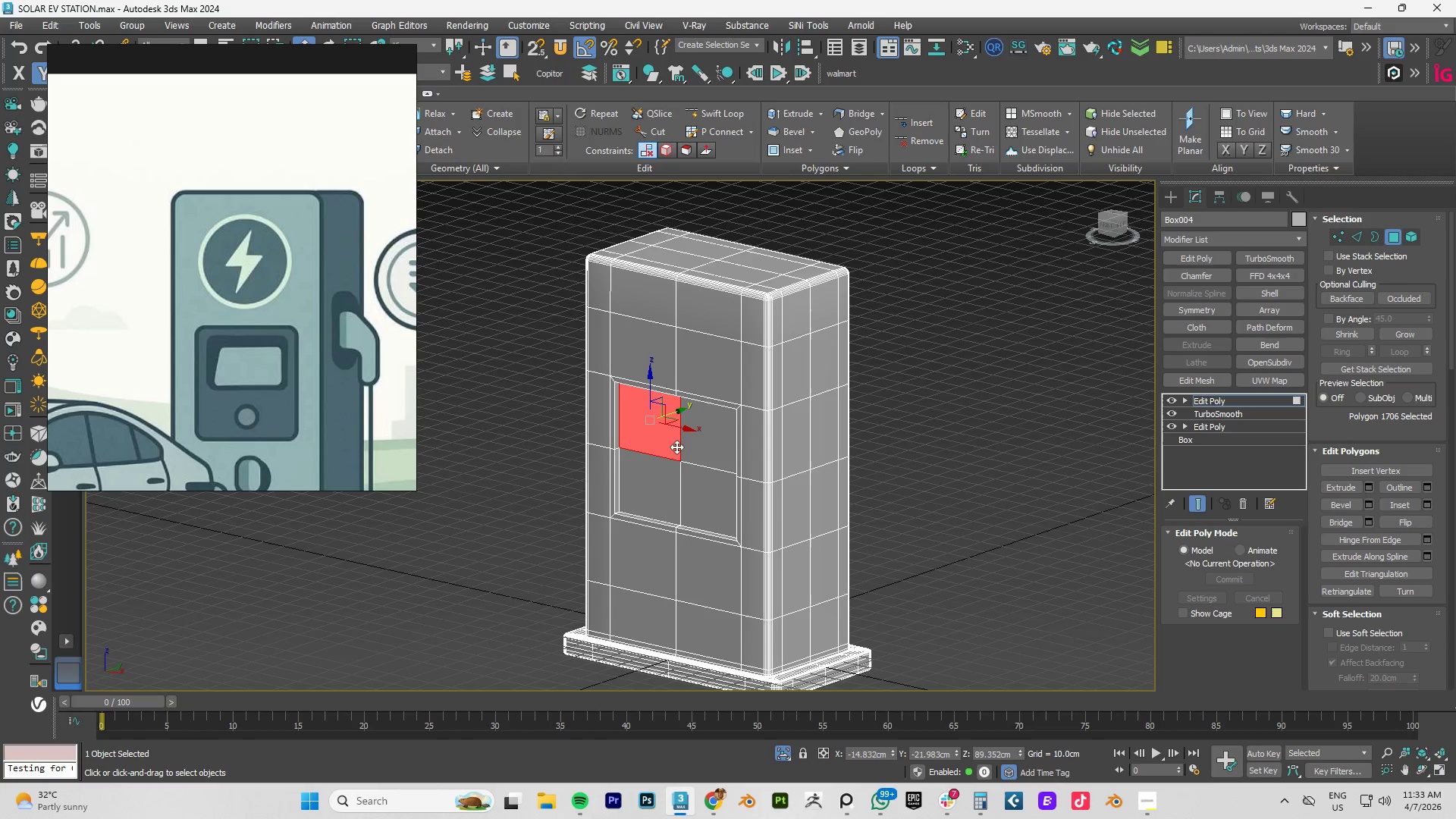 
hold_key(key=ControlLeft, duration=0.41)
left_click([728, 443])
 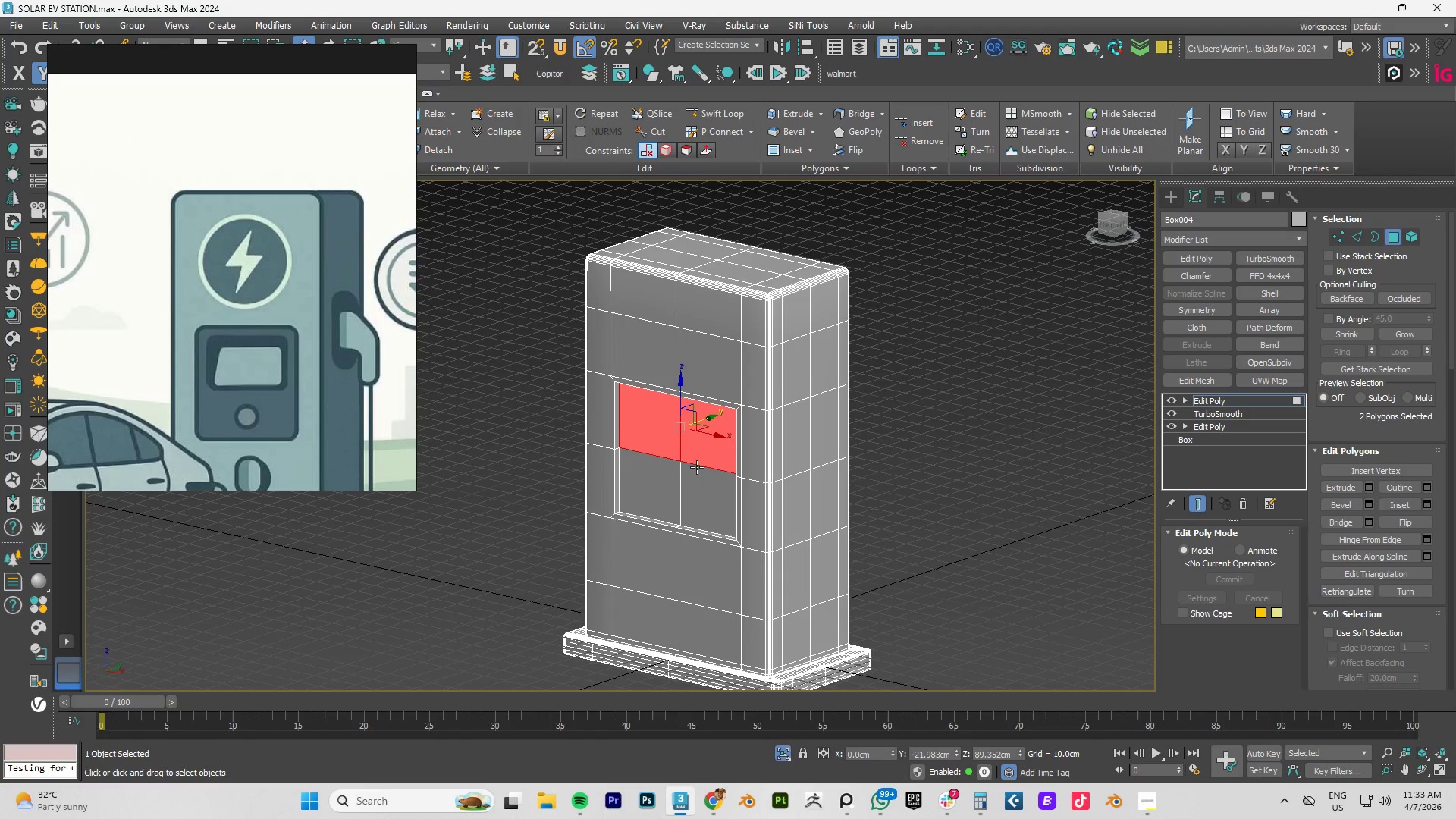 
hold_key(key=AltLeft, duration=1.12)
 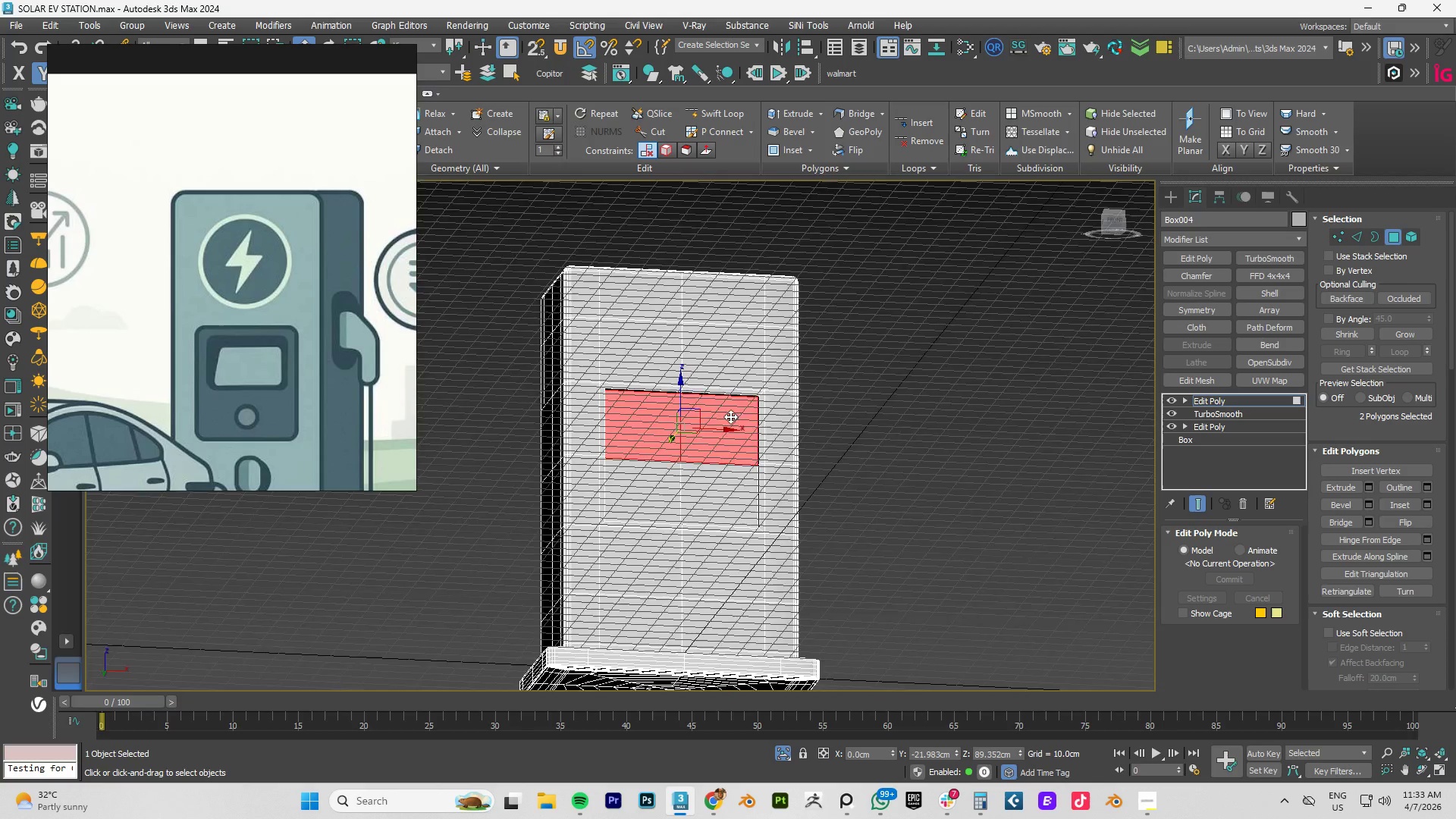 
hold_key(key=AltLeft, duration=0.36)
 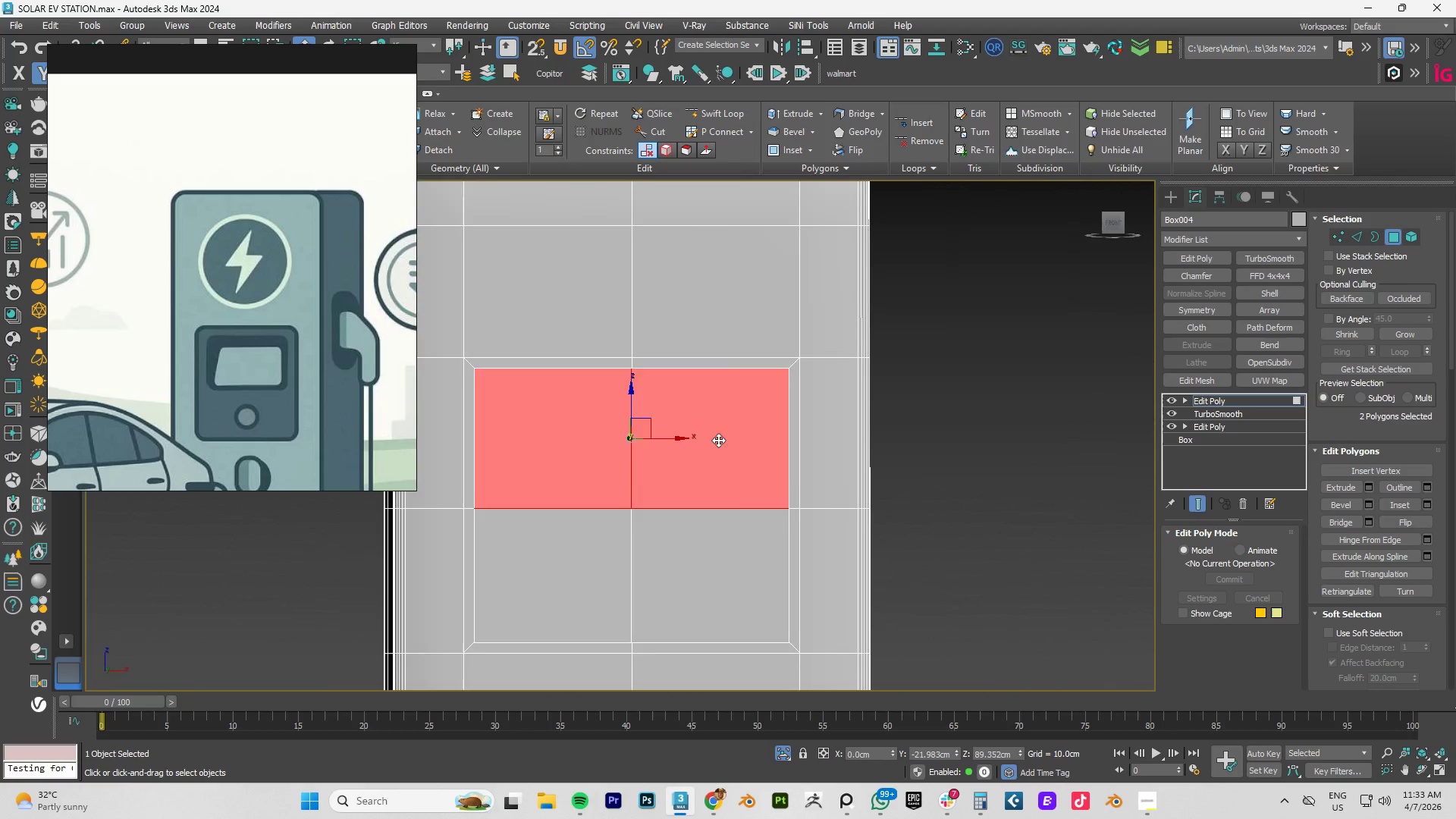 
scroll: coordinate [730, 416], scroll_direction: up, amount: 2.0
 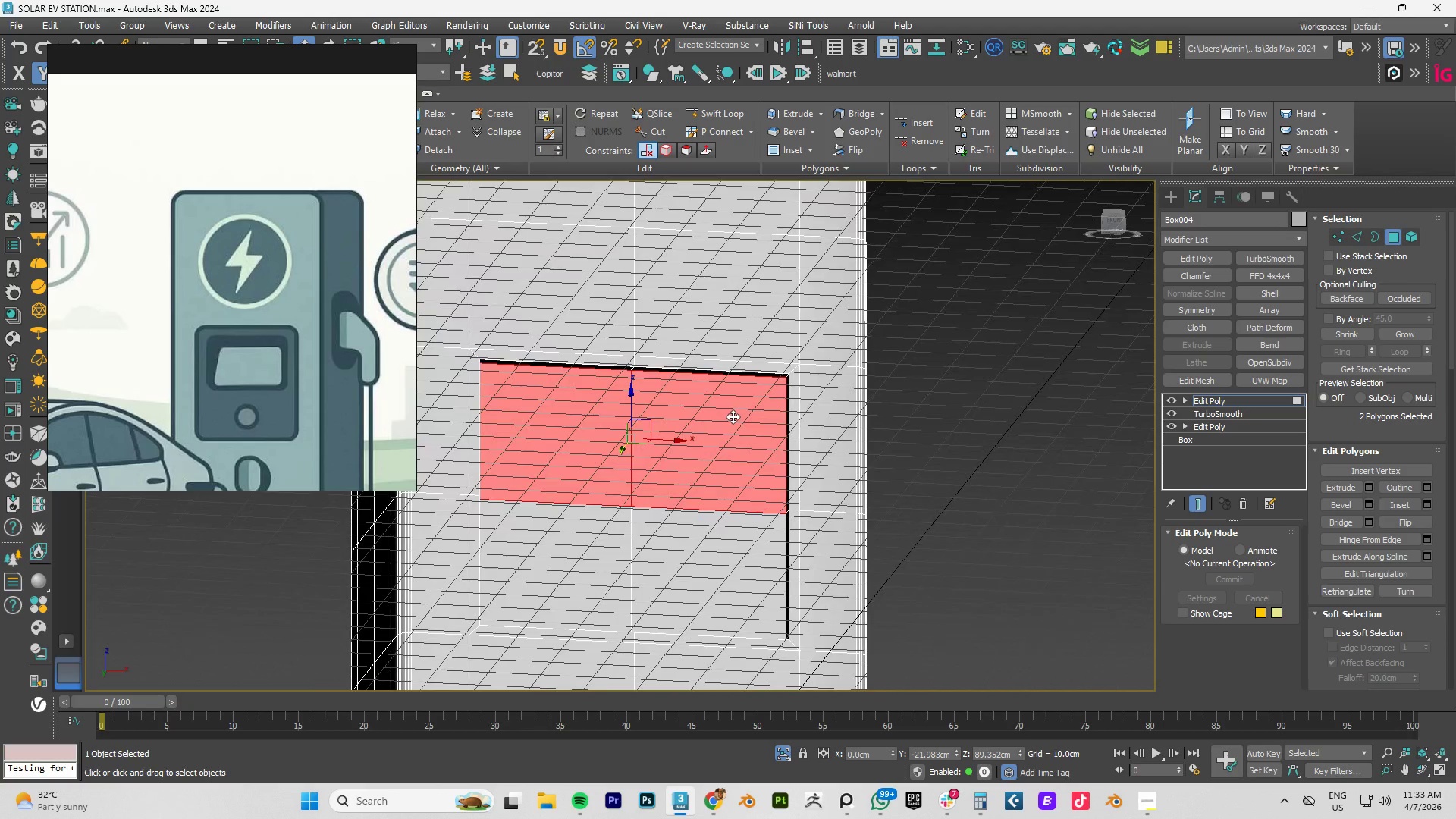 
type(fz)
 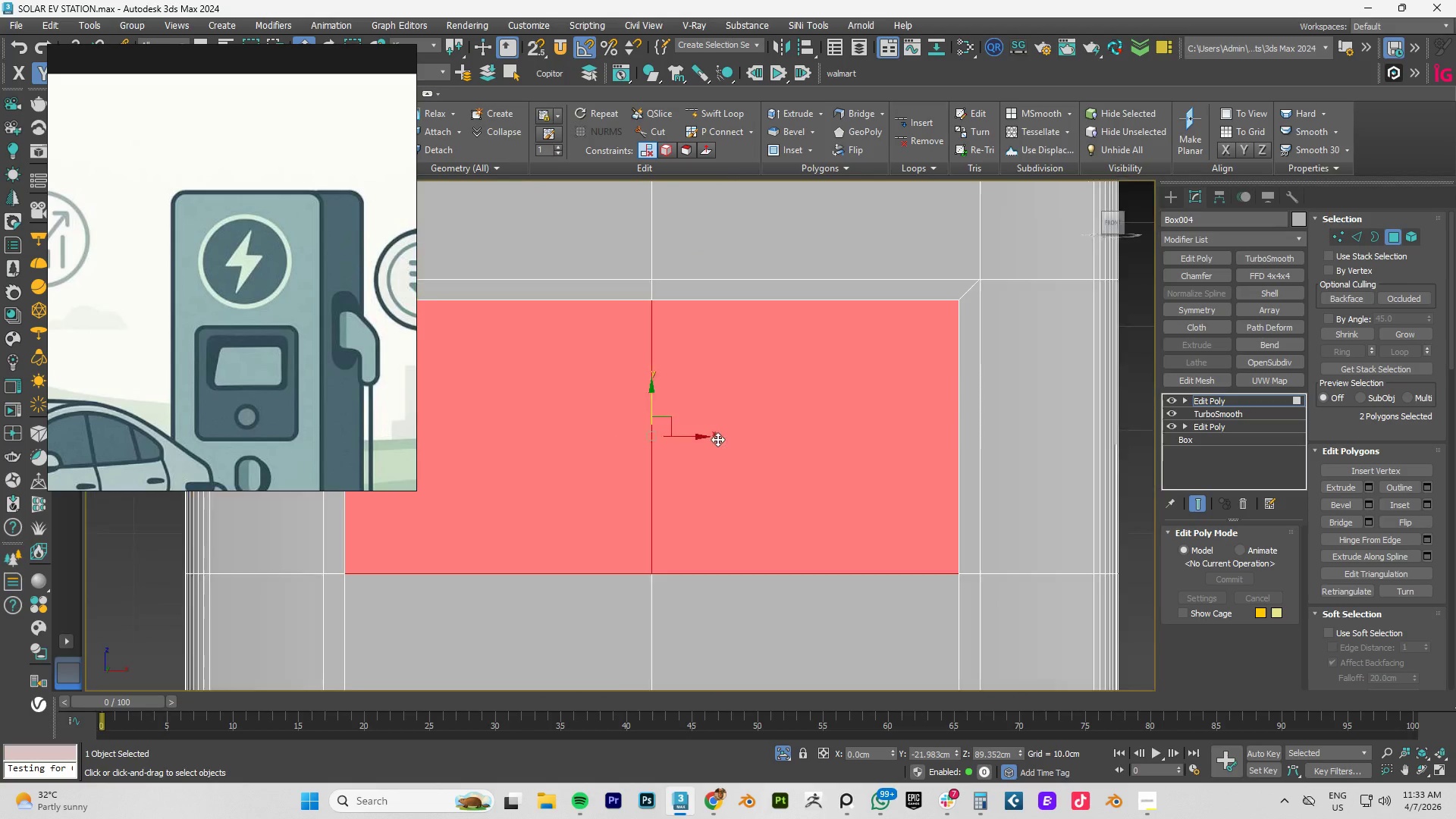 
scroll: coordinate [717, 439], scroll_direction: down, amount: 2.0
 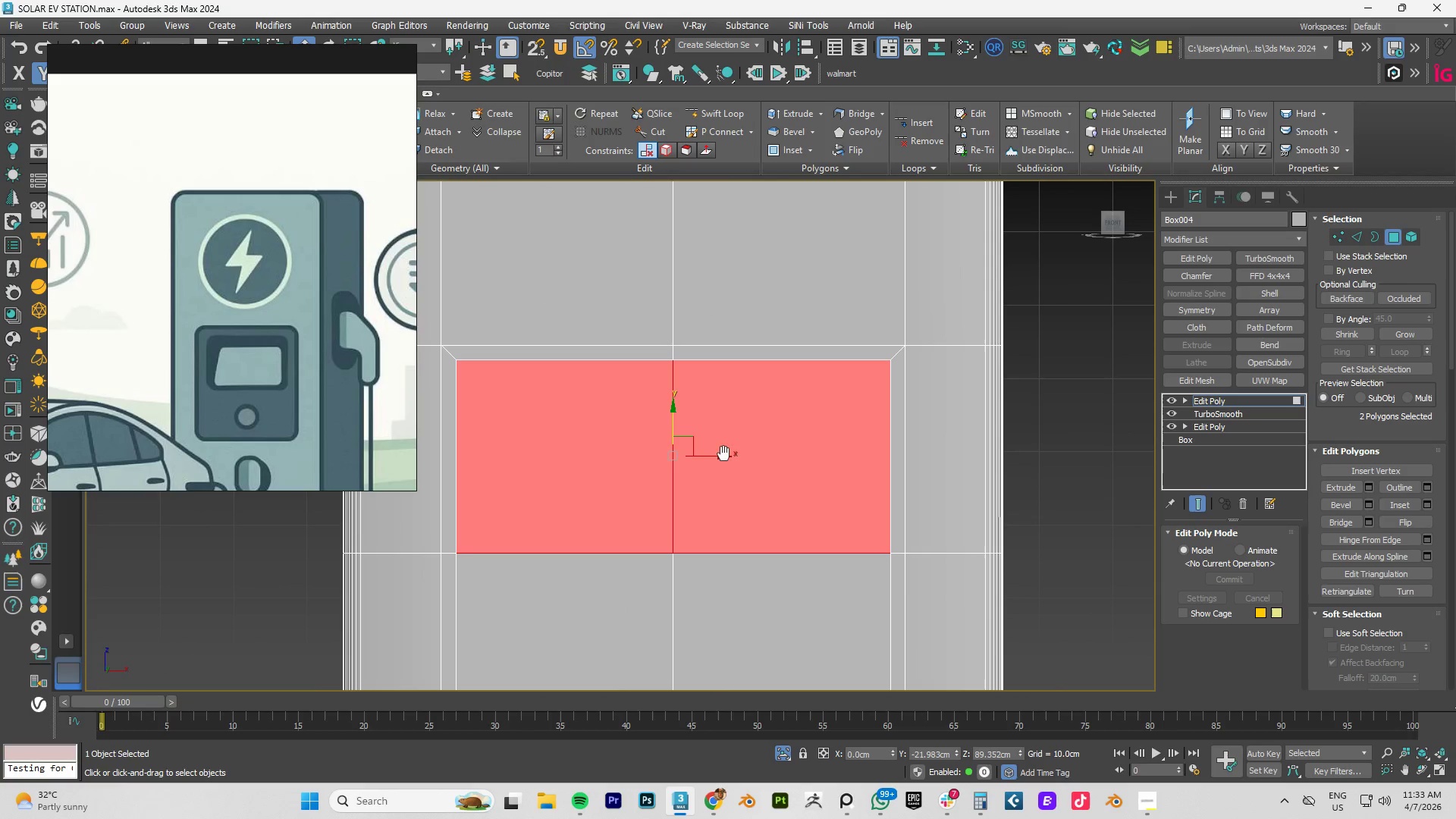 
hold_key(key=AltLeft, duration=0.66)
 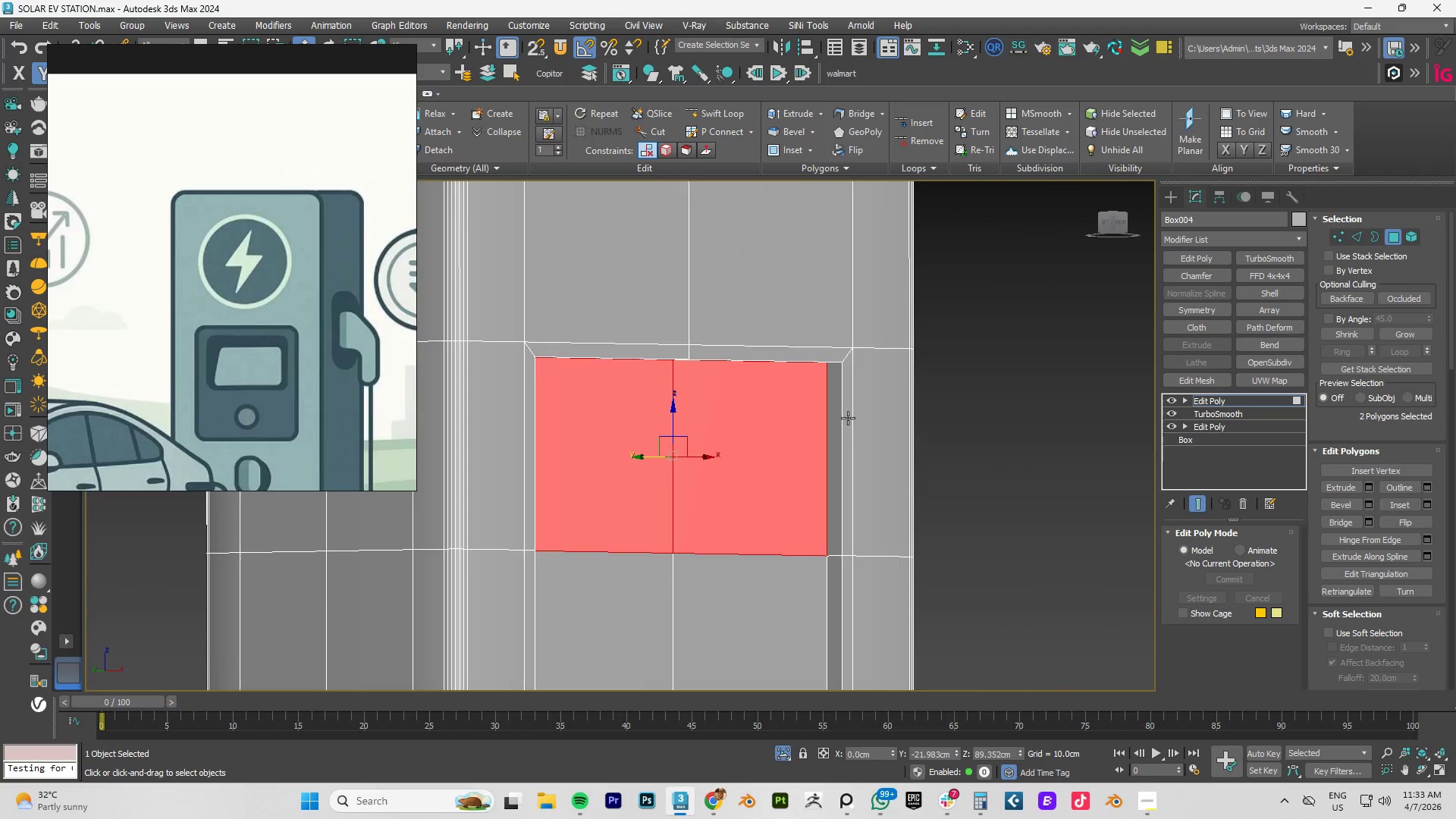 
scroll: coordinate [848, 415], scroll_direction: up, amount: 3.0
 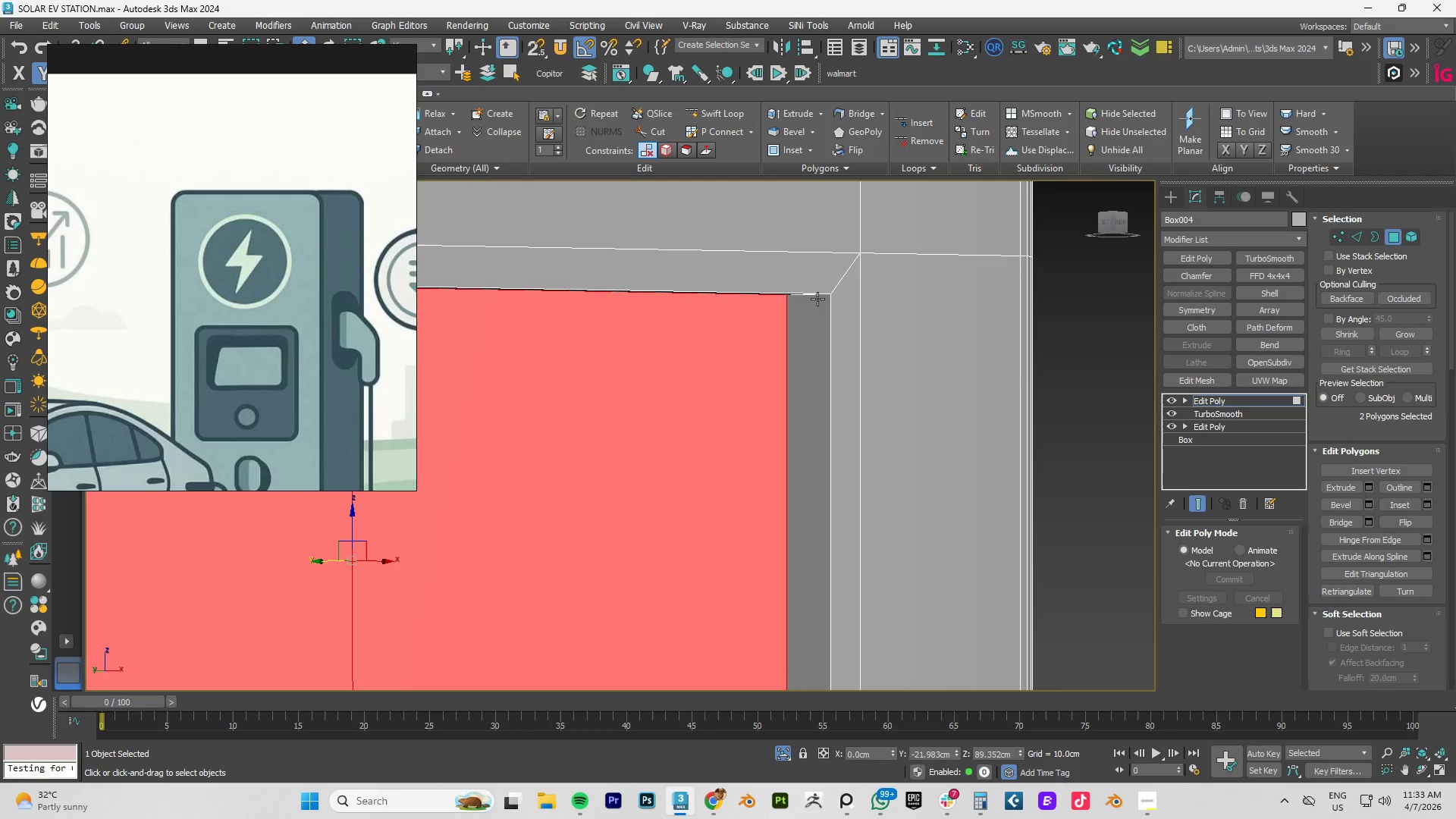 
key(2)
 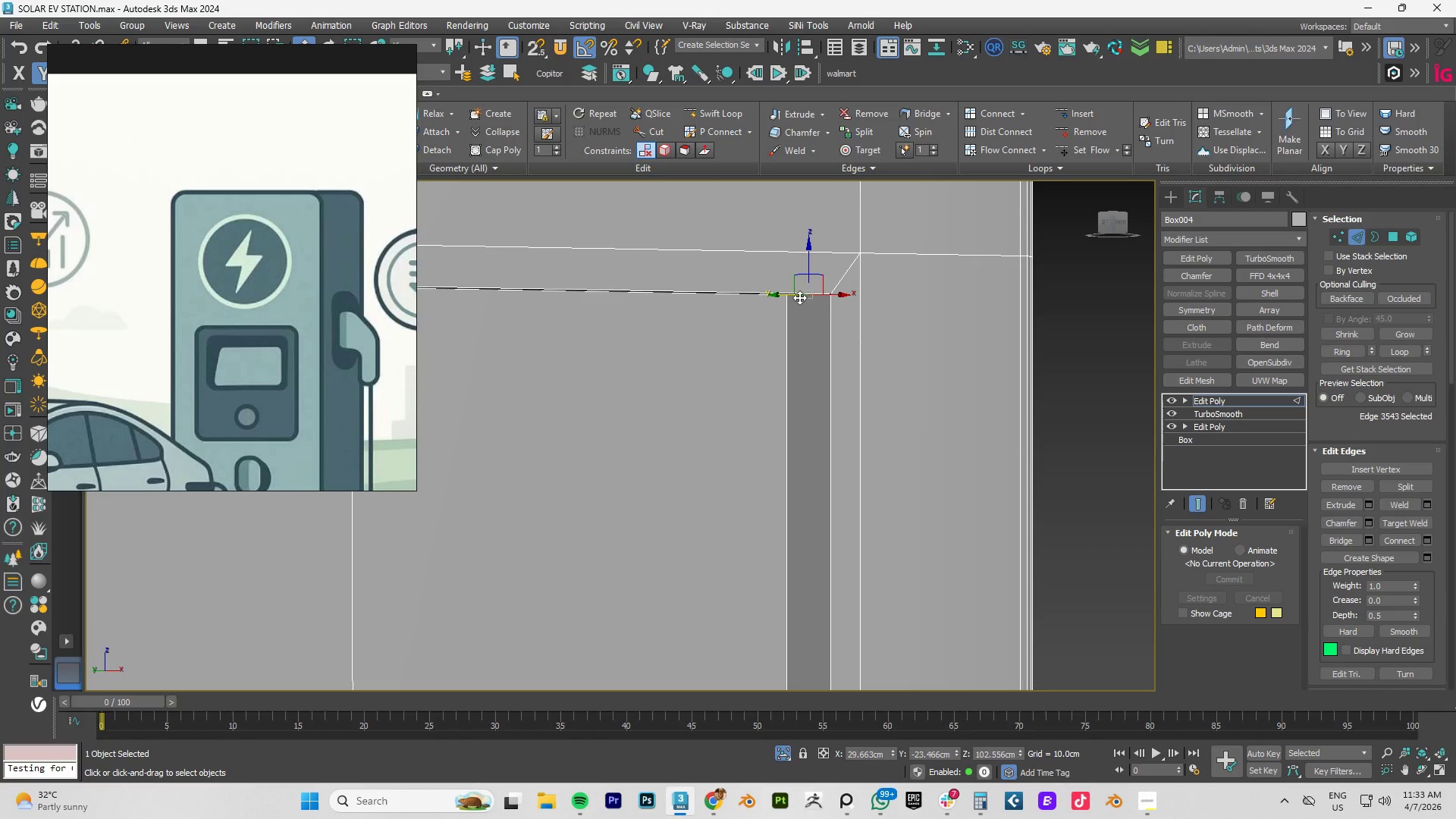 
scroll: coordinate [815, 300], scroll_direction: down, amount: 3.0
 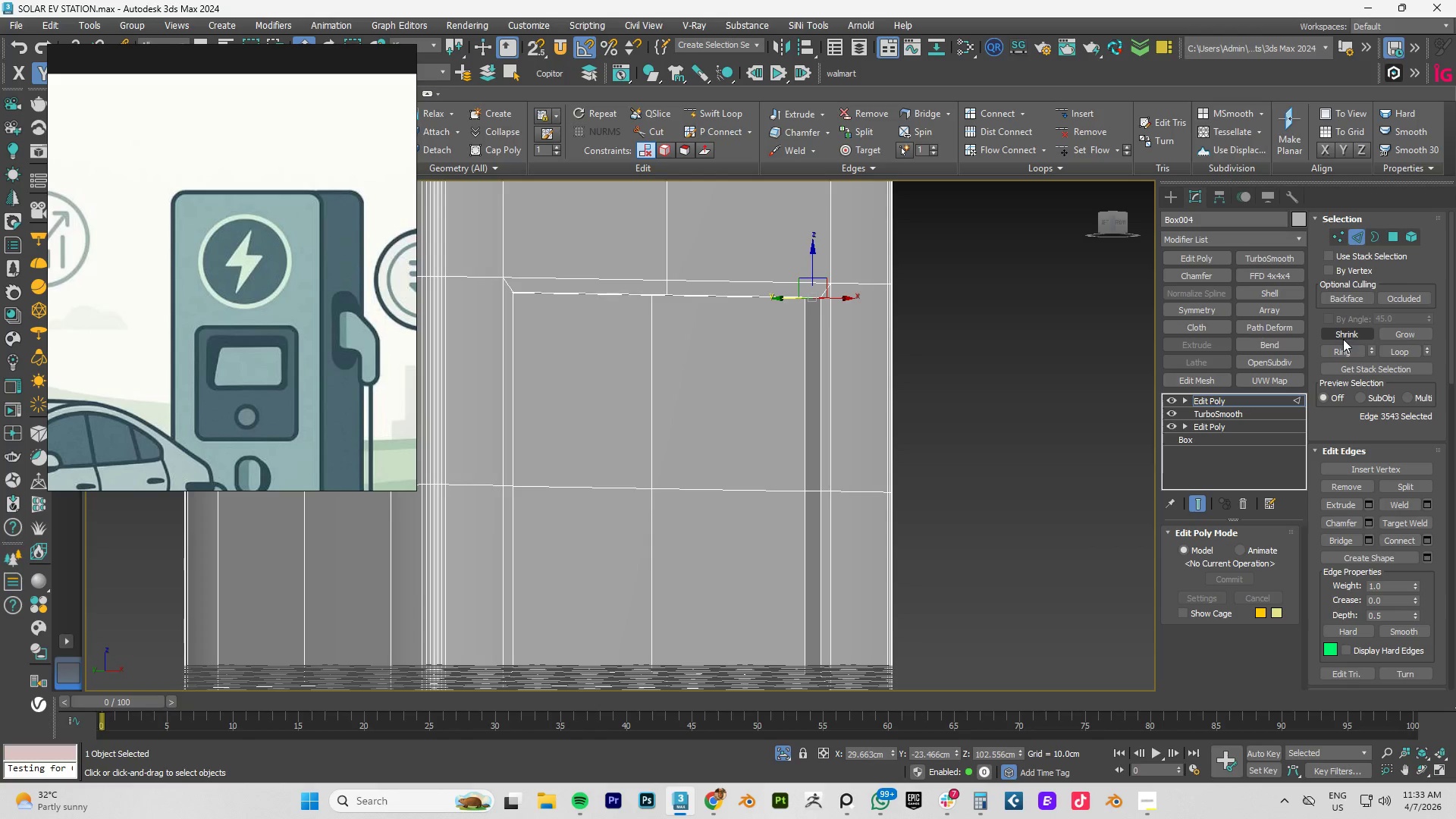 
left_click([1342, 351])
 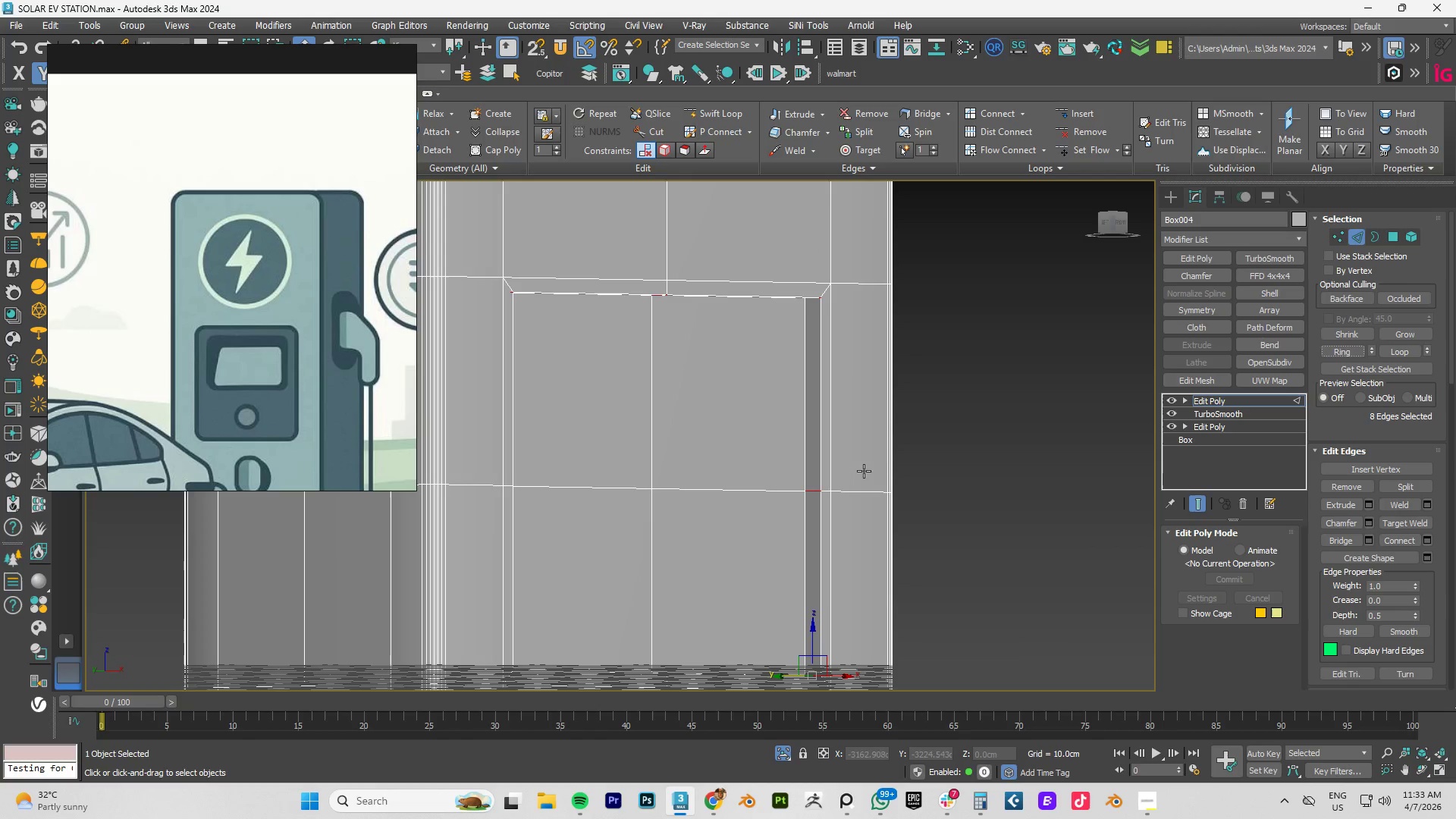 
hold_key(key=ControlLeft, duration=0.52)
left_click_drag(start_coordinate=[992, 460], to_coordinate=[649, 528])
 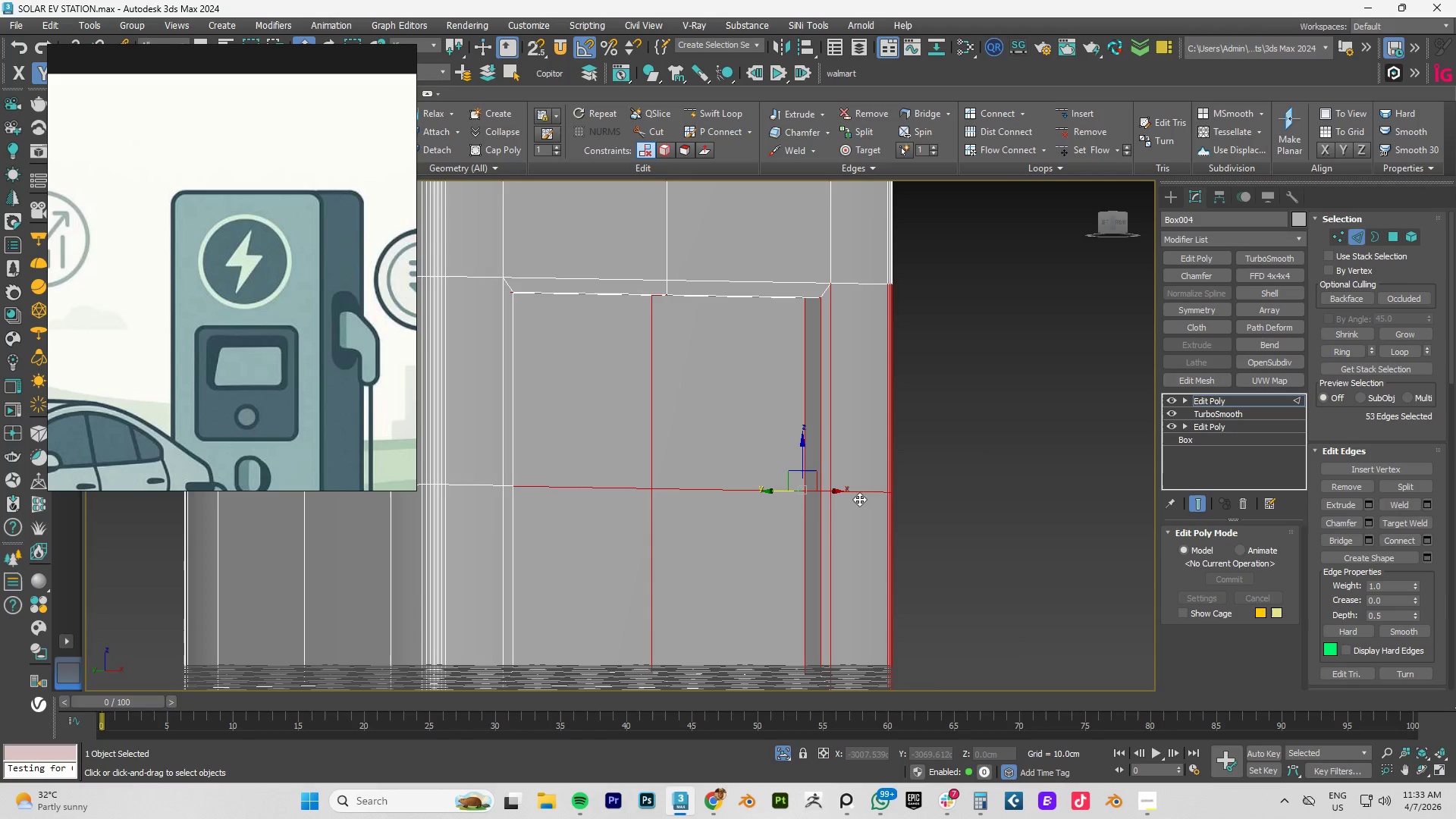 
key(Alt+AltLeft)
 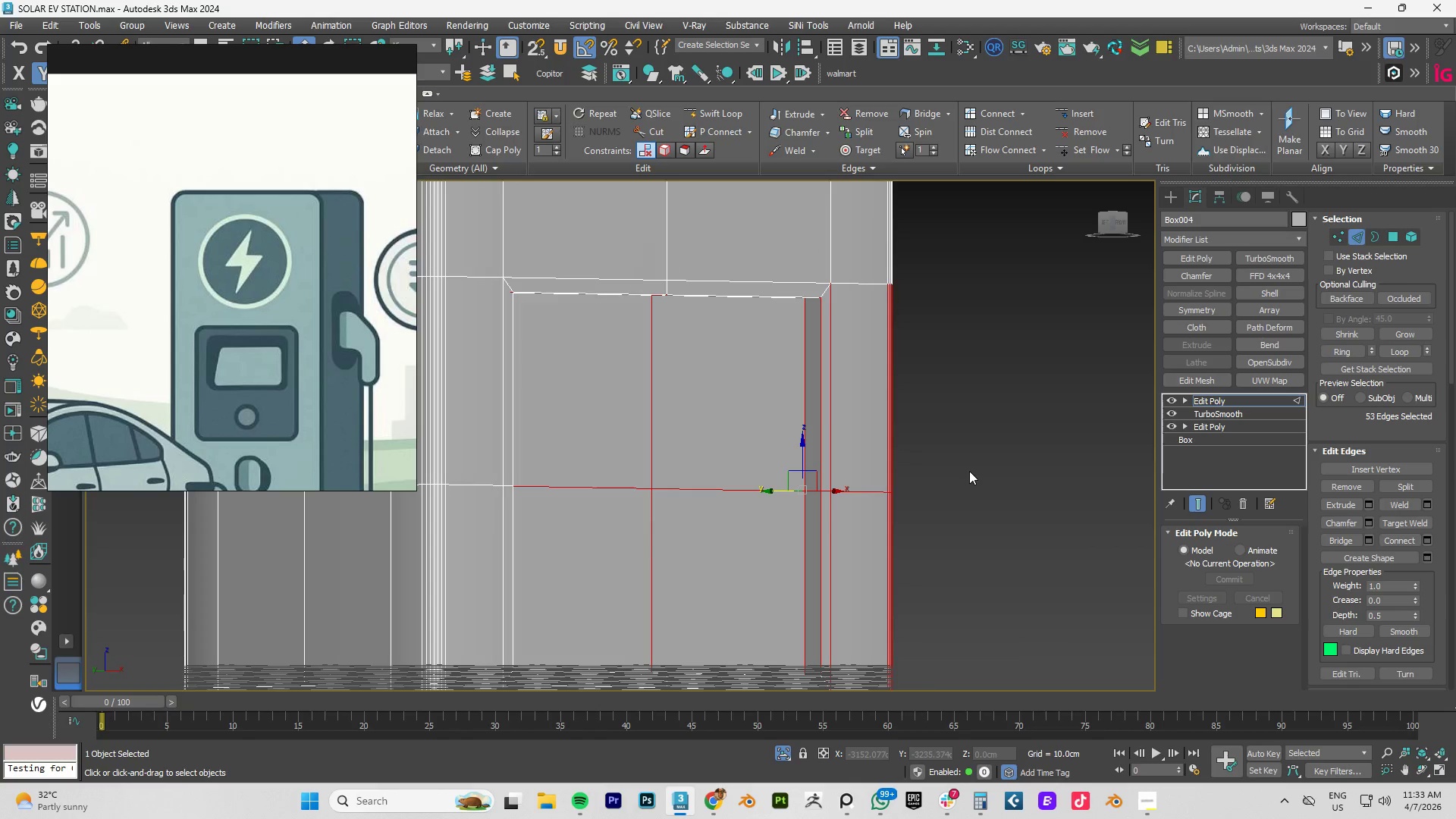 
hold_key(key=AltLeft, duration=0.36)
 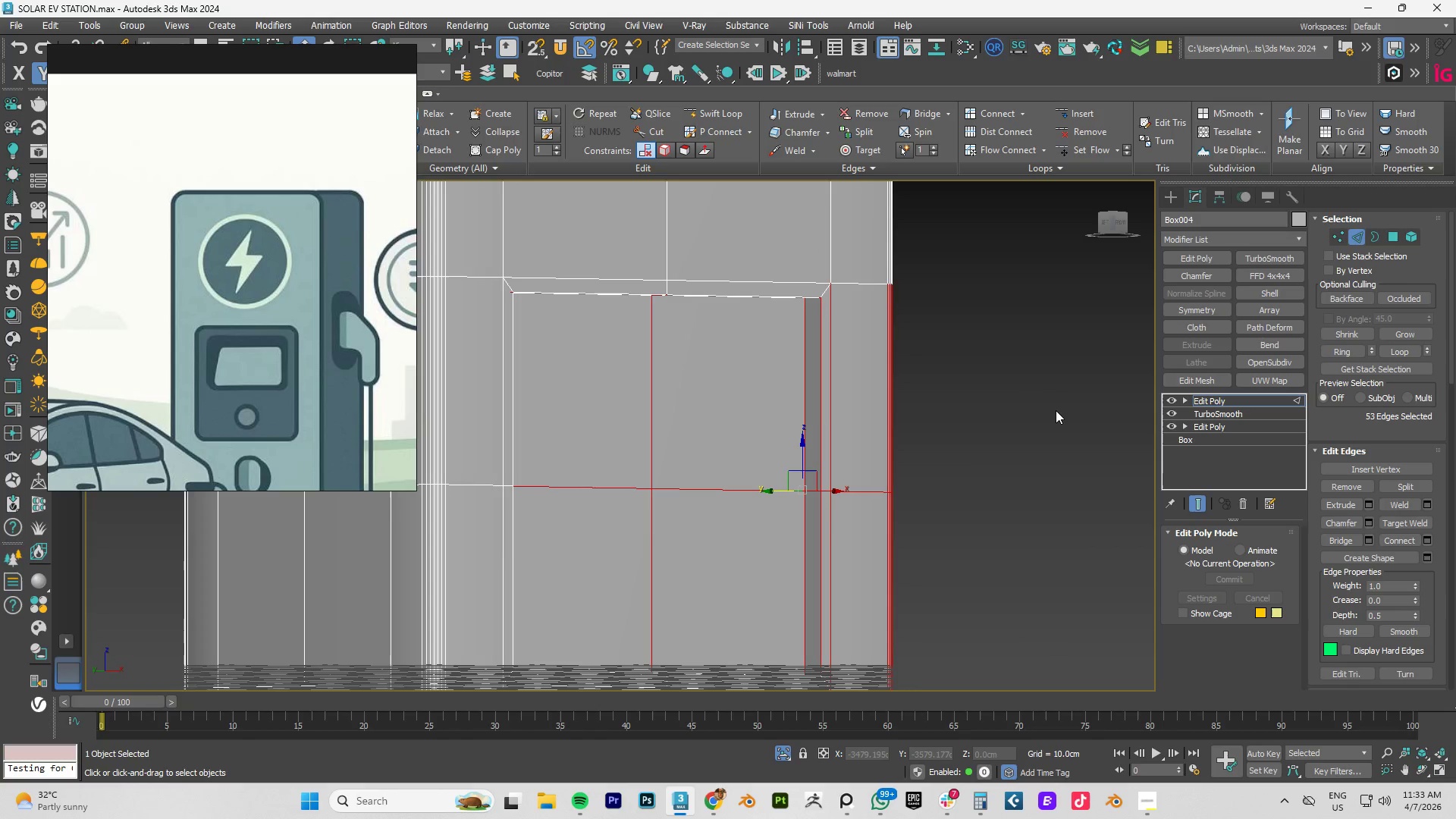 
key(Control+ControlLeft)
 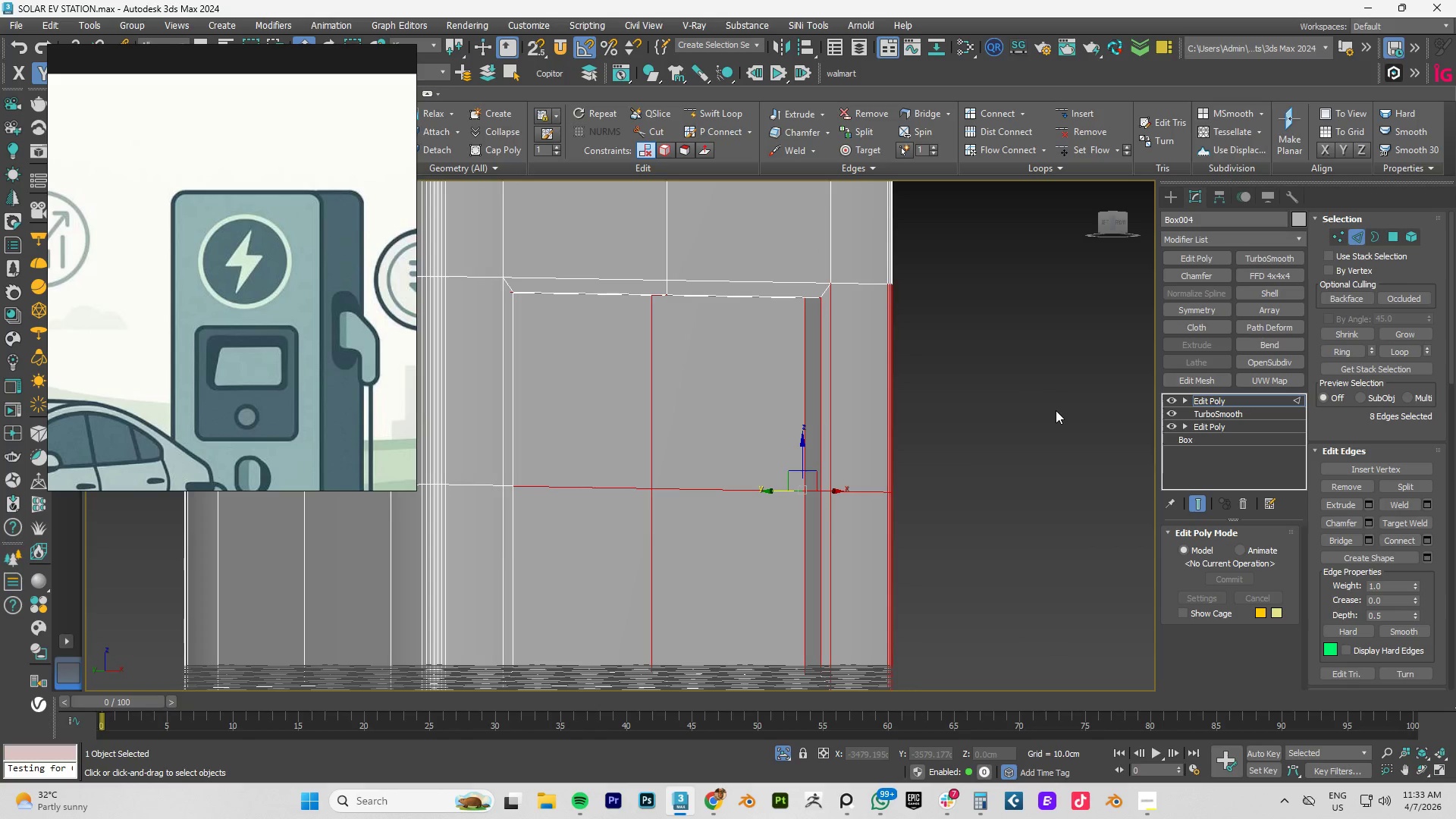 
key(Control+Z)
 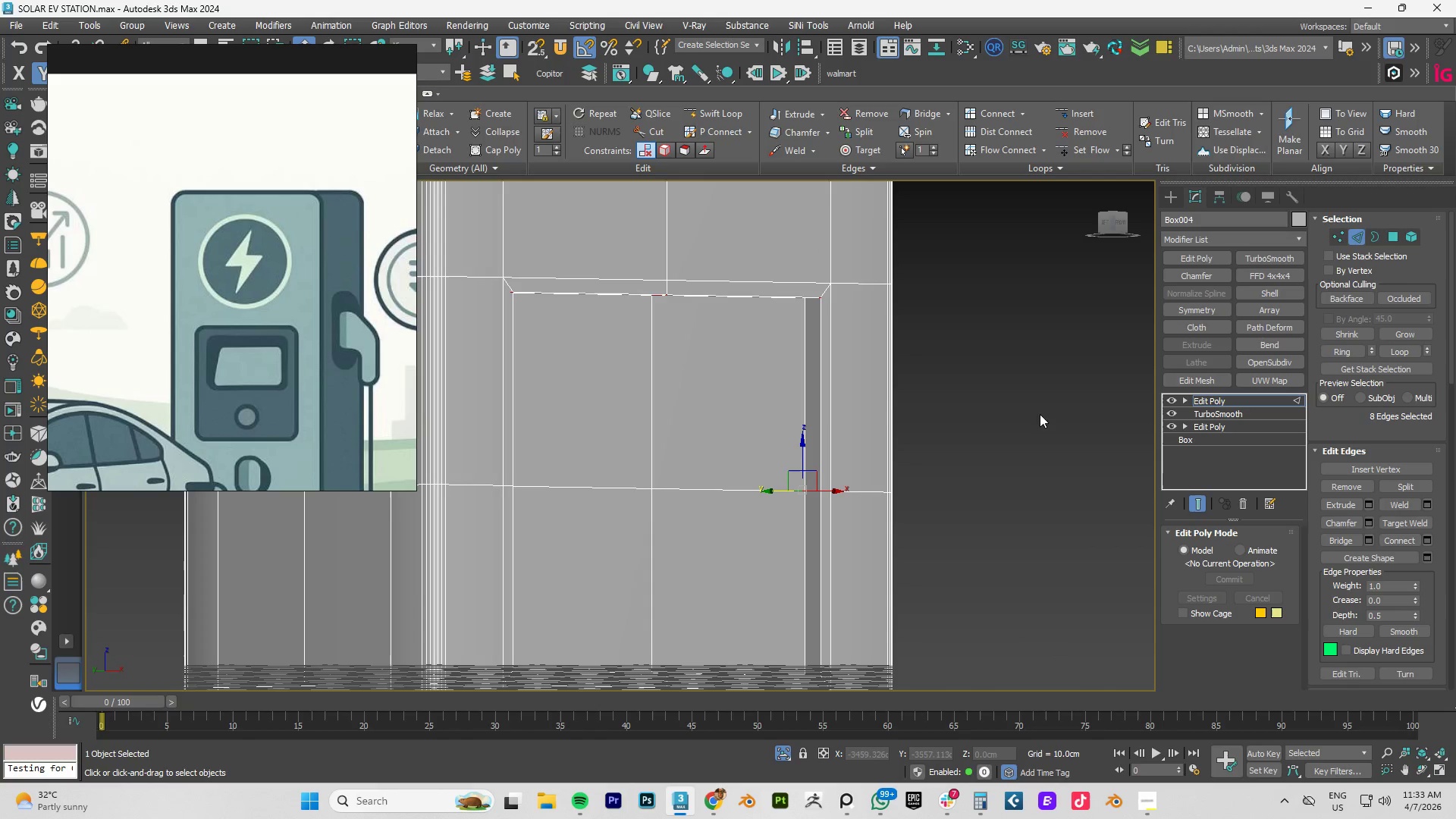 
hold_key(key=AltLeft, duration=0.64)
left_click_drag(start_coordinate=[1095, 435], to_coordinate=[641, 566])
 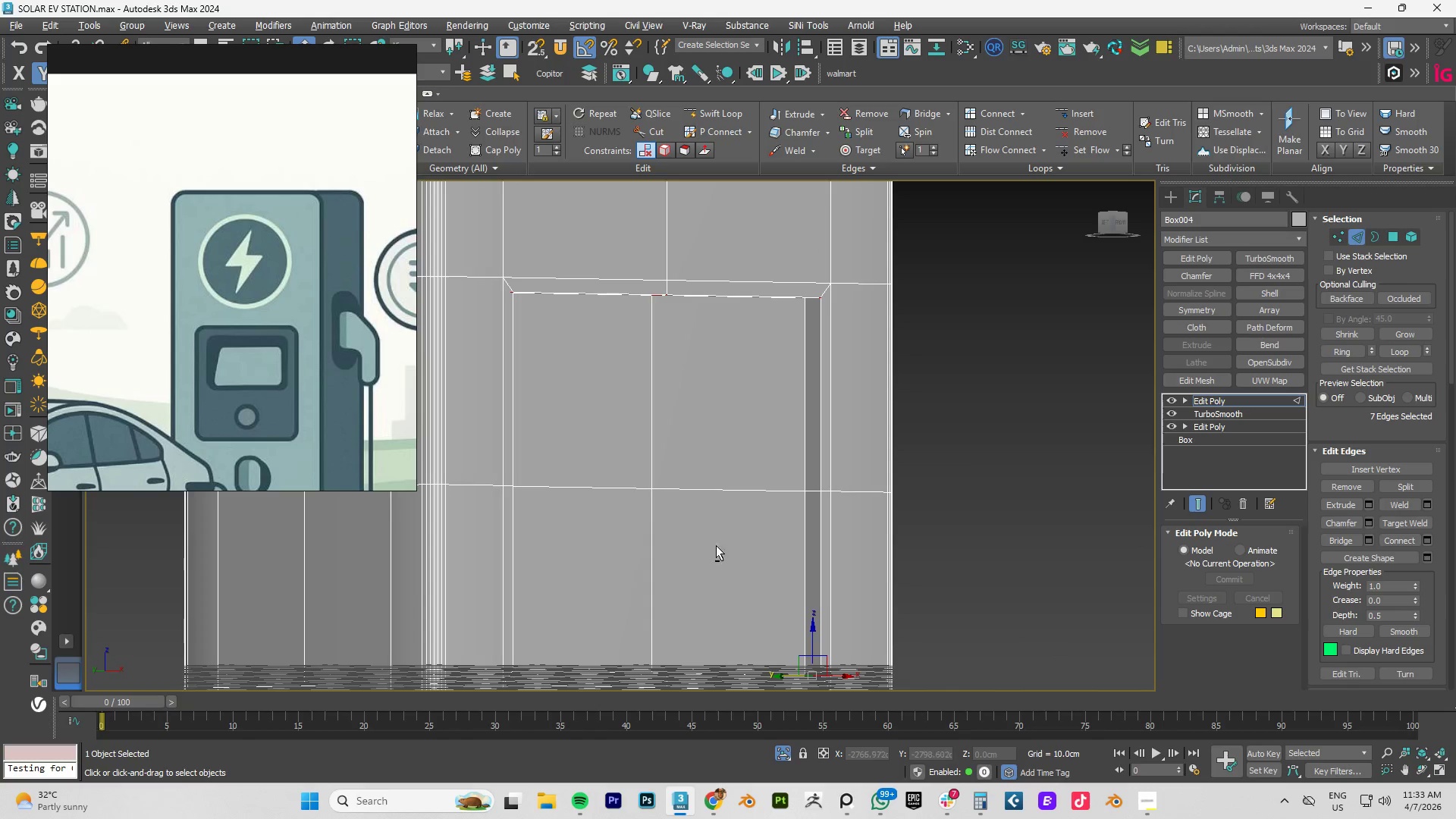 
hold_key(key=AltLeft, duration=1.42)
scroll: coordinate [779, 532], scroll_direction: down, amount: 1.0
 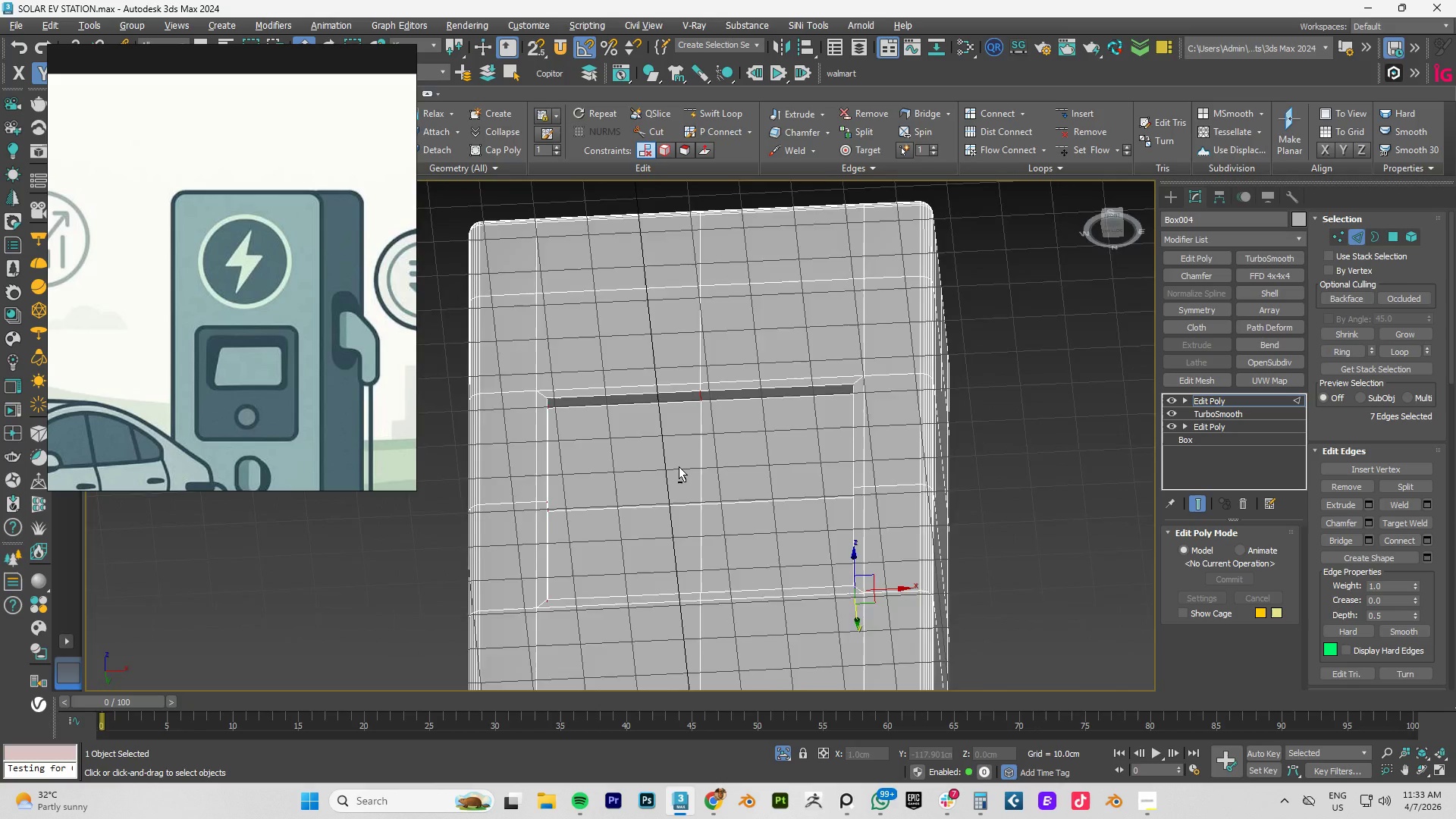 
hold_key(key=AltLeft, duration=1.34)
left_click_drag(start_coordinate=[701, 335], to_coordinate=[723, 714])
 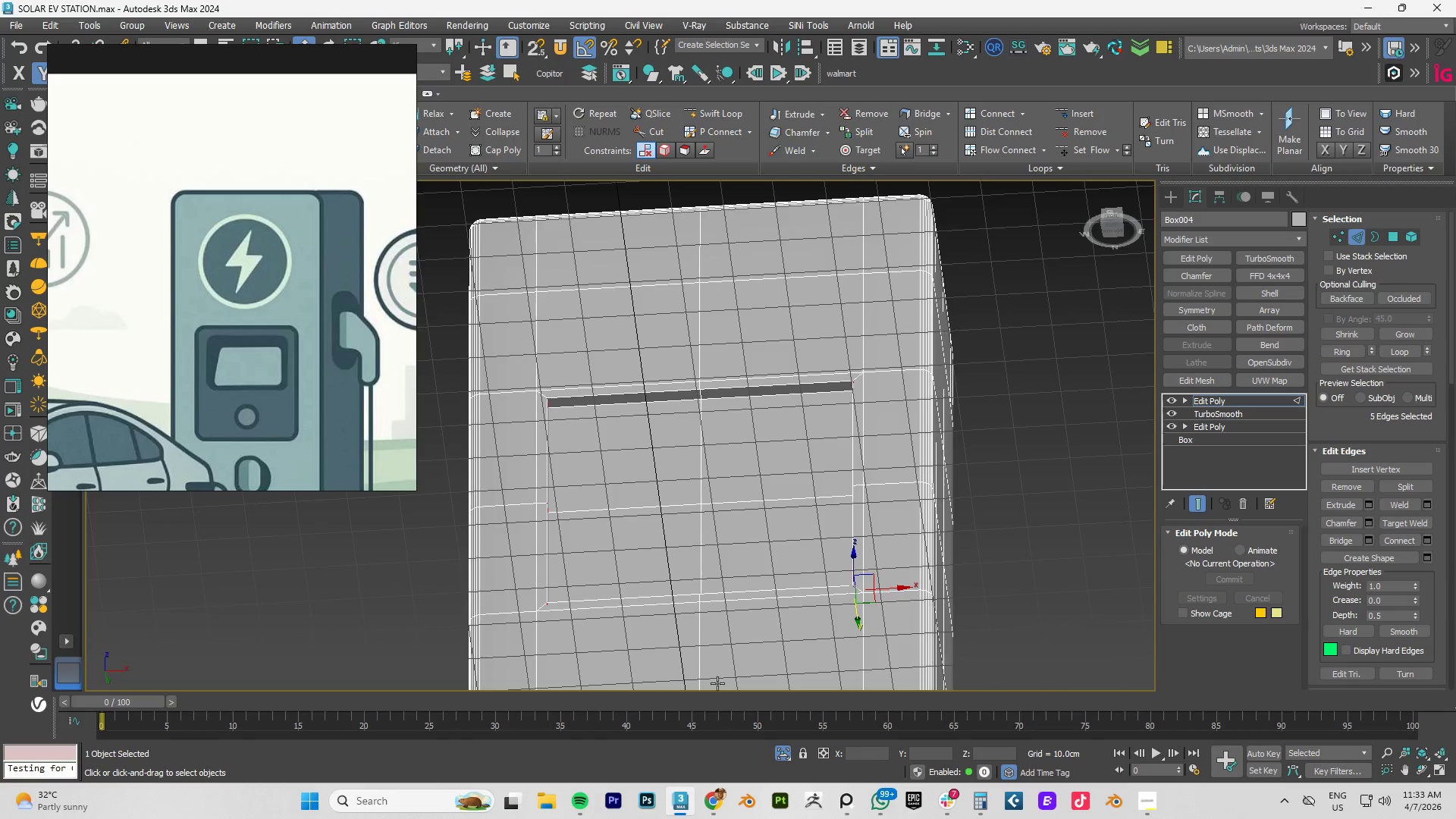 
hold_key(key=AltLeft, duration=1.51)
 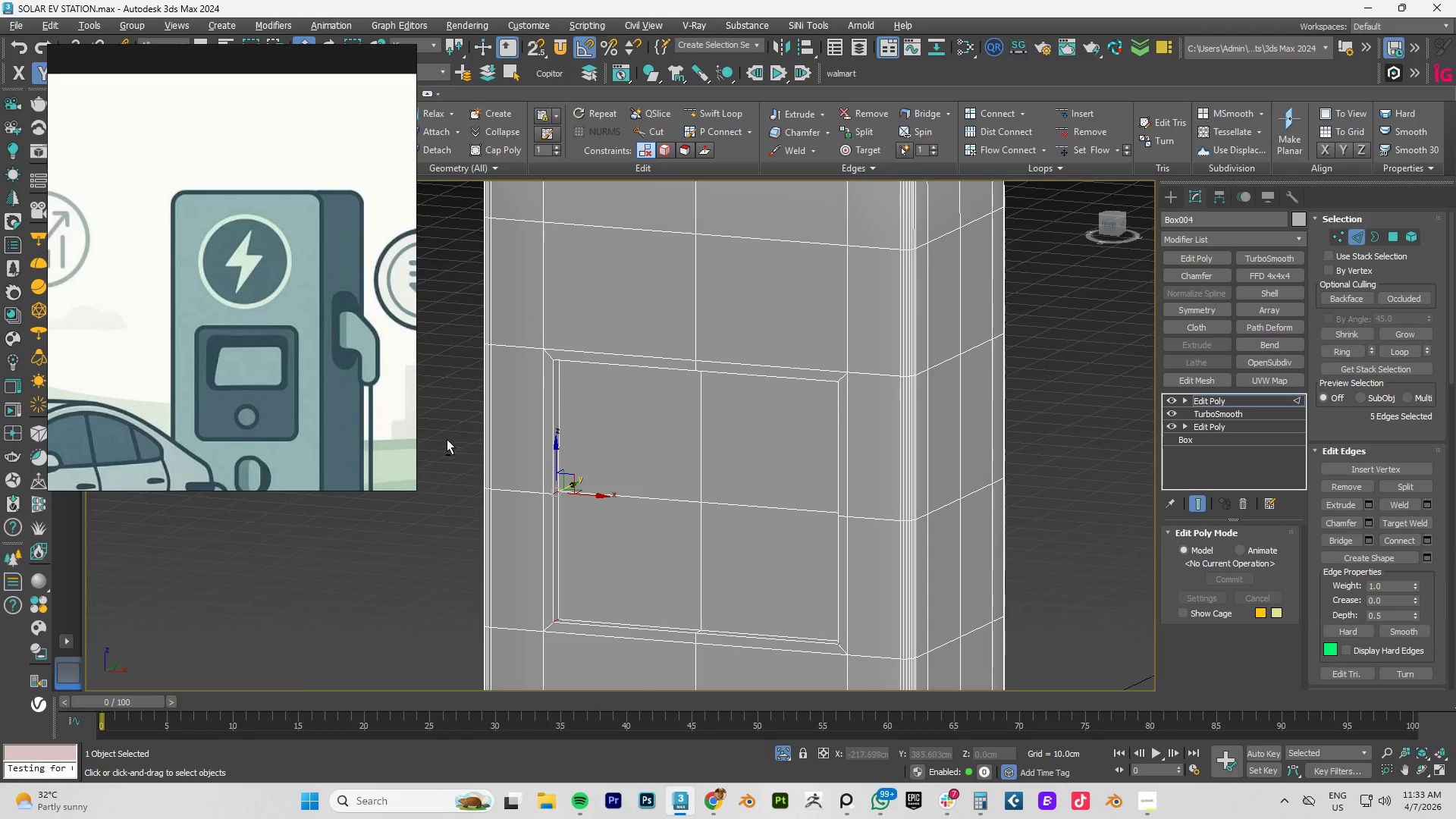 
key(Alt+AltLeft)
 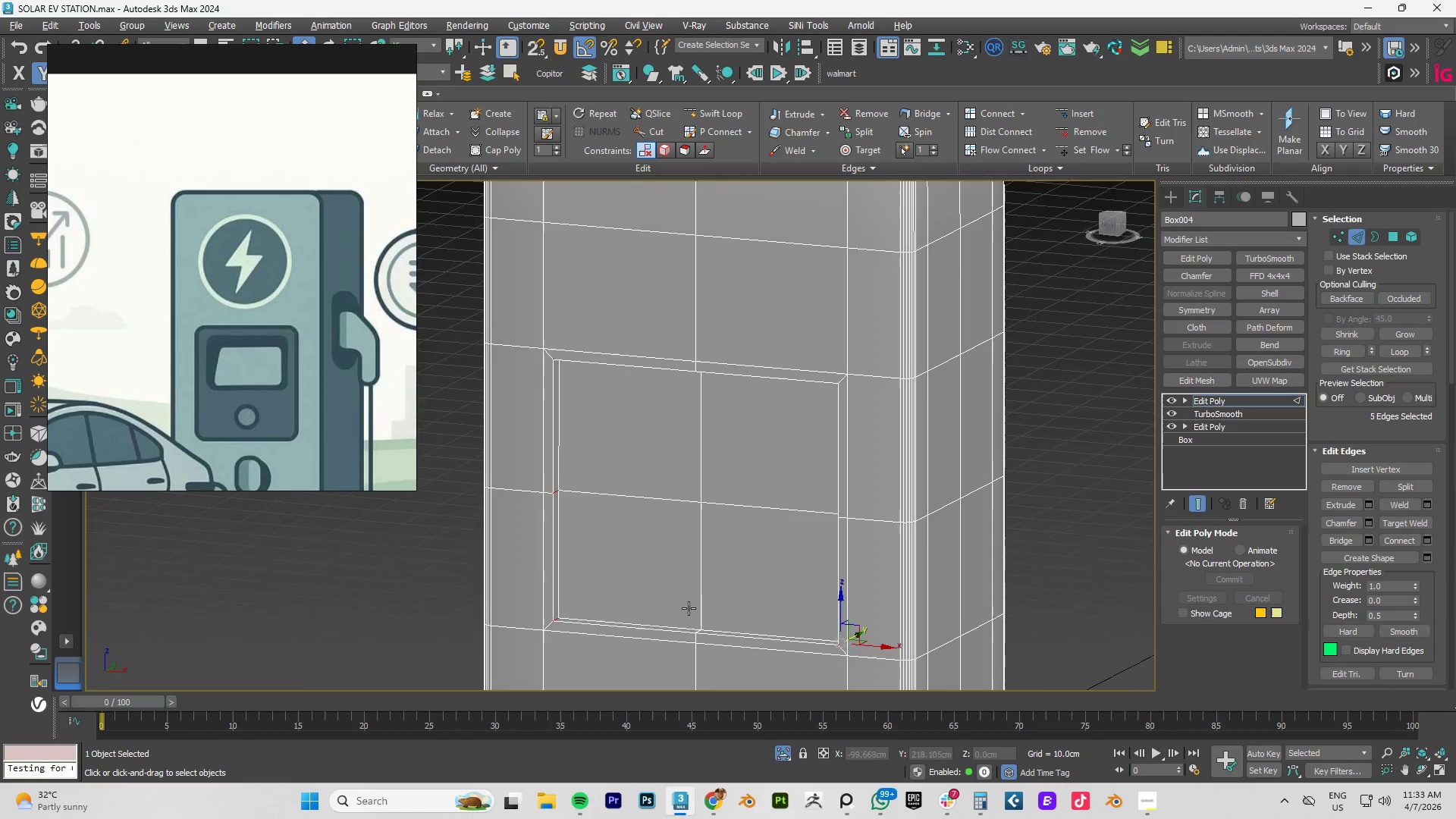 
key(Alt+AltLeft)
 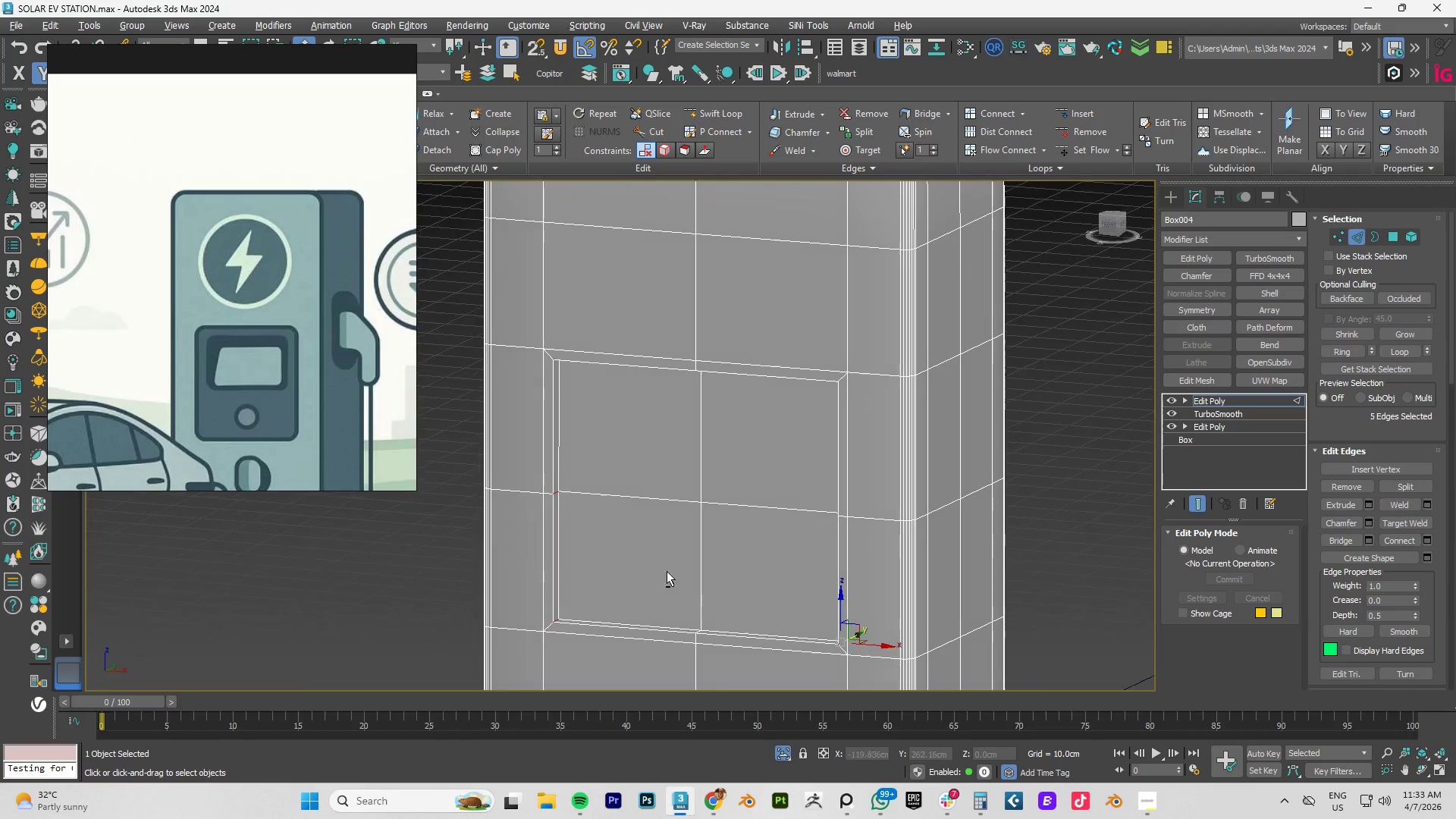 
key(Alt+AltLeft)
 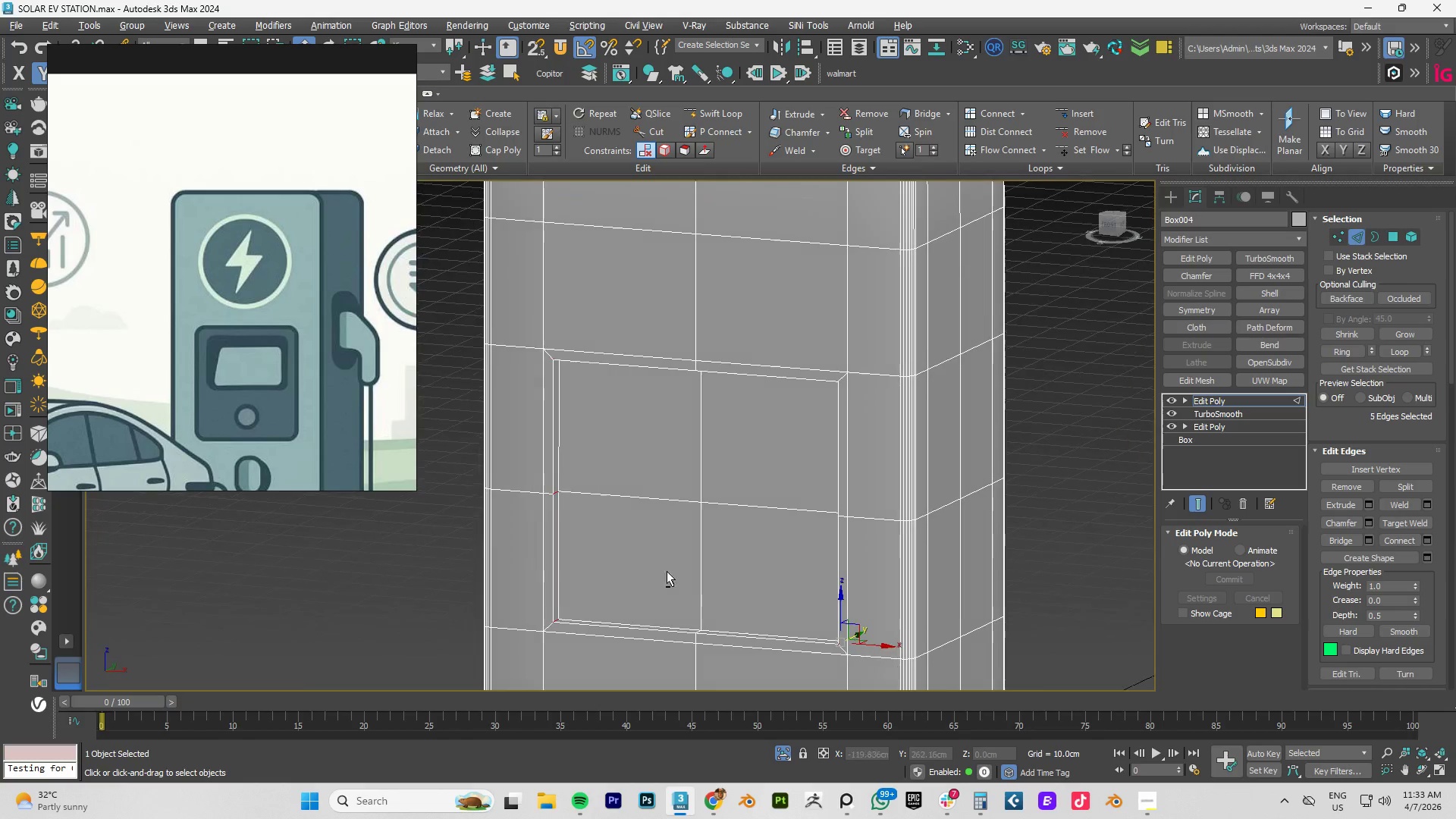 
key(Alt+AltLeft)
 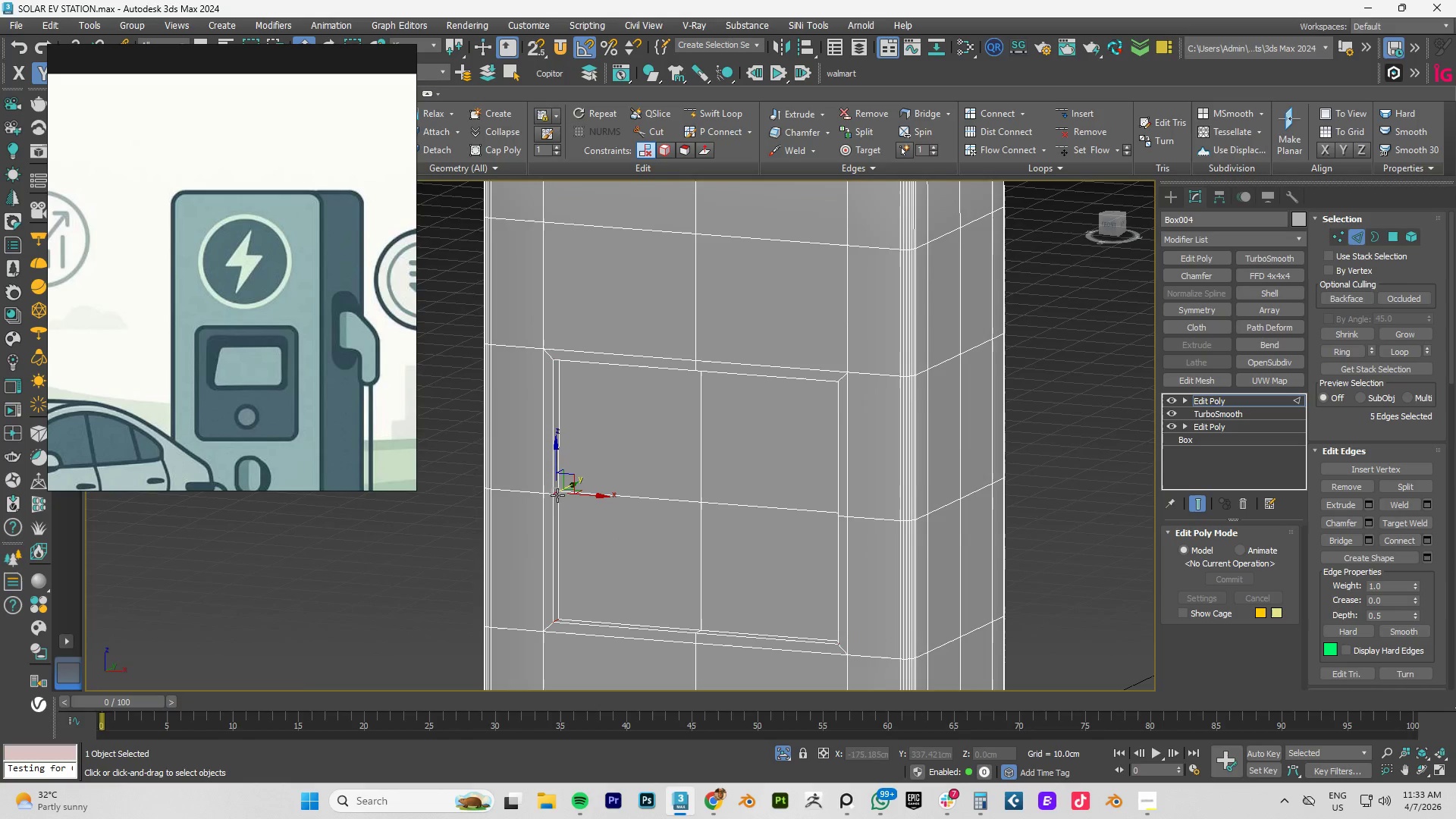 
hold_key(key=AltLeft, duration=0.97)
left_click_drag(start_coordinate=[447, 435], to_coordinate=[737, 532])
 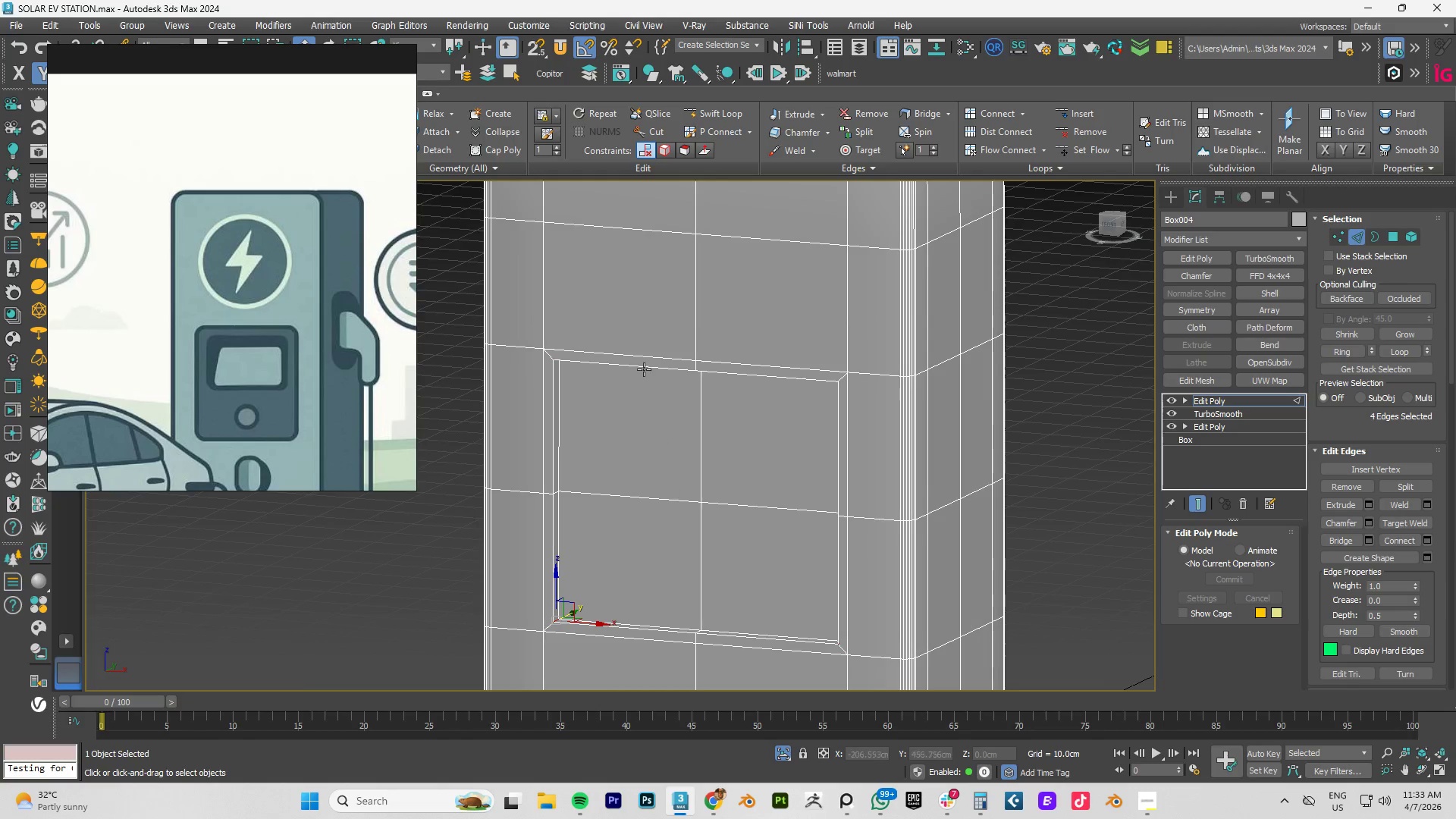 
key(Alt+AltLeft)
 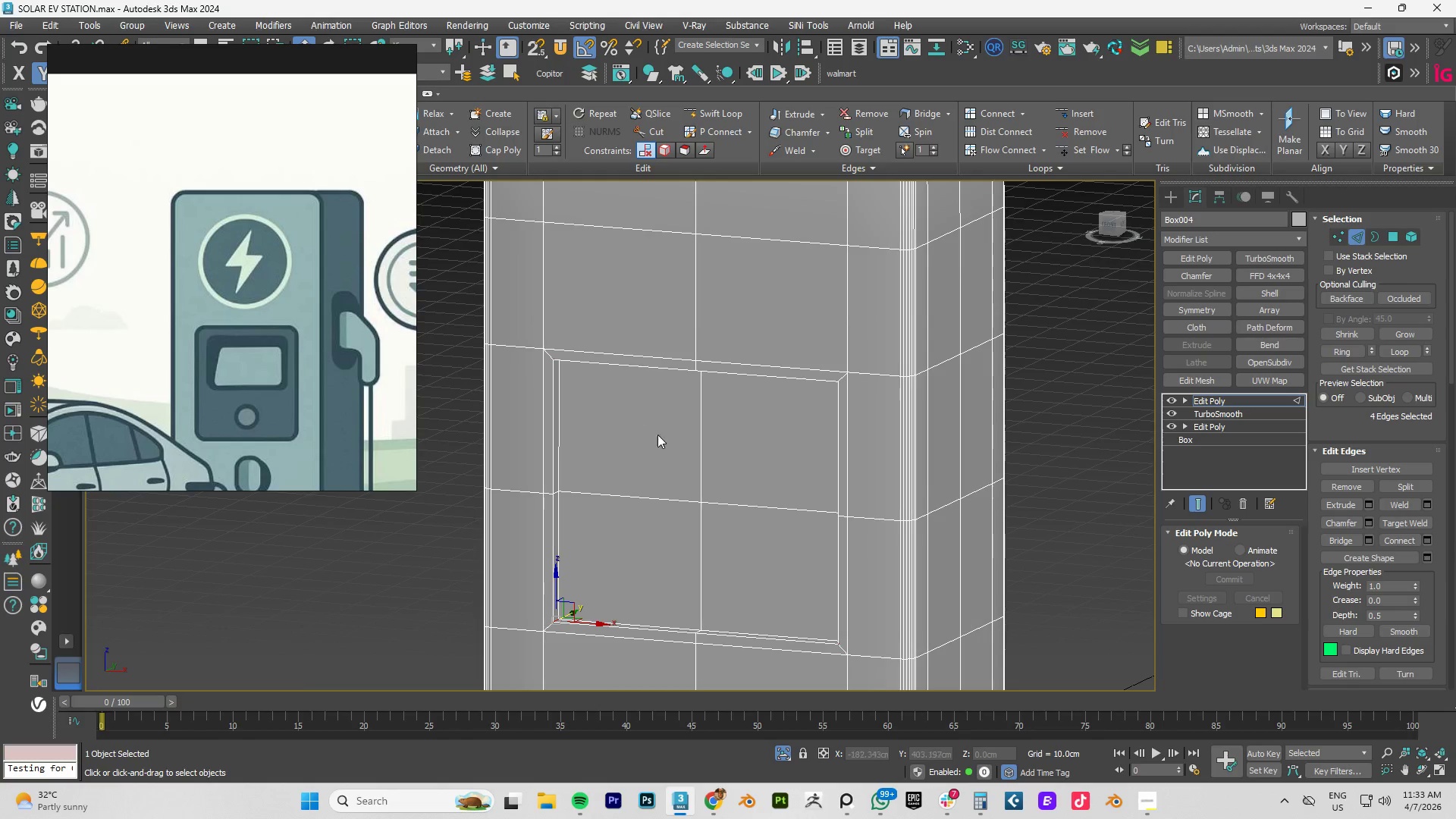 
hold_key(key=AltLeft, duration=1.51)
 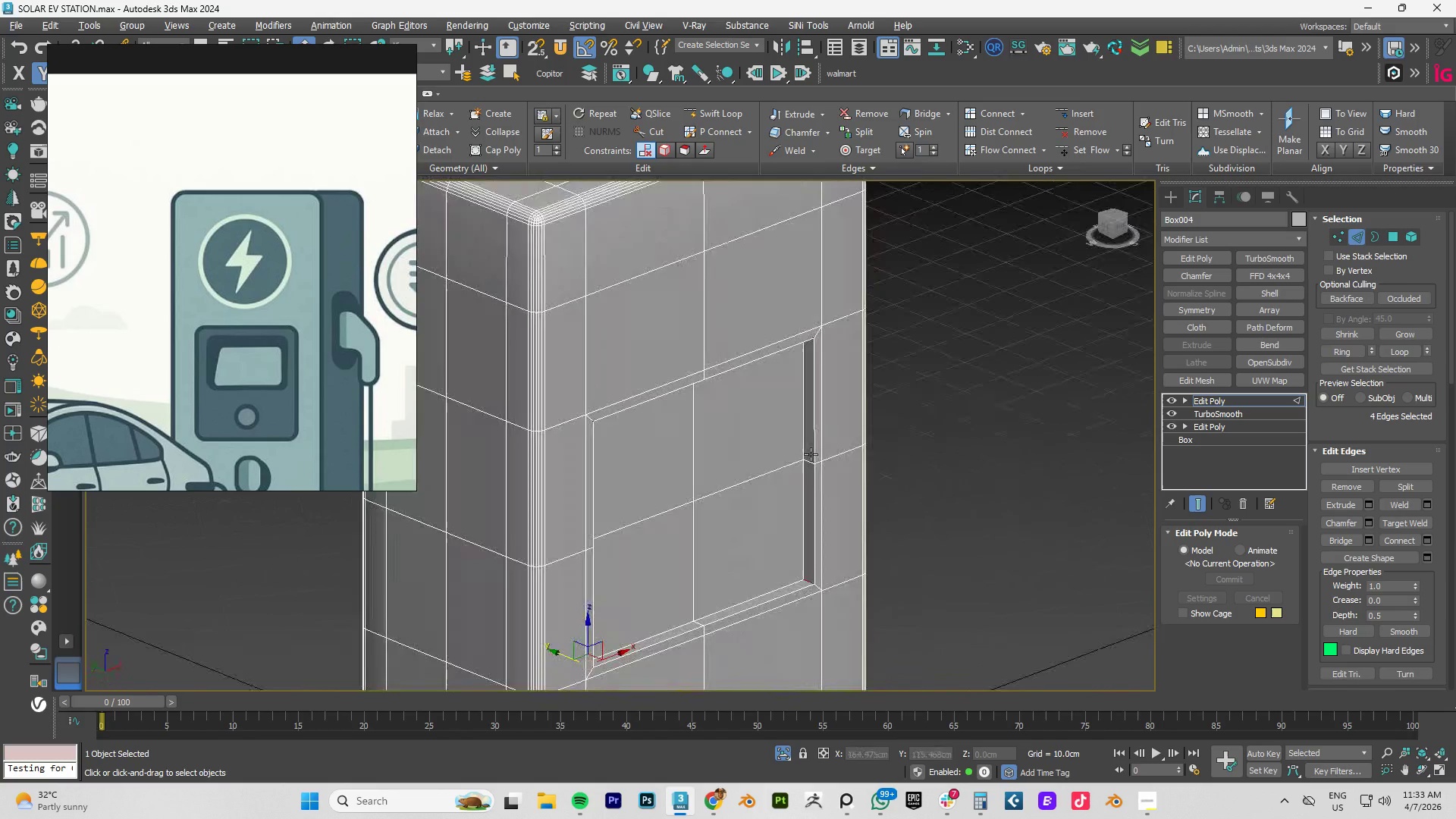 
hold_key(key=AltLeft, duration=1.5)
 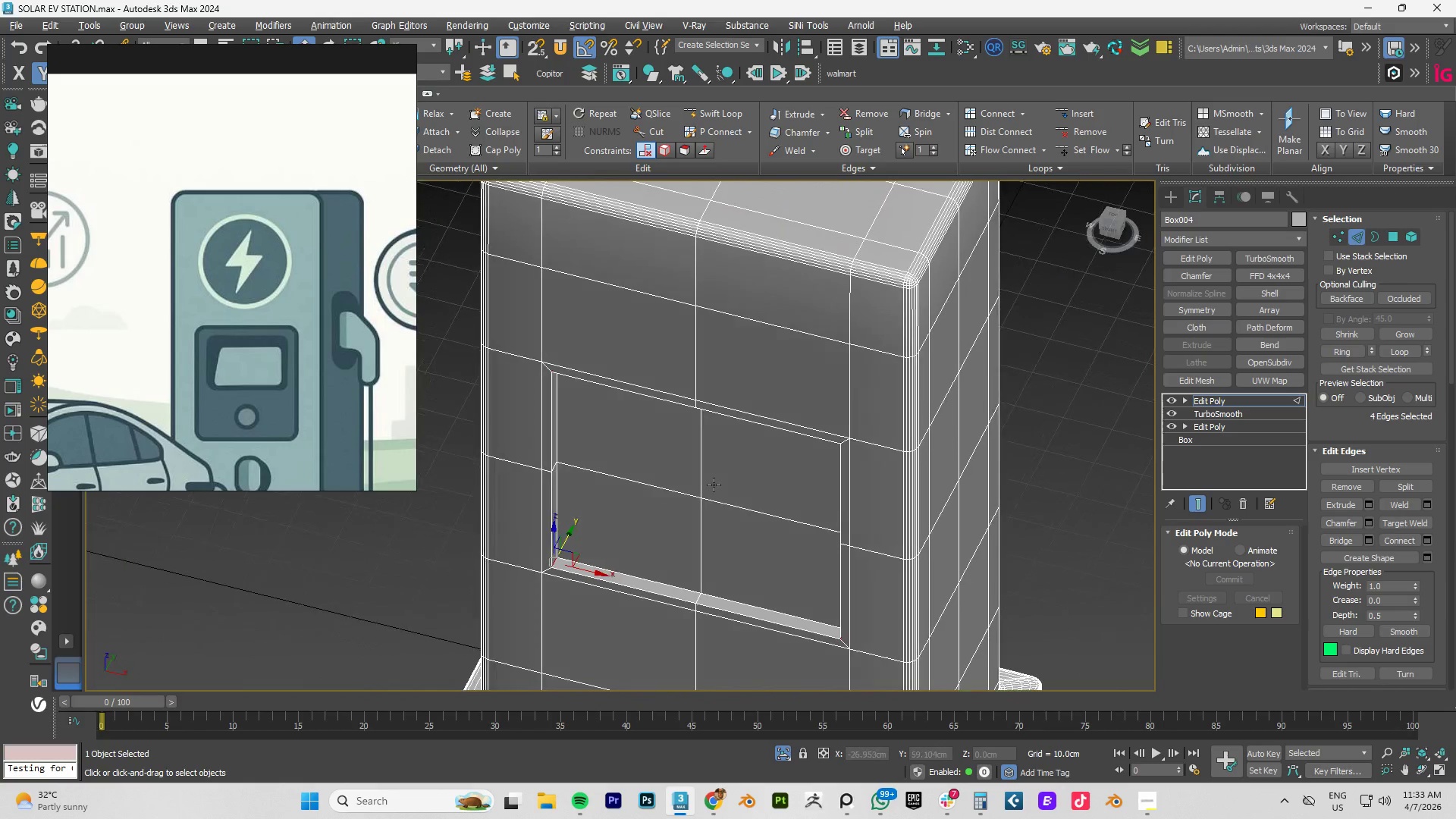 
hold_key(key=AltLeft, duration=0.69)
 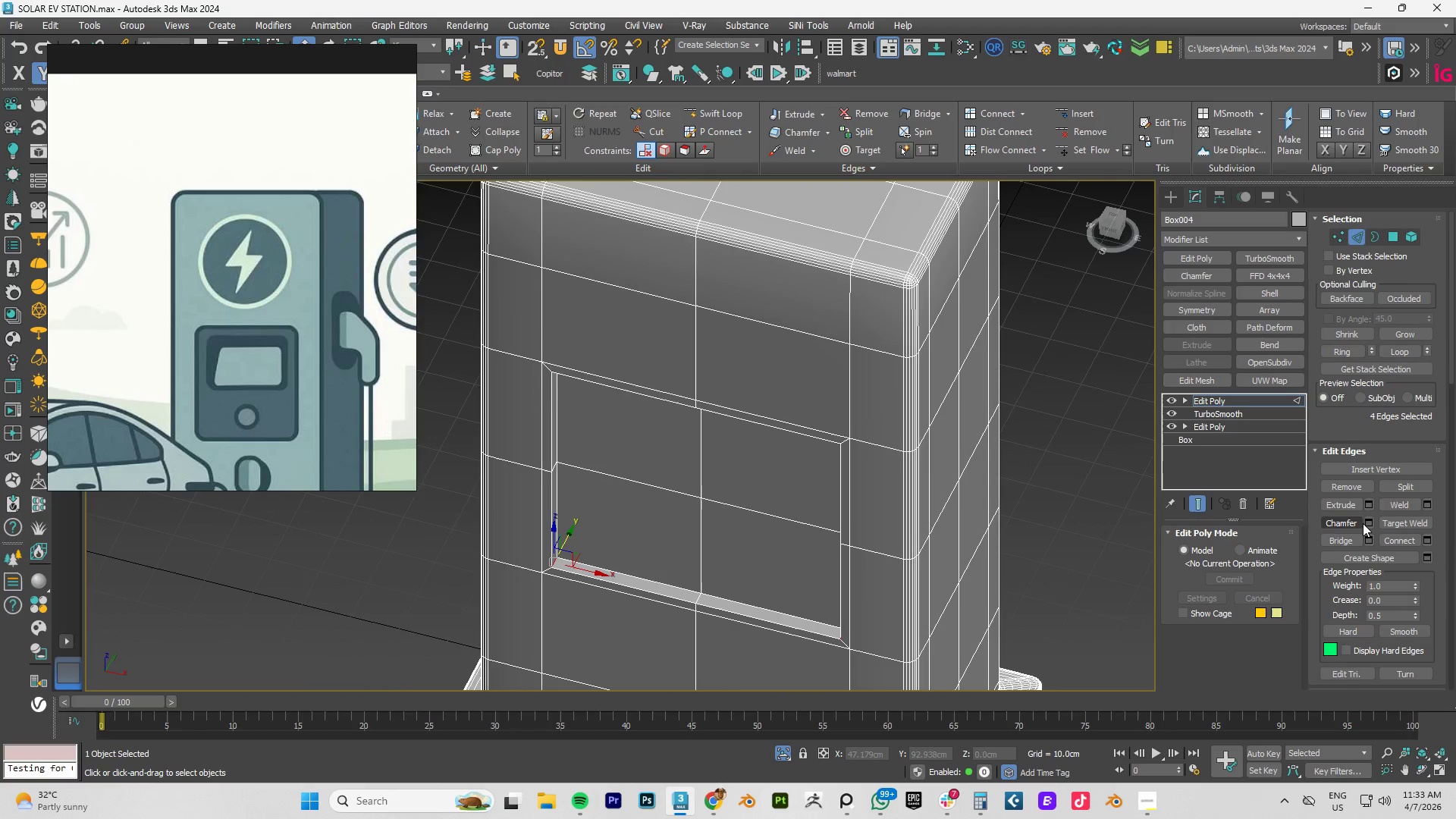 
left_click([1367, 522])
 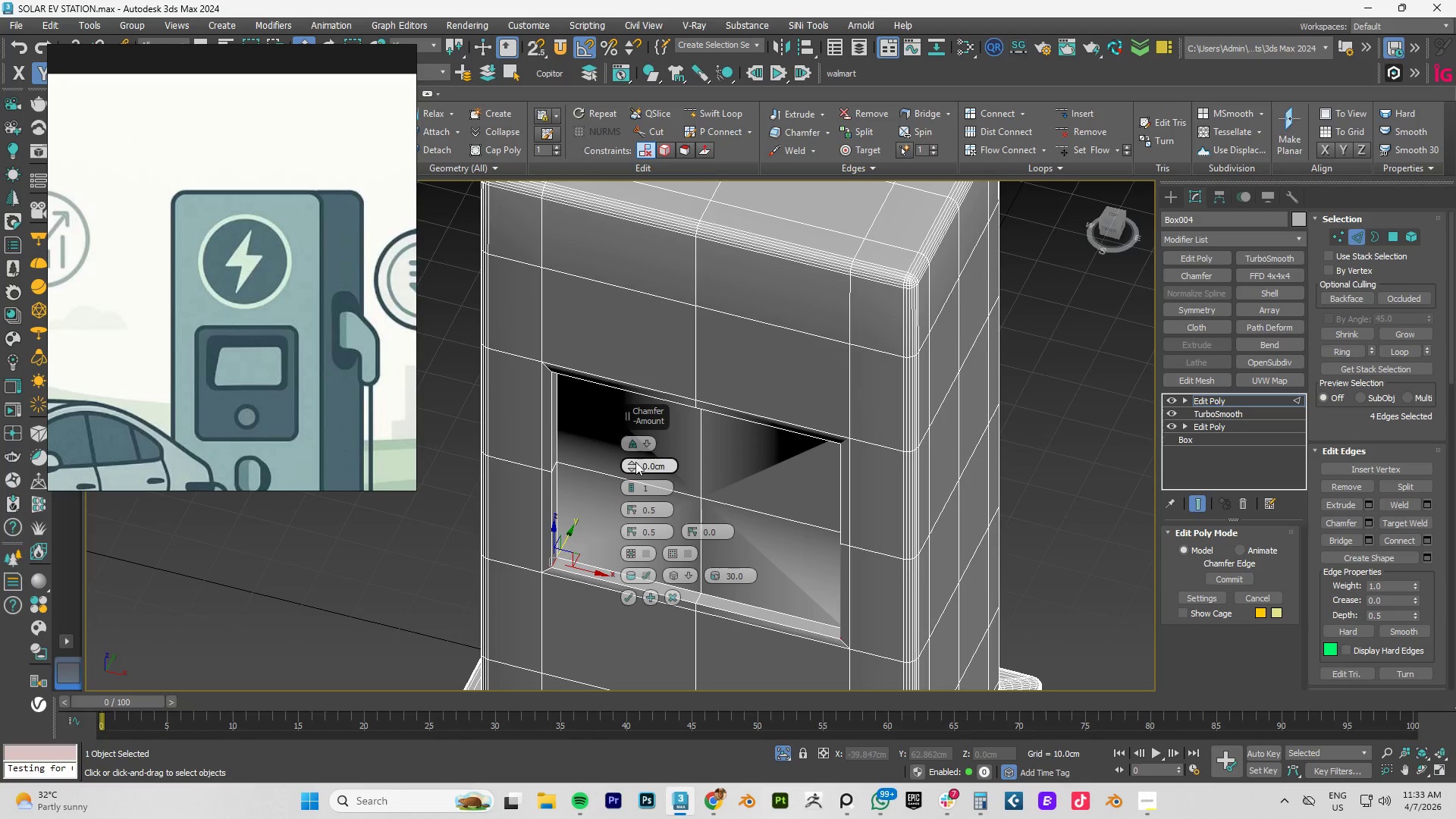 
left_click_drag(start_coordinate=[632, 466], to_coordinate=[630, 444])
 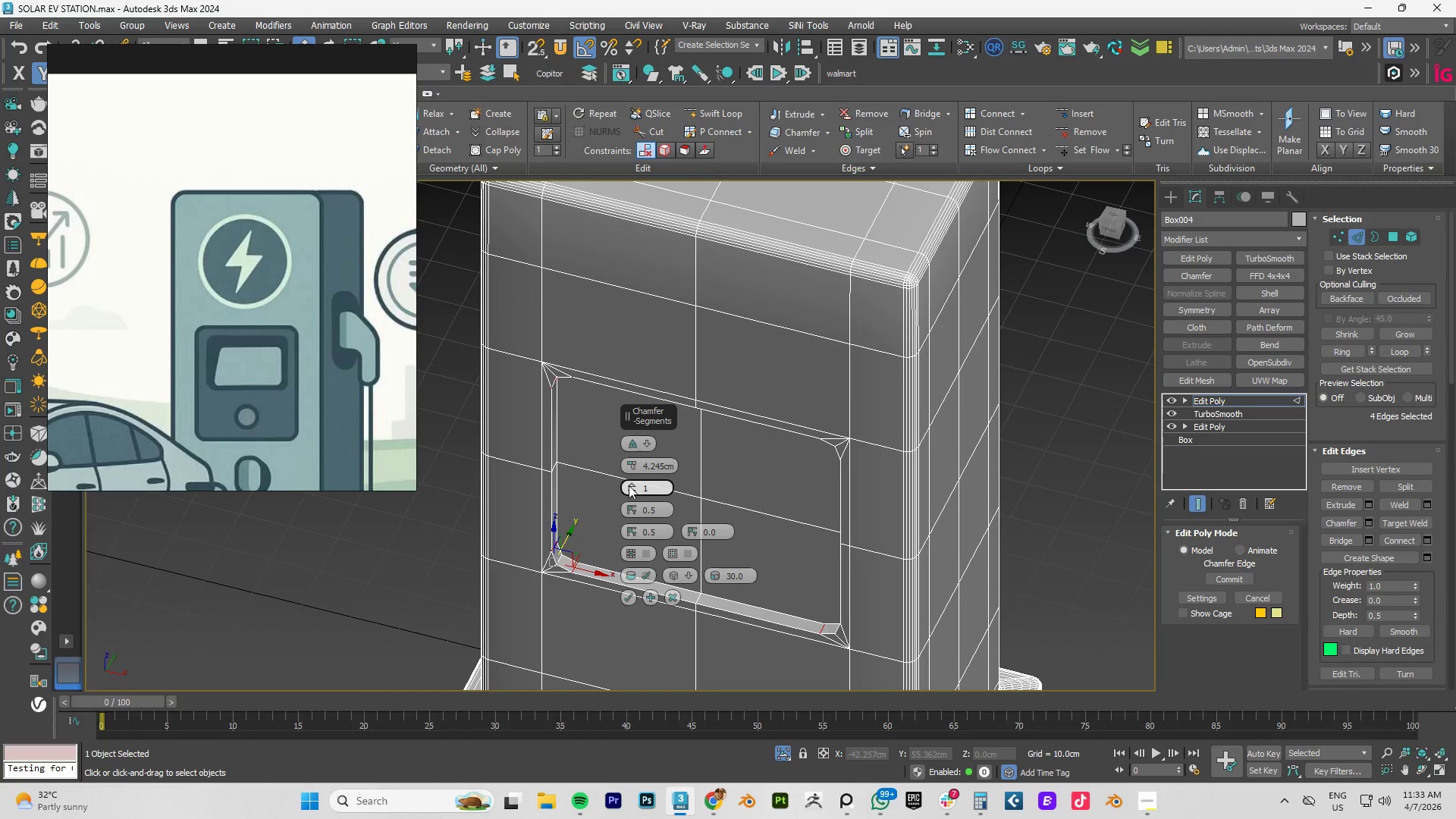 
left_click([629, 484])
 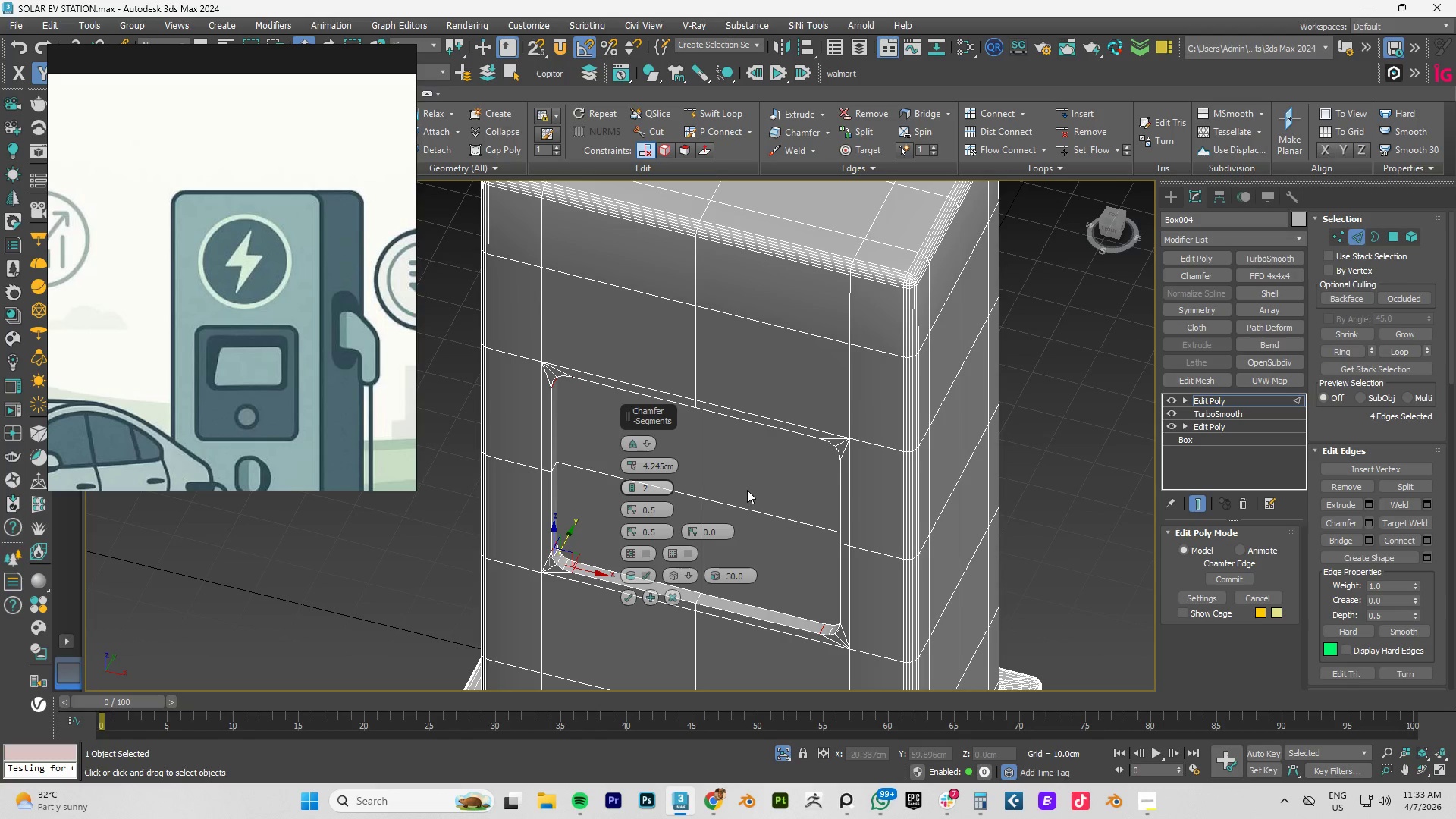 
hold_key(key=AltLeft, duration=0.33)
 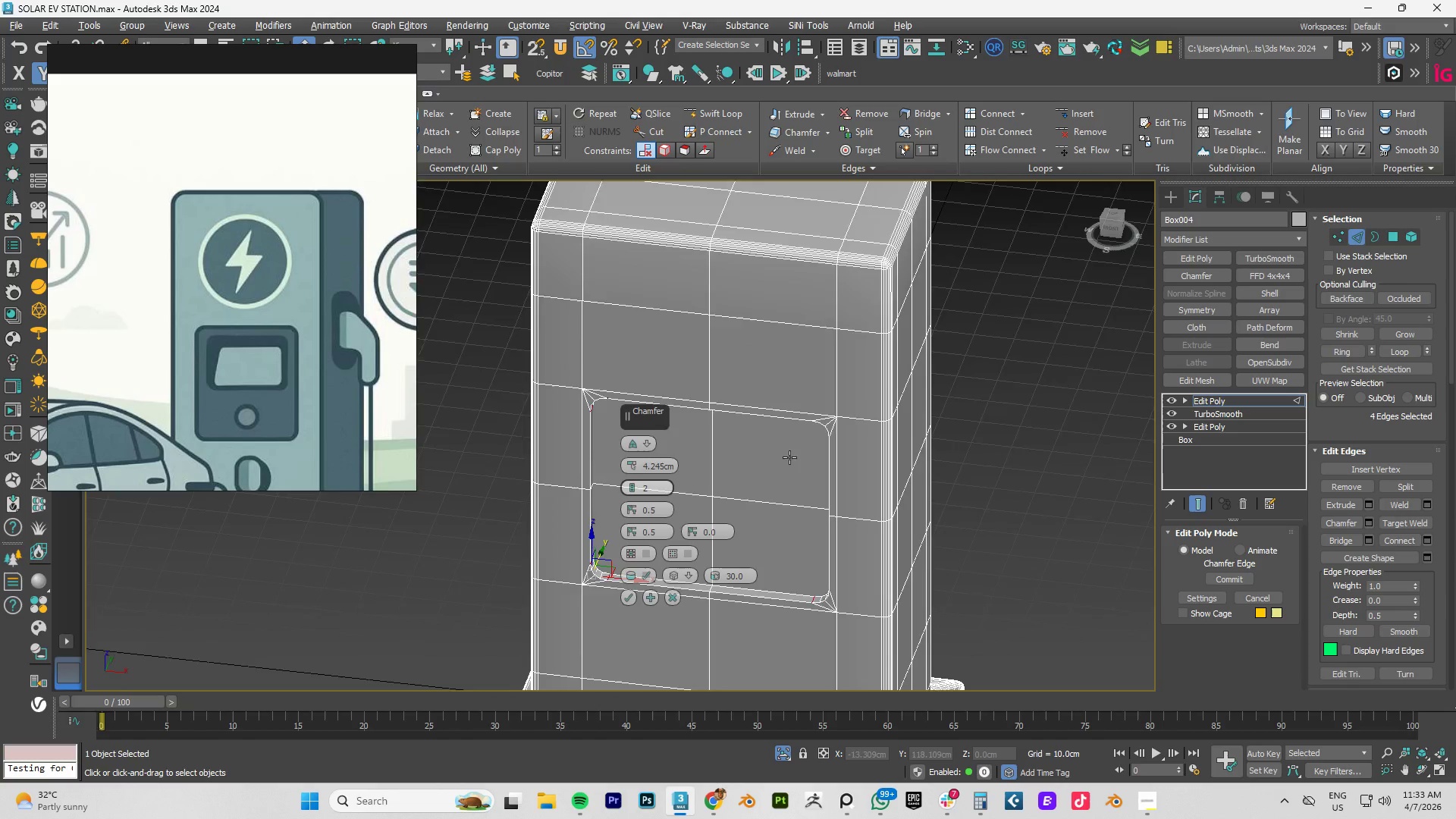 
hold_key(key=AltLeft, duration=0.72)
 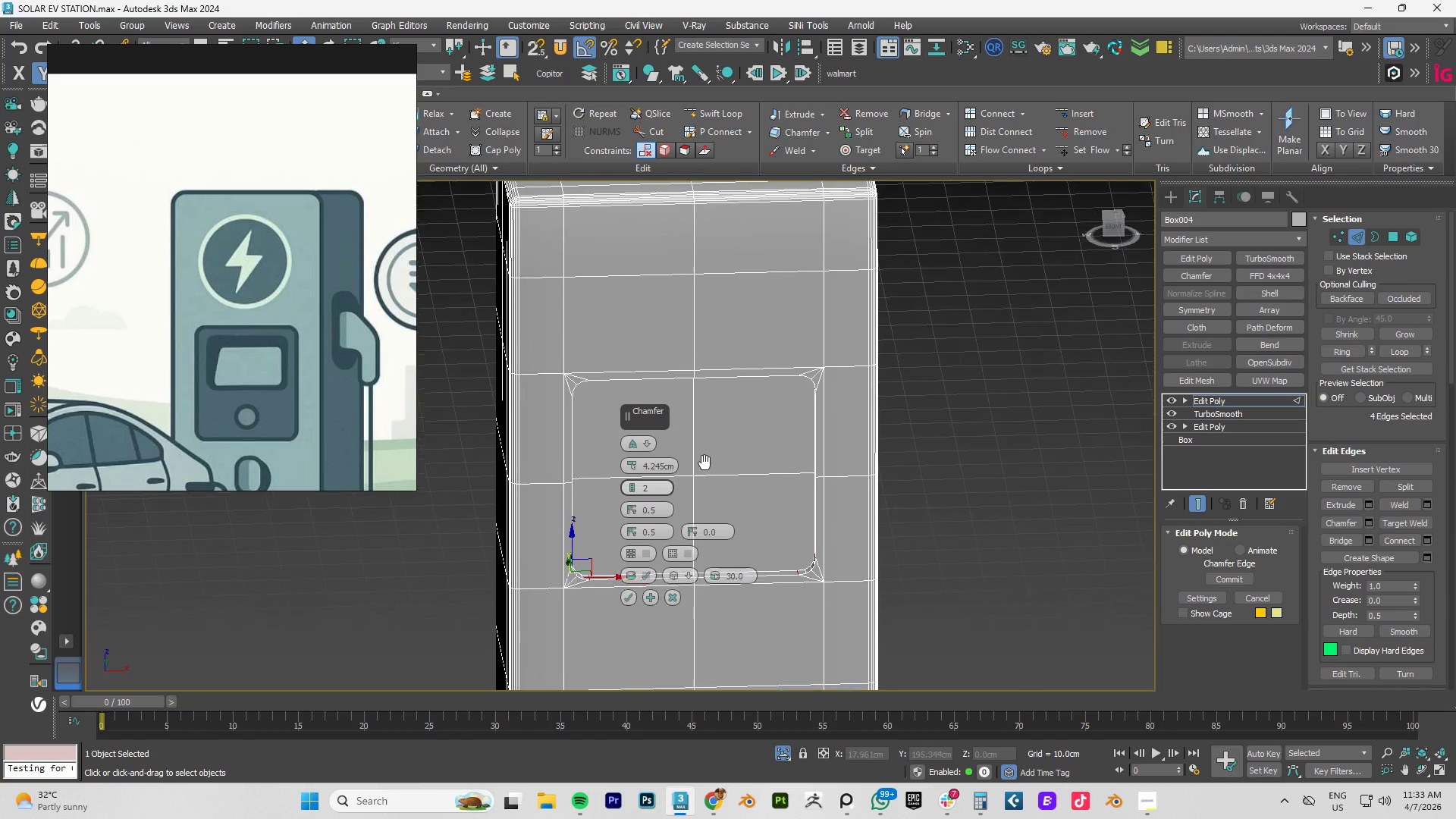 
scroll: coordinate [762, 484], scroll_direction: down, amount: 2.0
 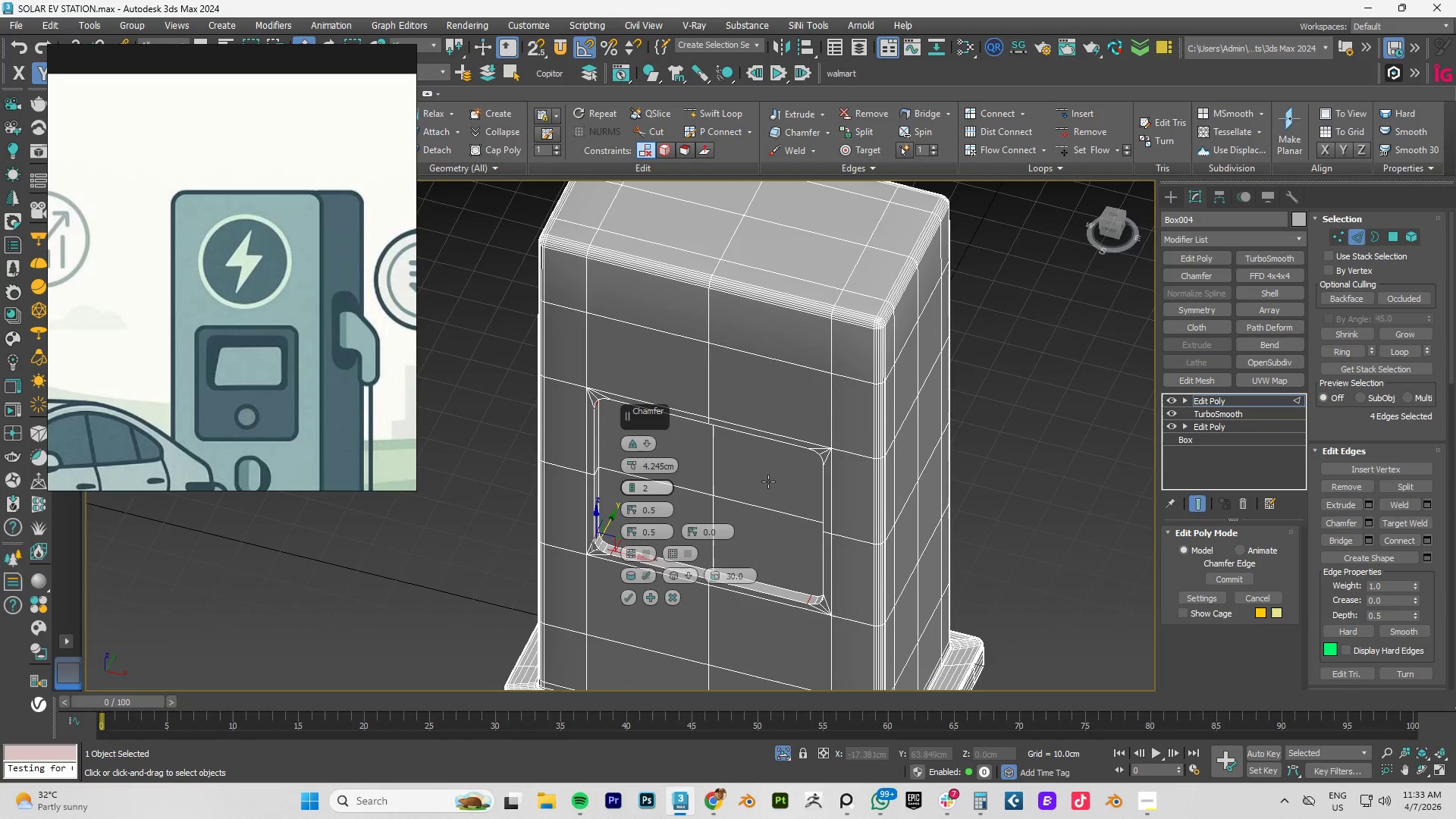 
hold_key(key=AltLeft, duration=9.03)
left_click([688, 574])
 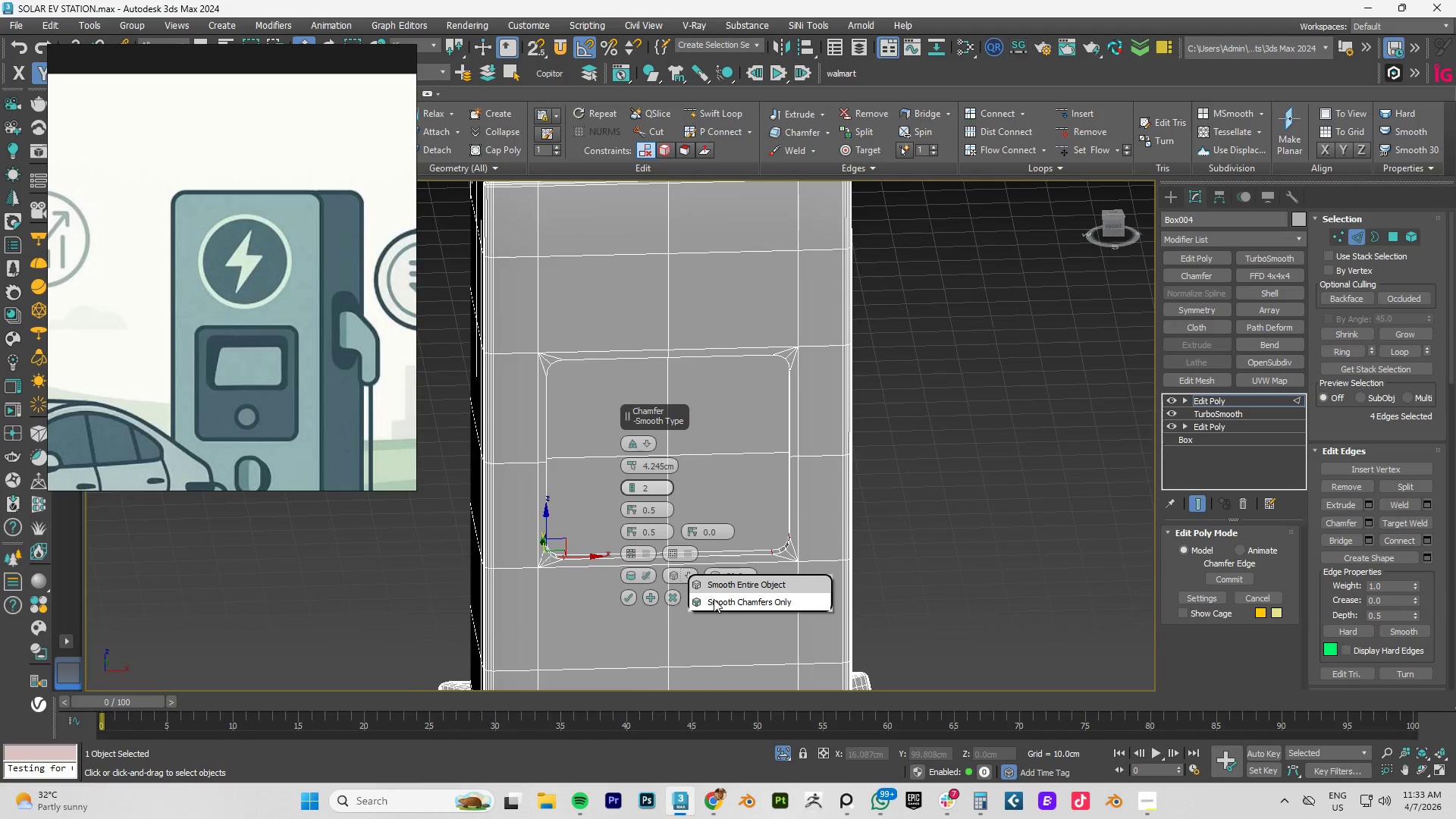 
left_click([714, 600])
 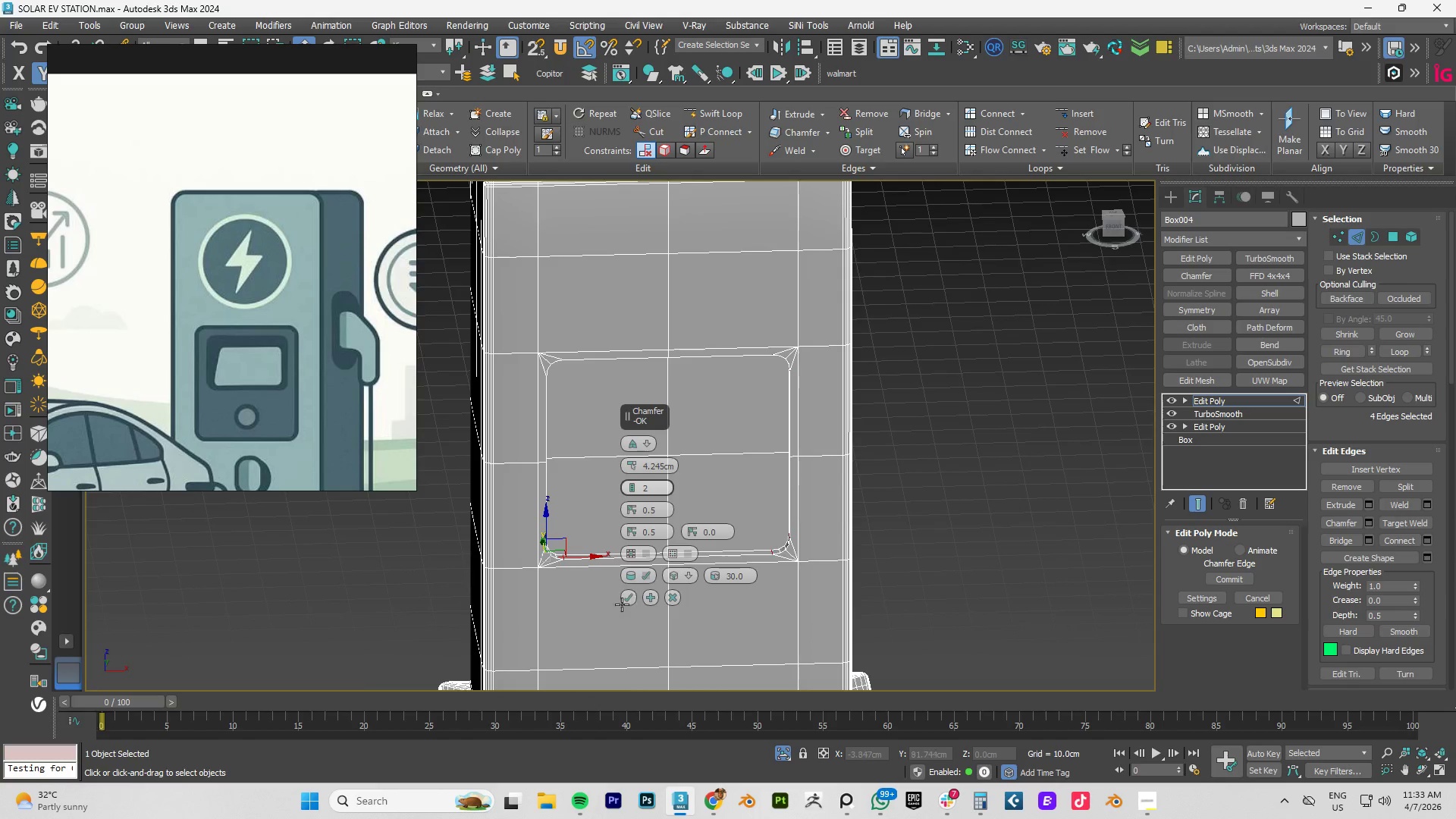 
left_click([629, 598])
 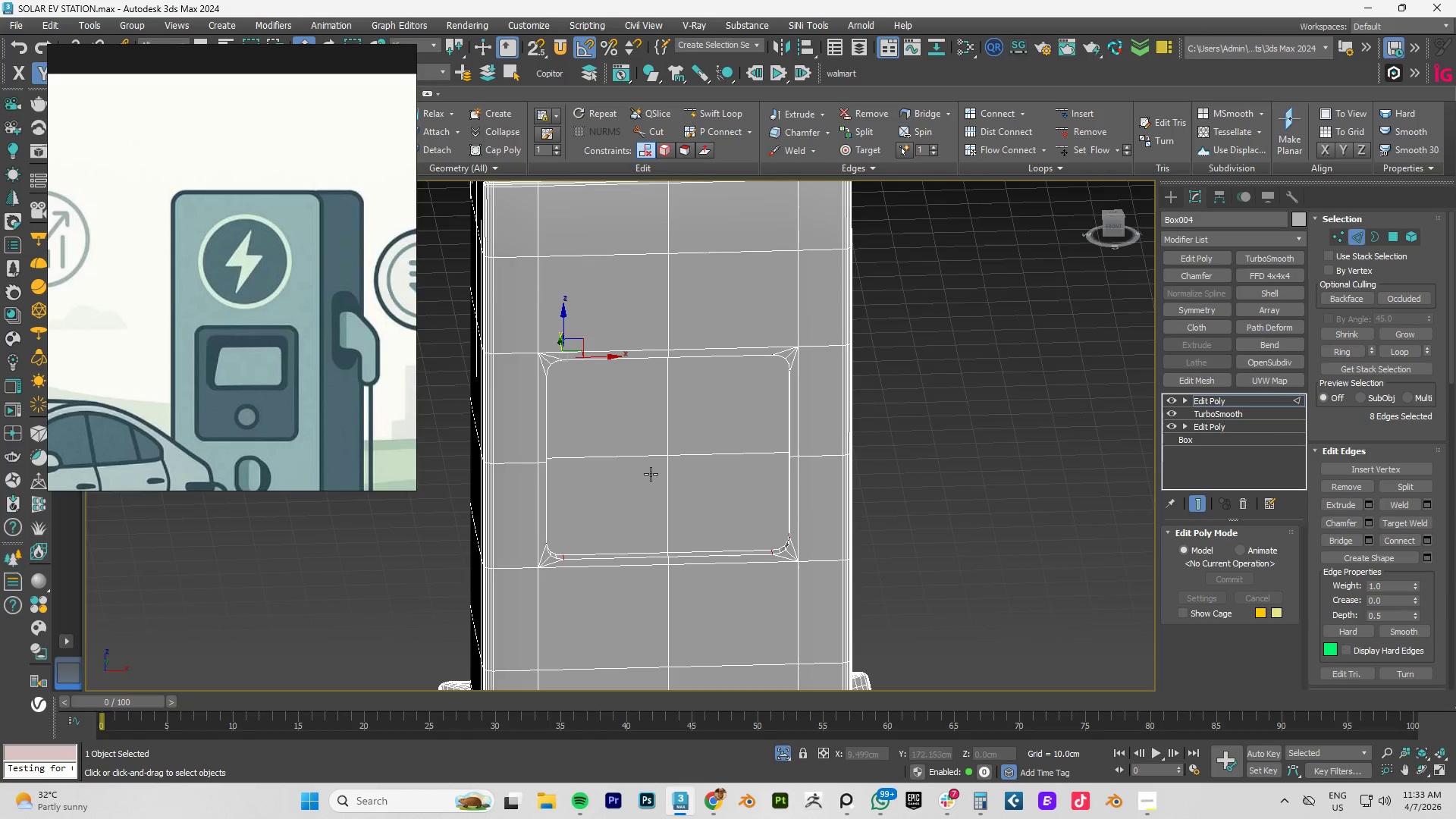 
scroll: coordinate [651, 473], scroll_direction: none, amount: 0.0
 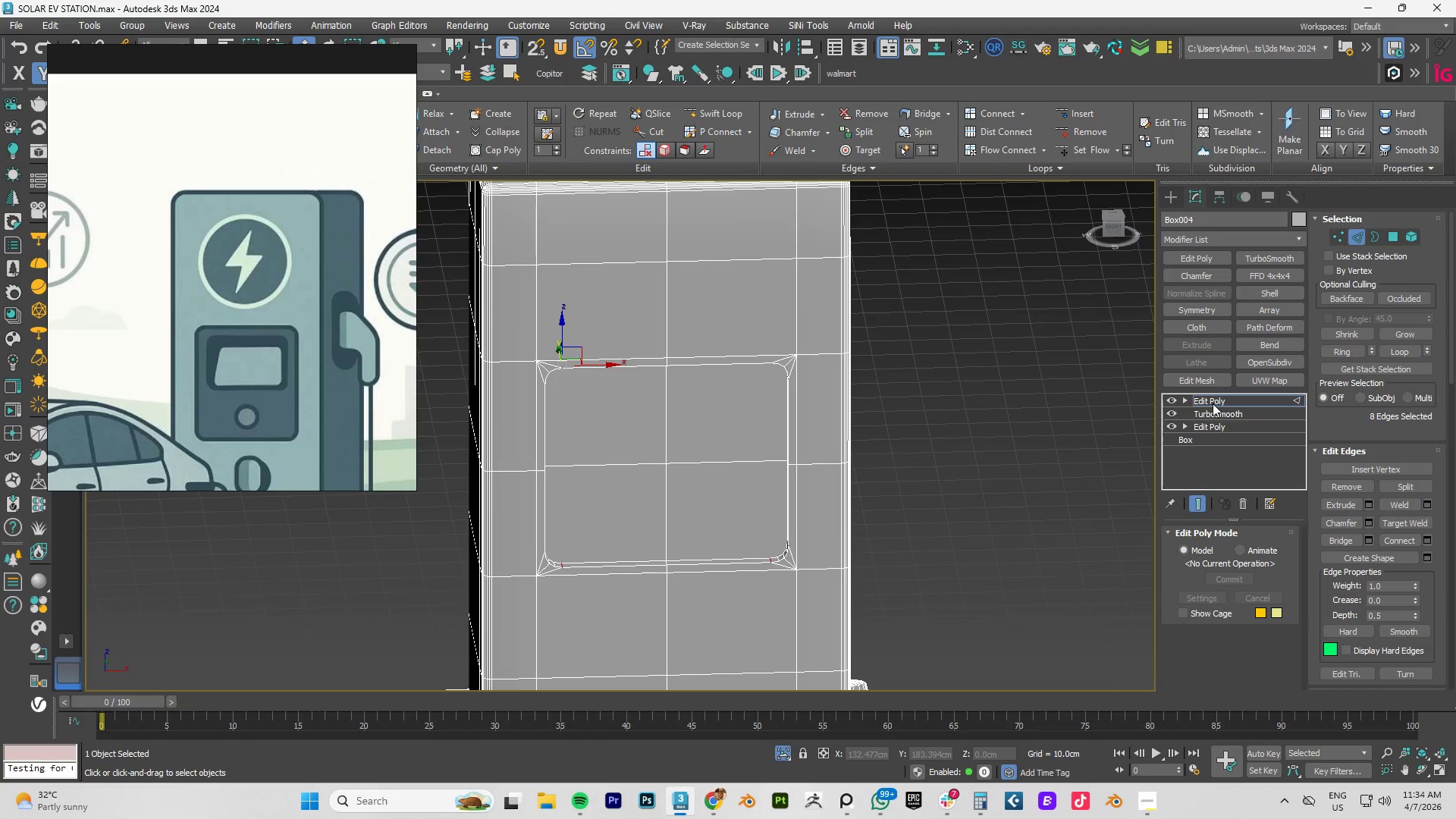 
hold_key(key=AltLeft, duration=1.5)
 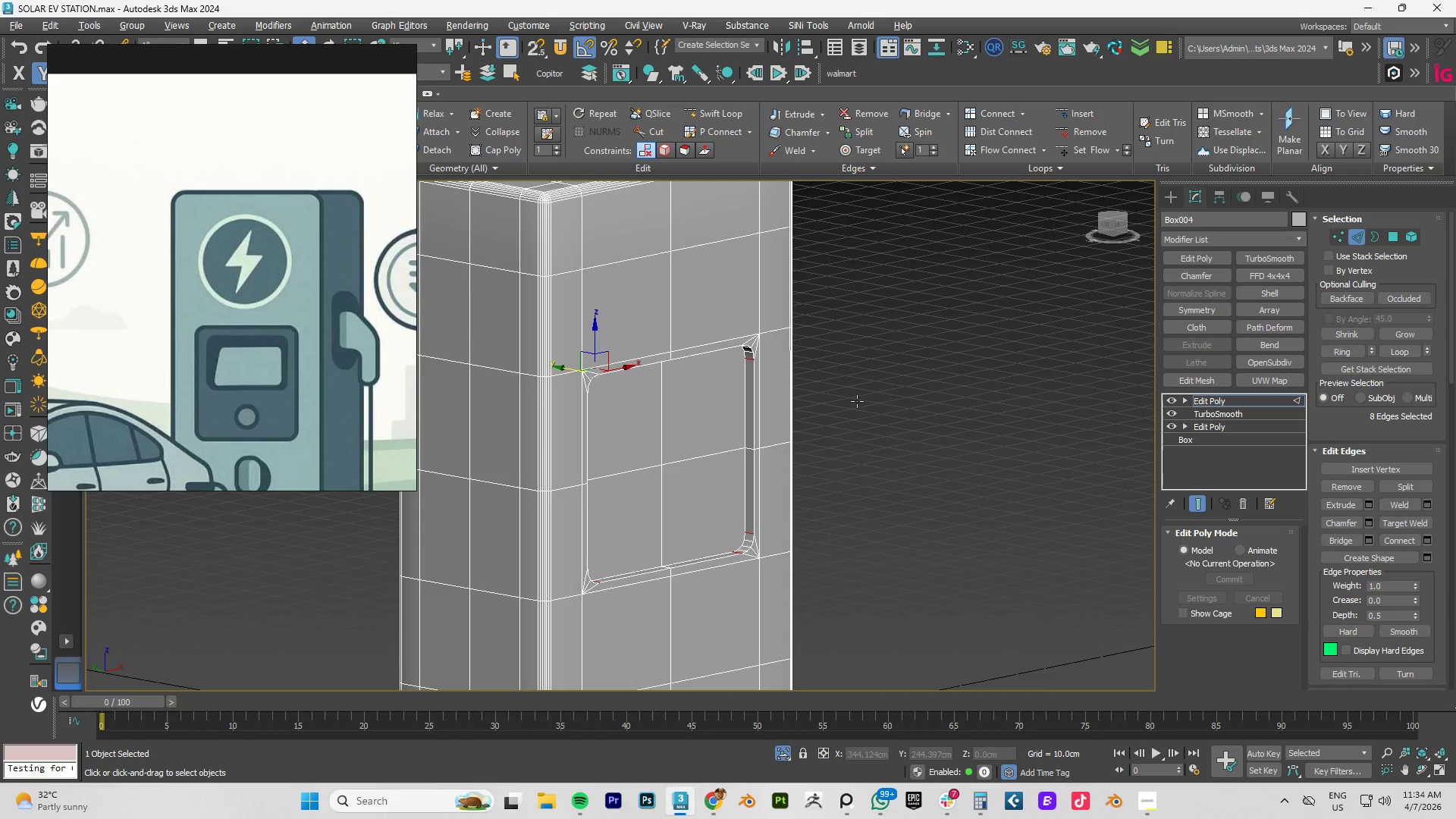 
key(Alt+AltLeft)
 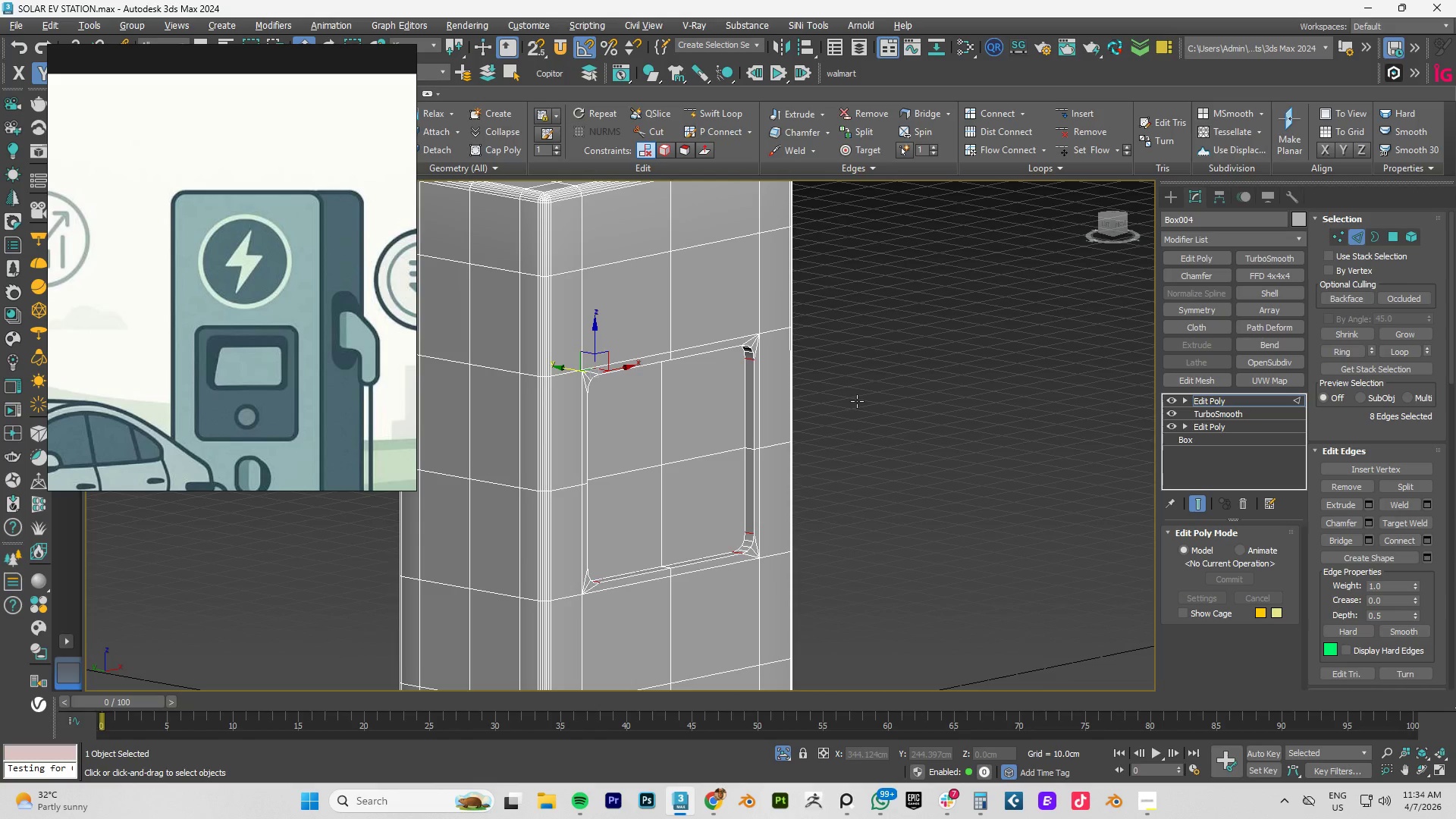 
key(Alt+AltLeft)
 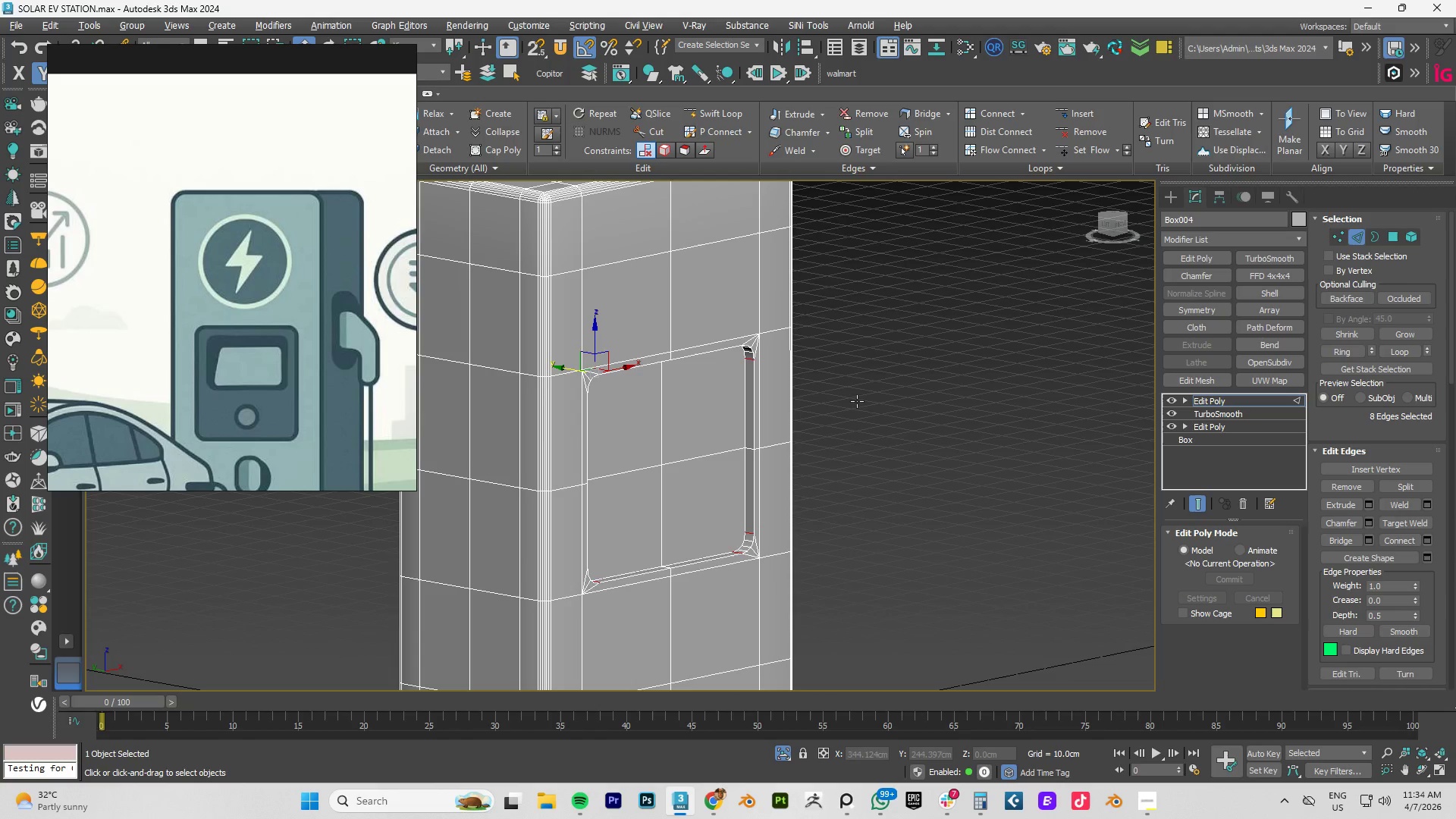 
key(Alt+AltLeft)
 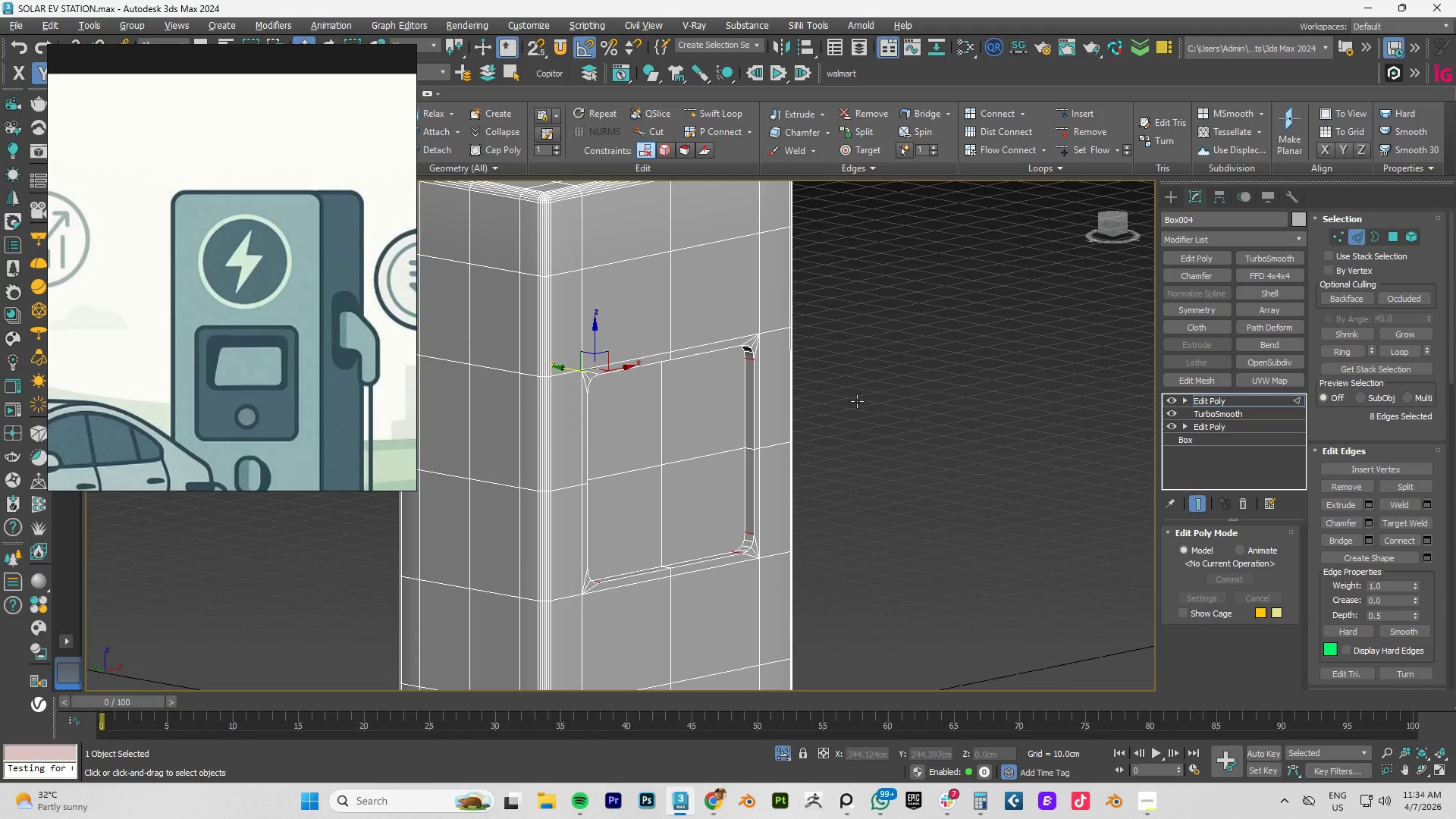 
key(Alt+AltLeft)
 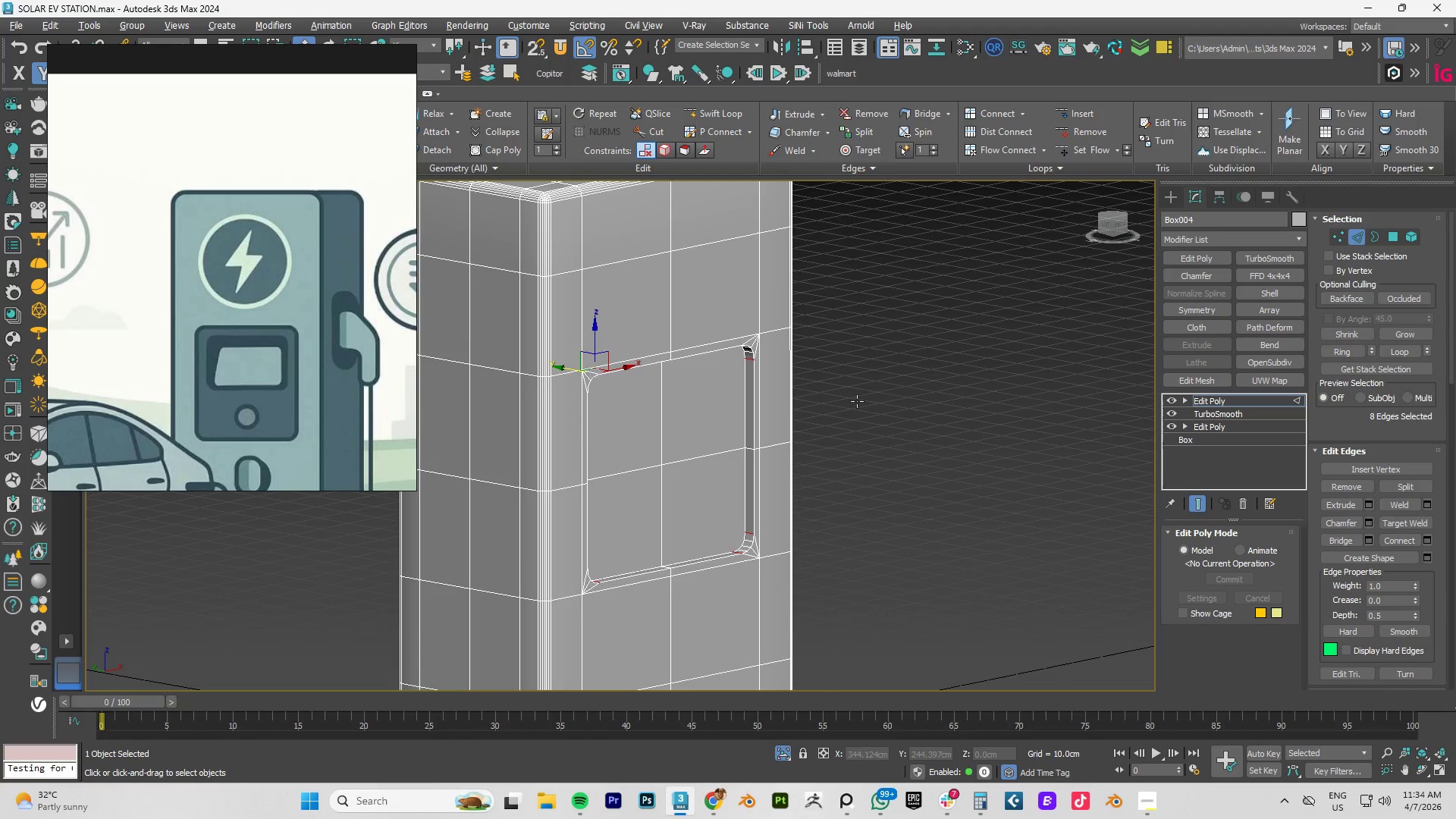 
key(Alt+AltLeft)
 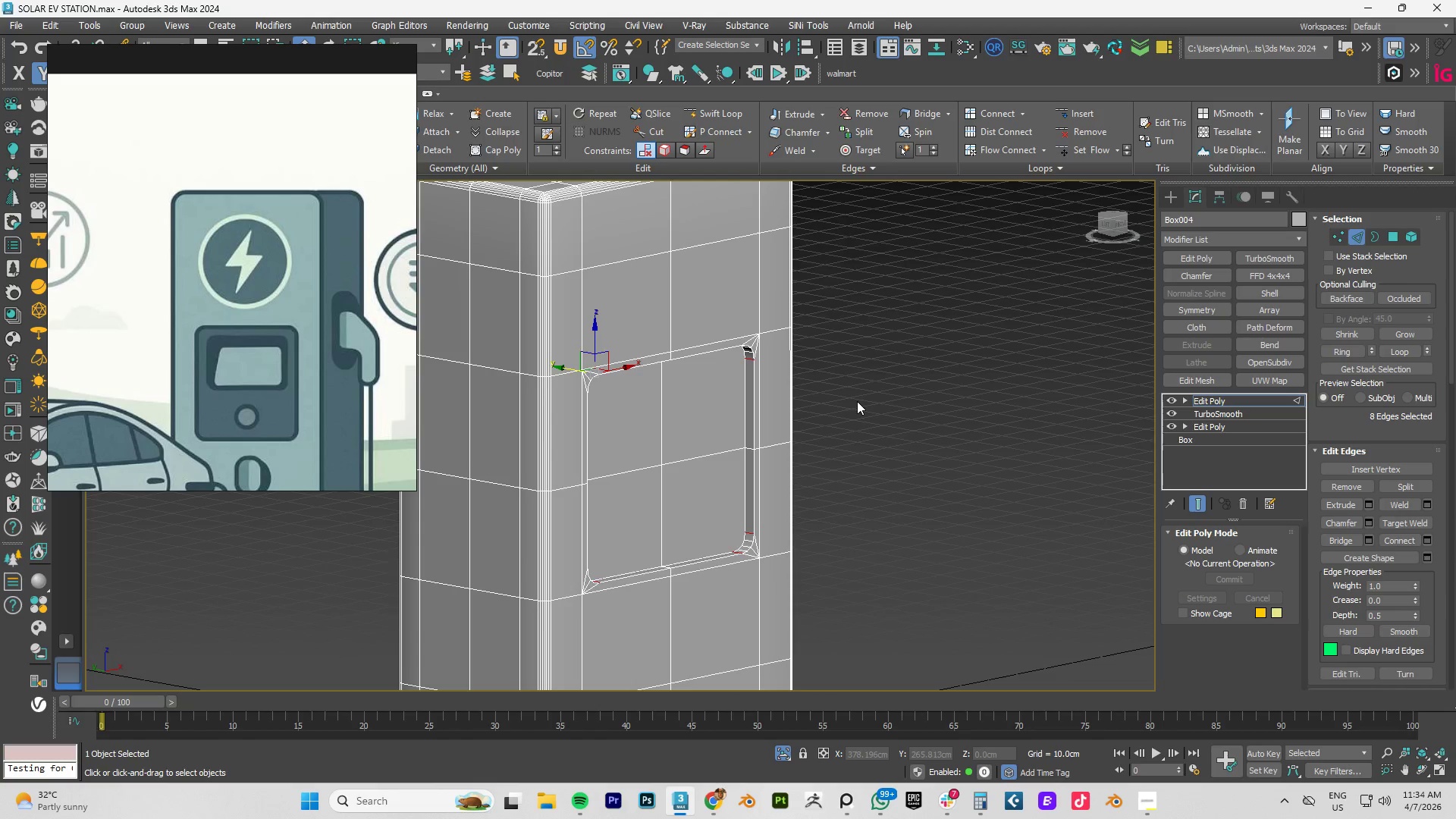 
key(Control+Z)
 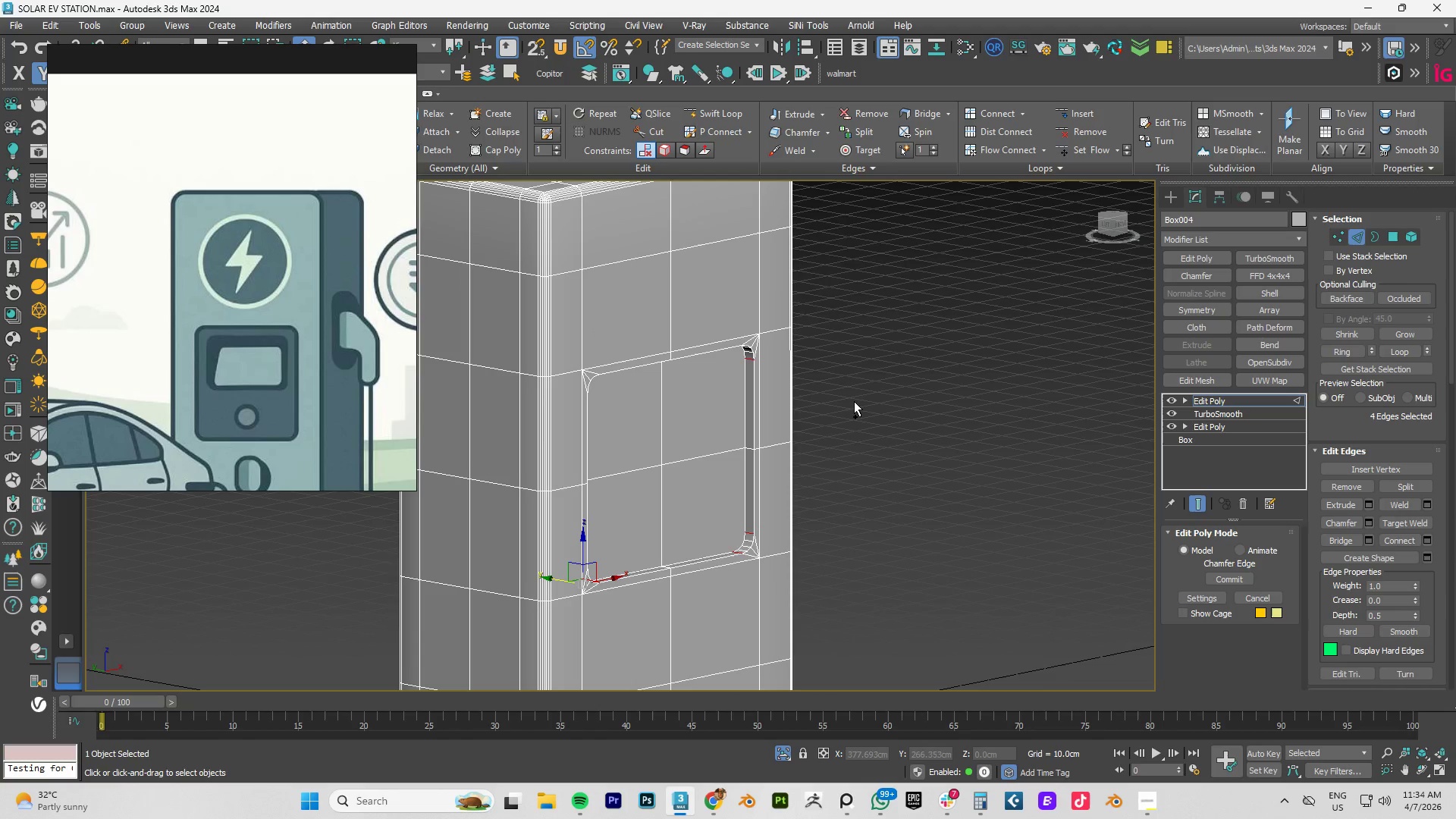 
key(Control+Z)
 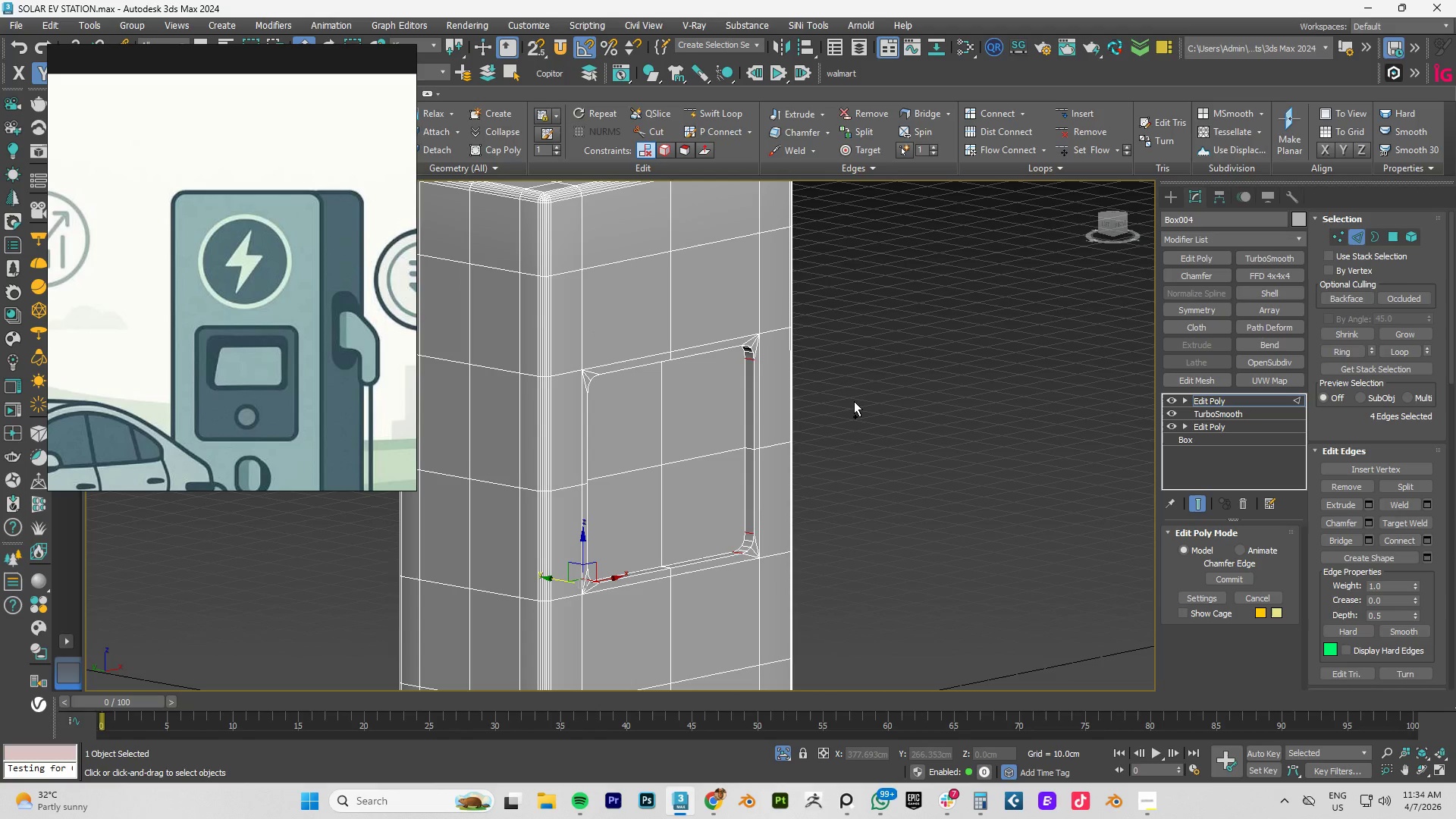 
key(Control+Z)
 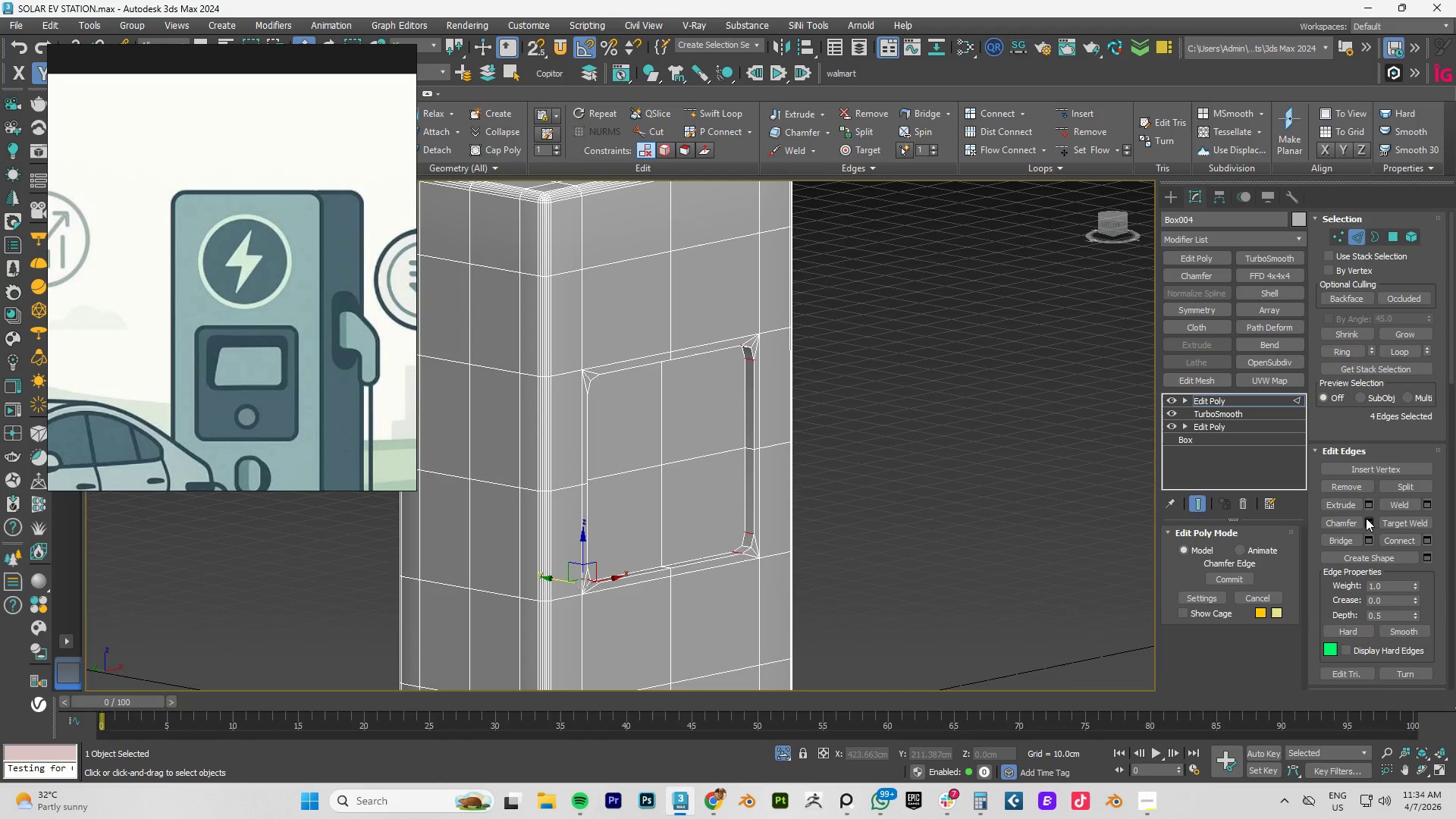 
left_click([1369, 521])
 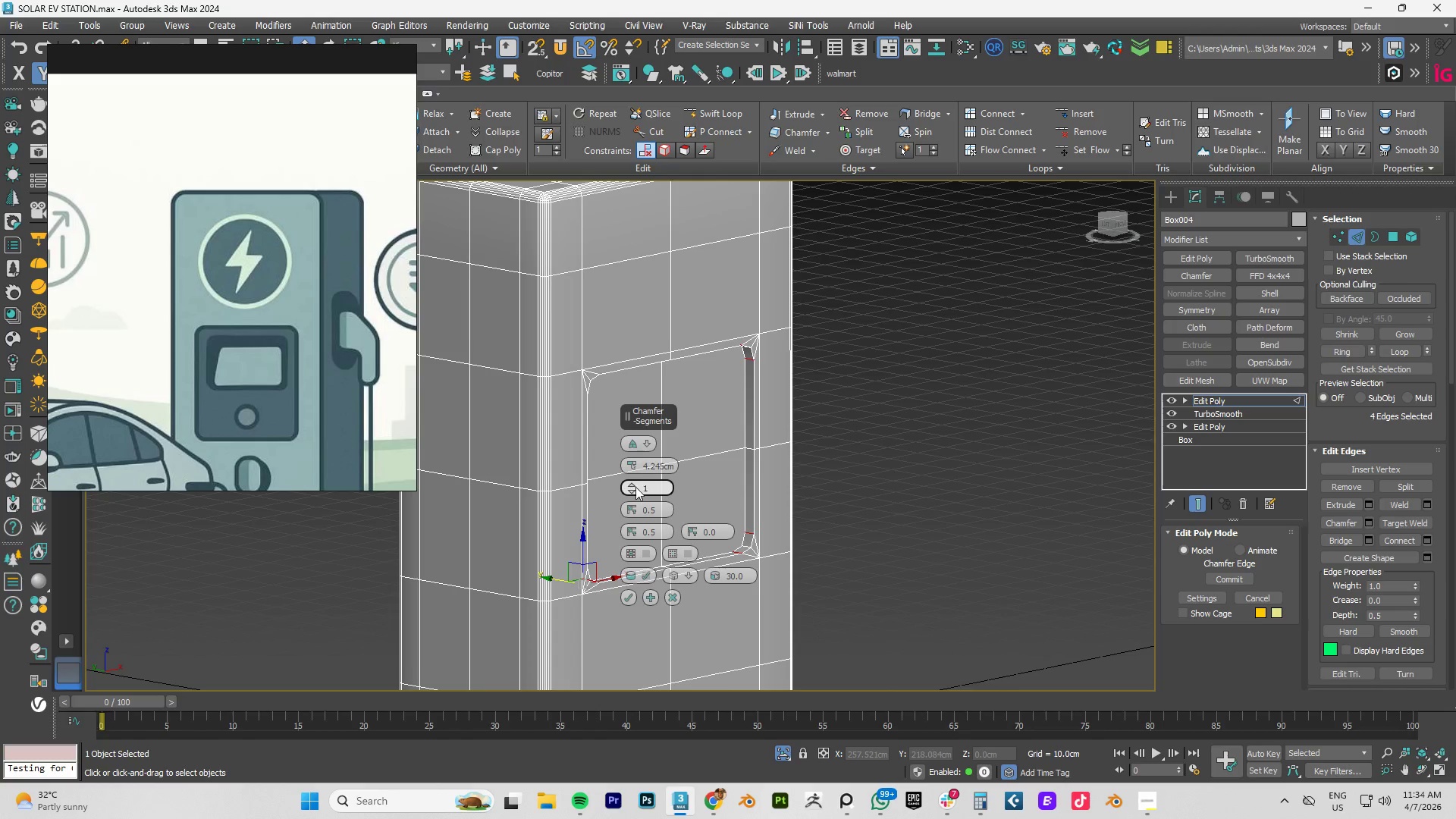 
left_click([633, 485])
 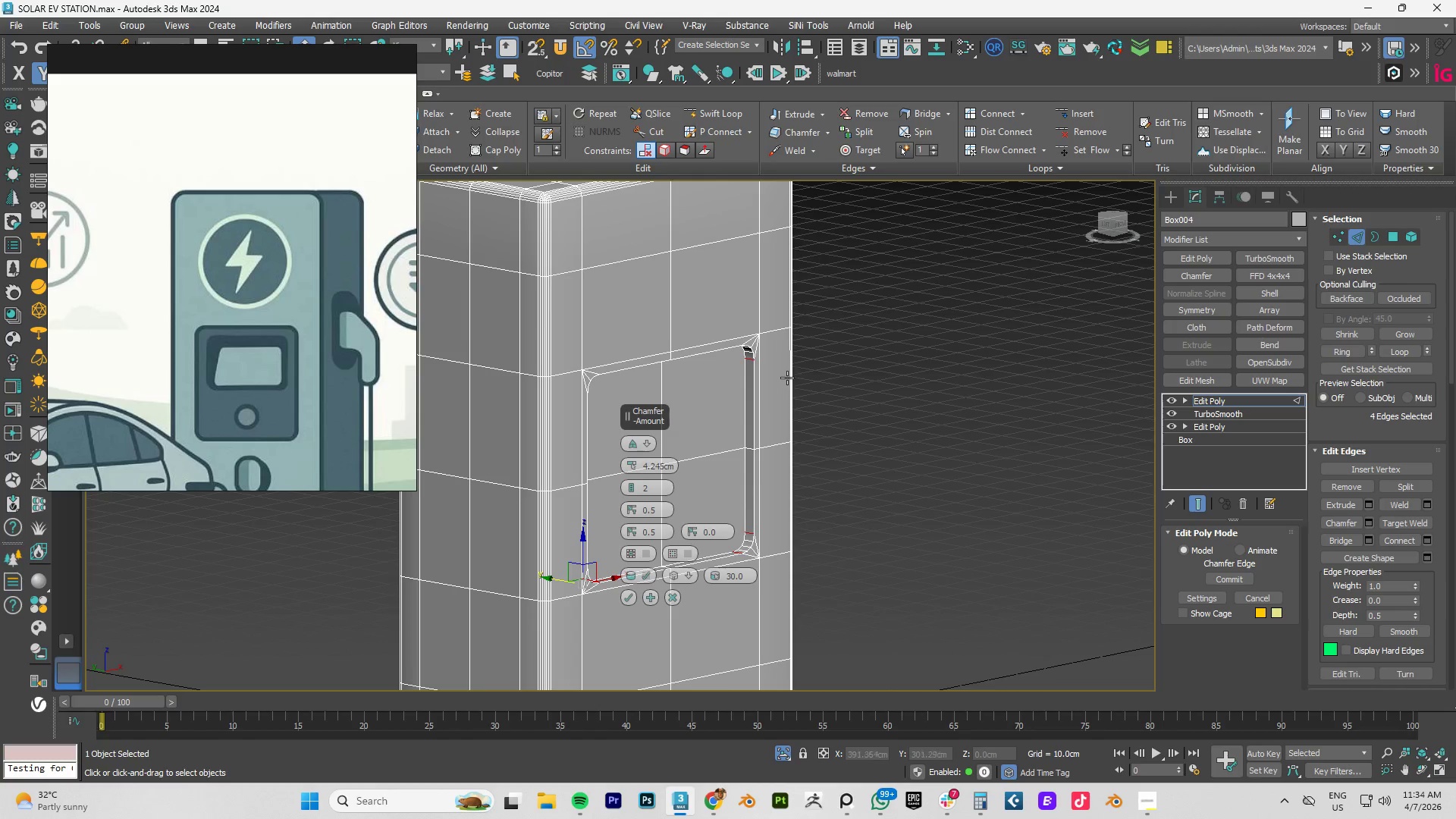 
hold_key(key=ControlLeft, duration=1.5)
left_click([752, 407])
 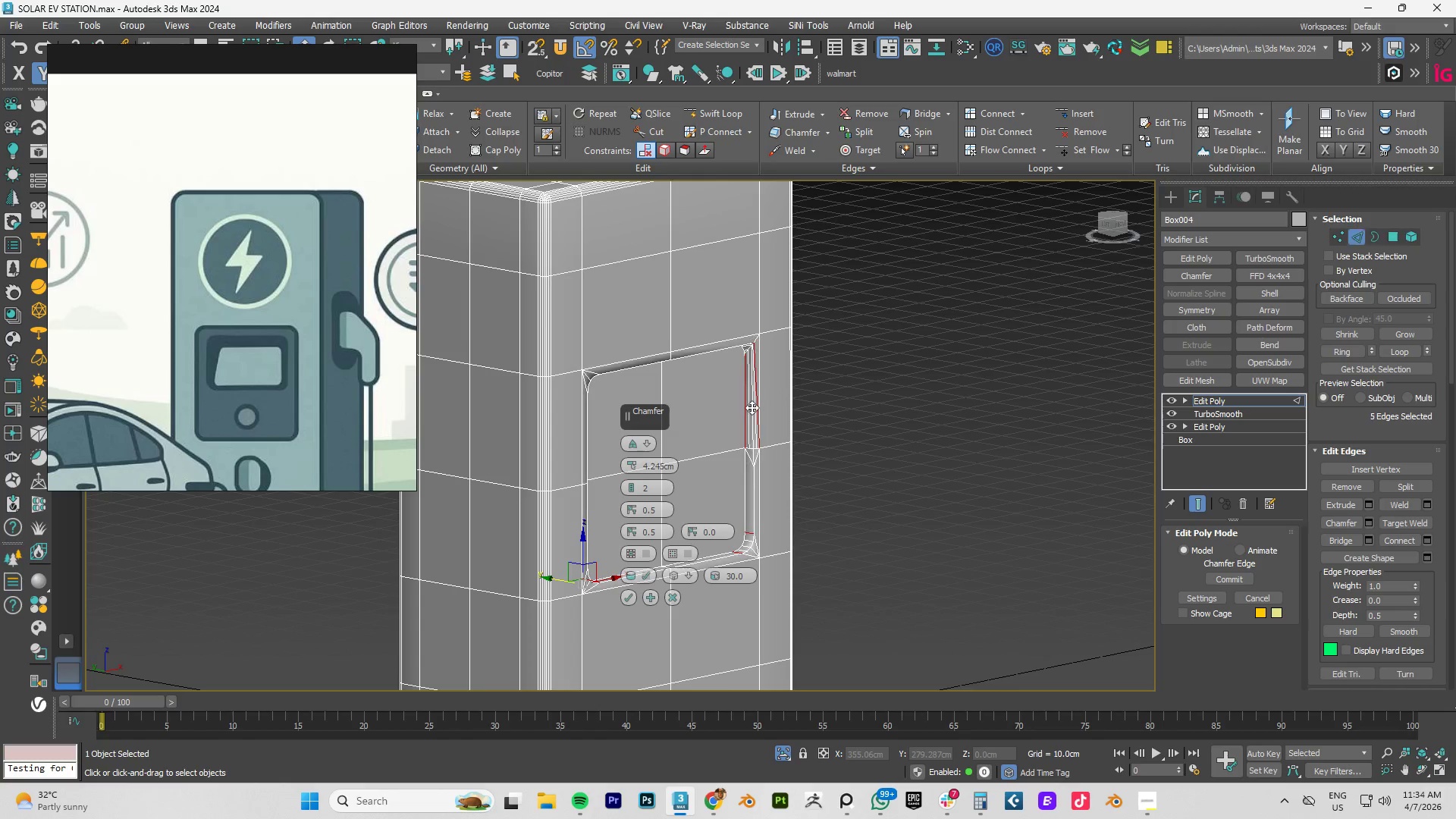 
double_click([752, 407])
 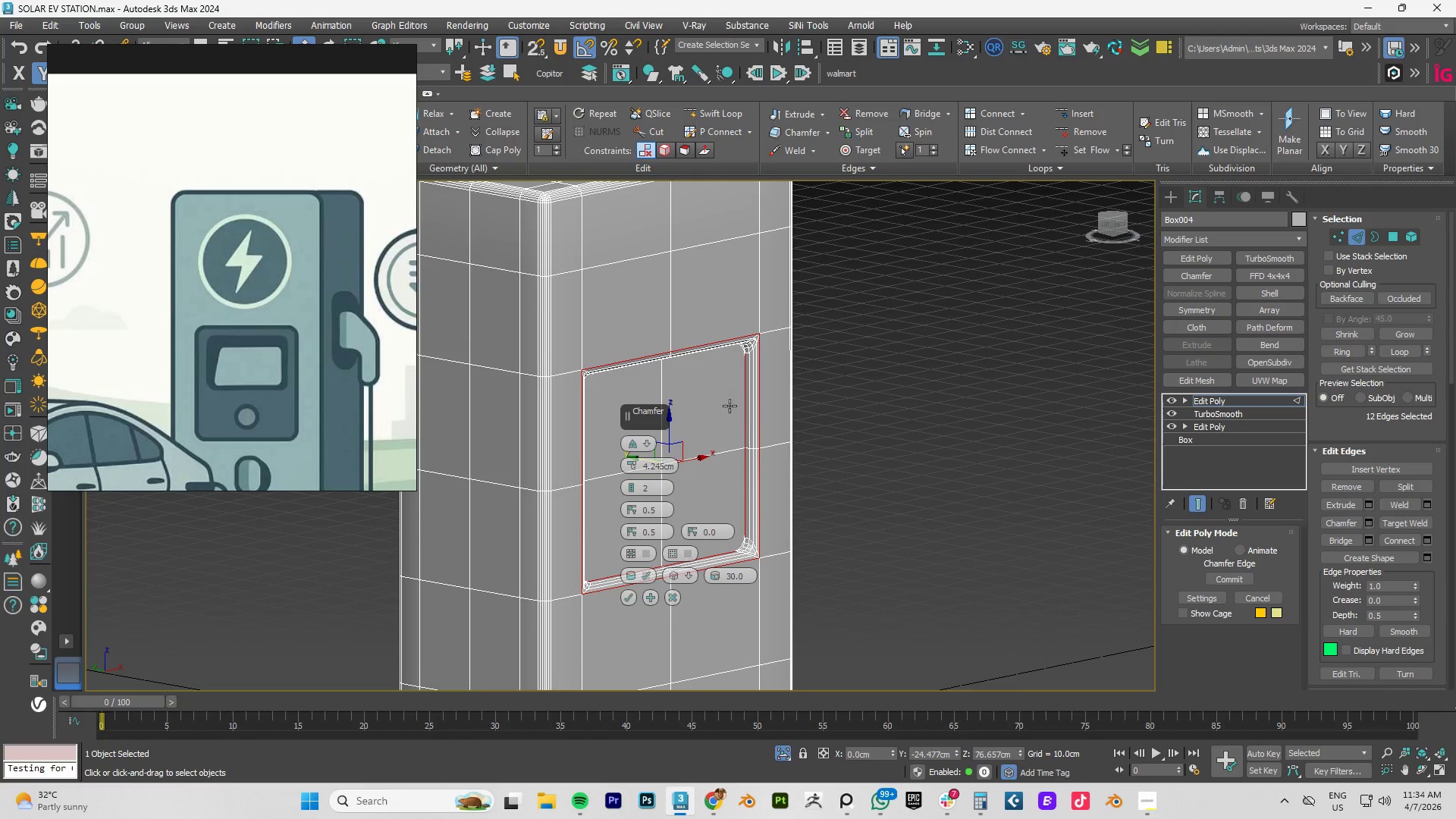 
key(Control+ControlLeft)
 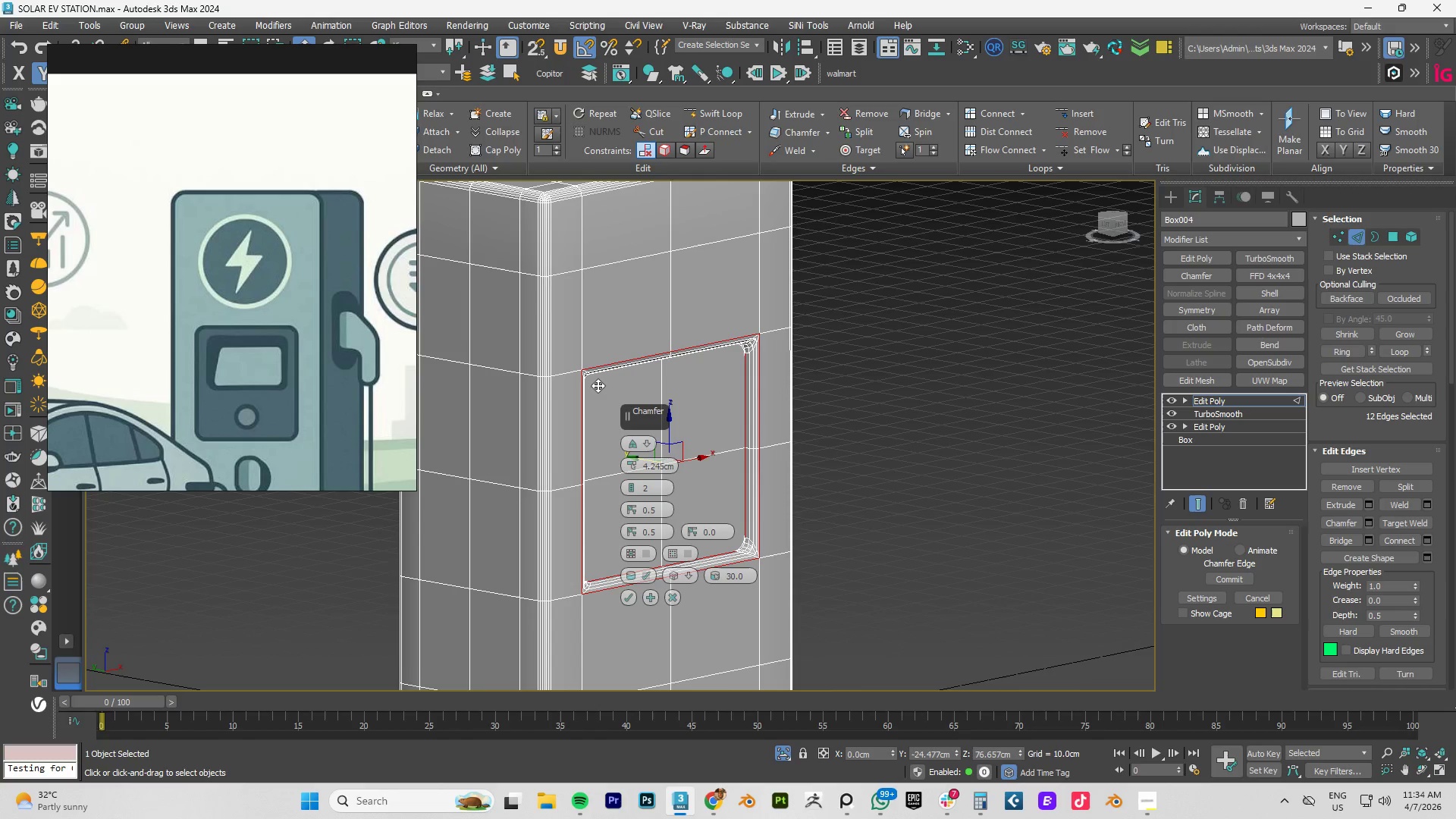 
key(Control+ControlLeft)
 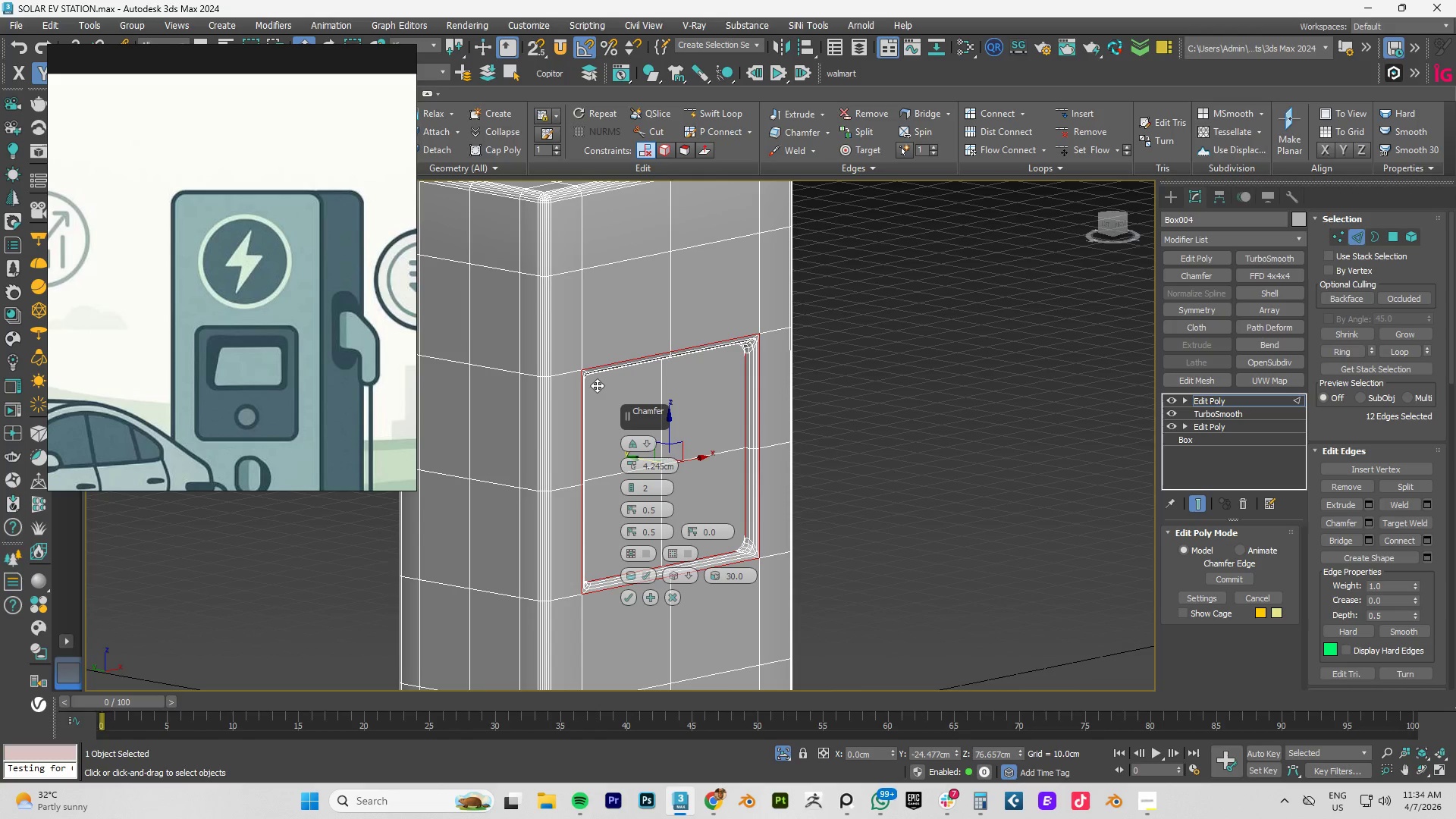 
key(Control+ControlLeft)
 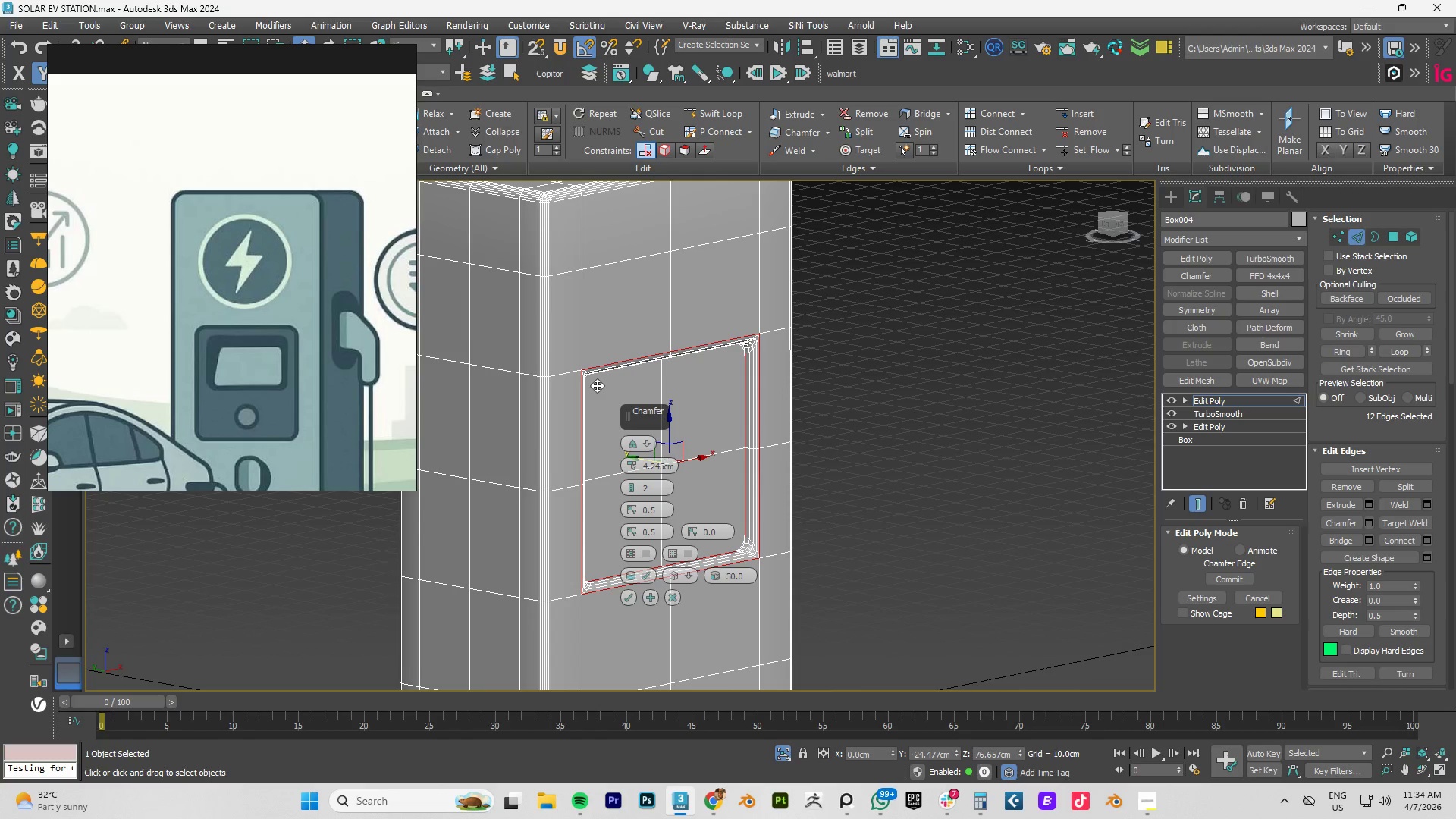 
key(Control+ControlLeft)
 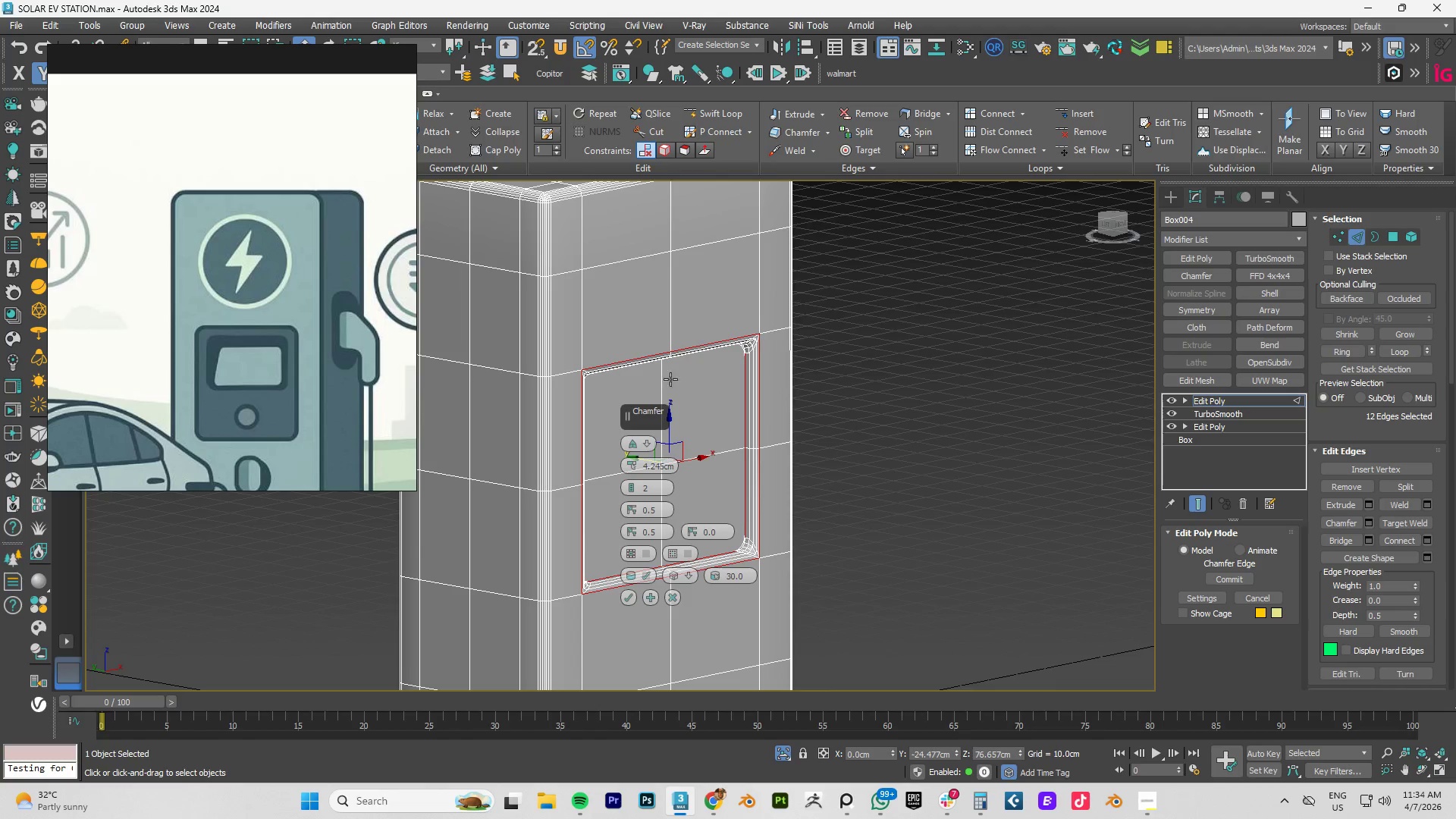 
hold_key(key=AltLeft, duration=1.5)
 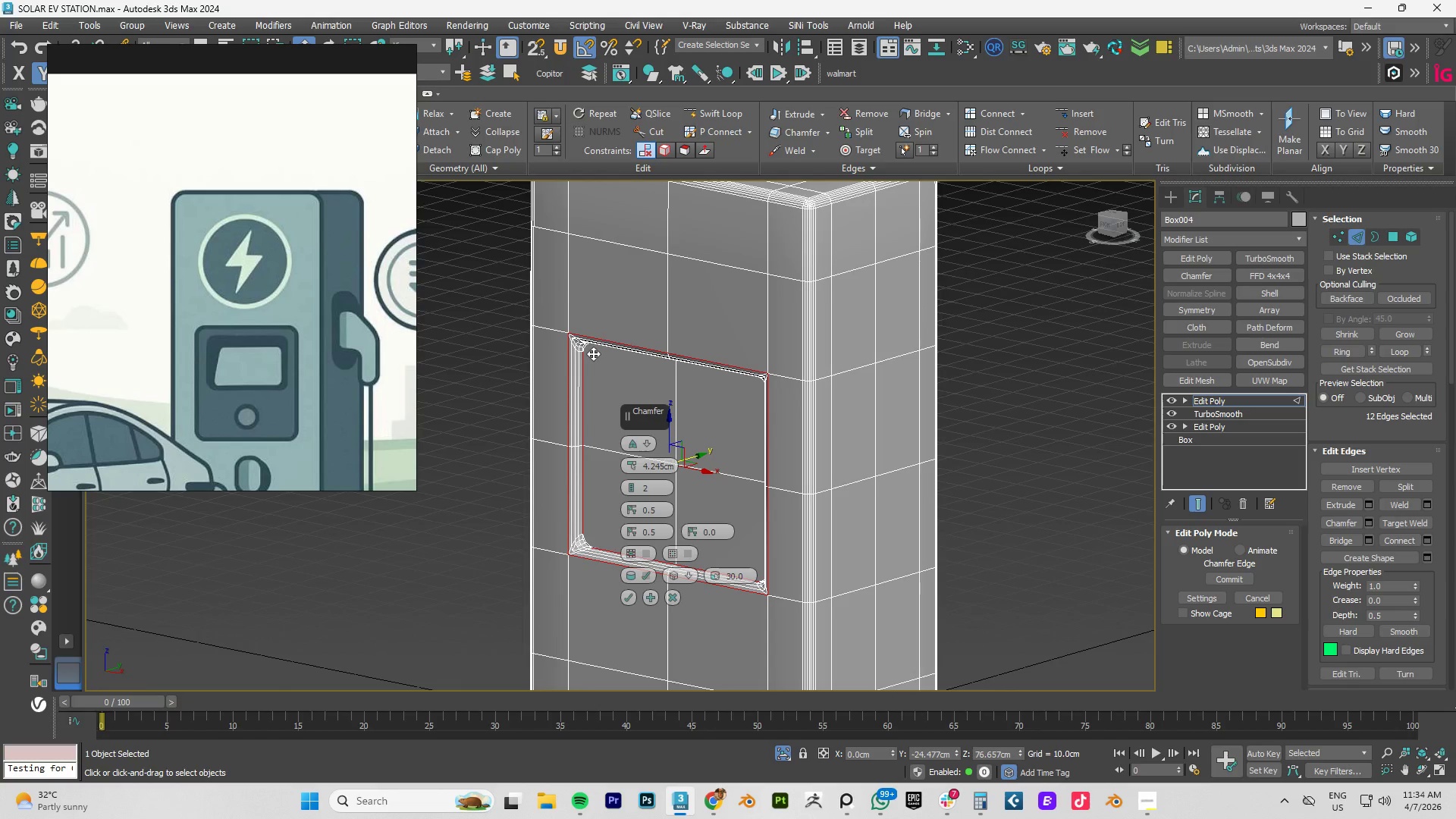 
key(Alt+AltLeft)
 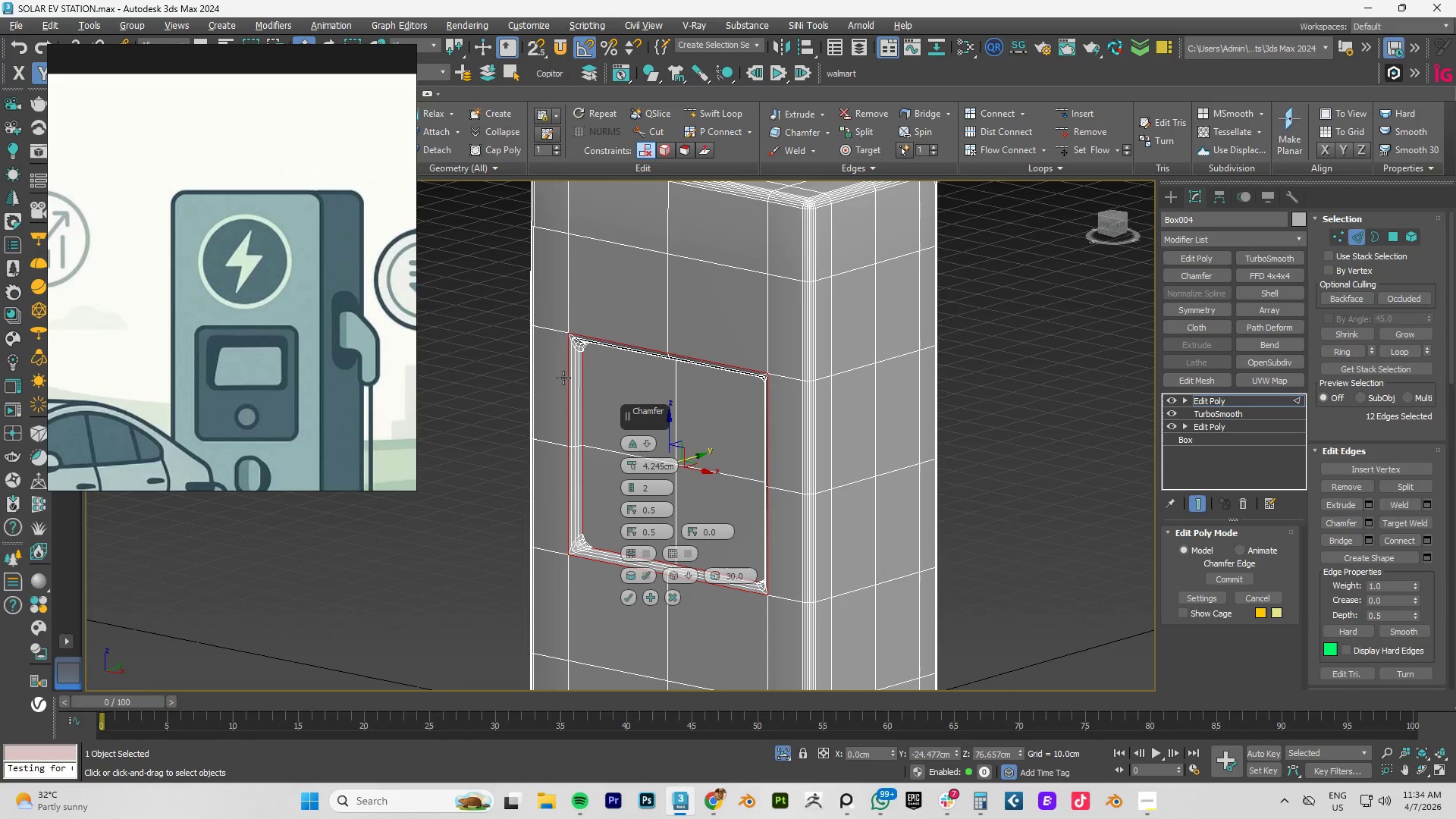 
key(Alt+AltLeft)
 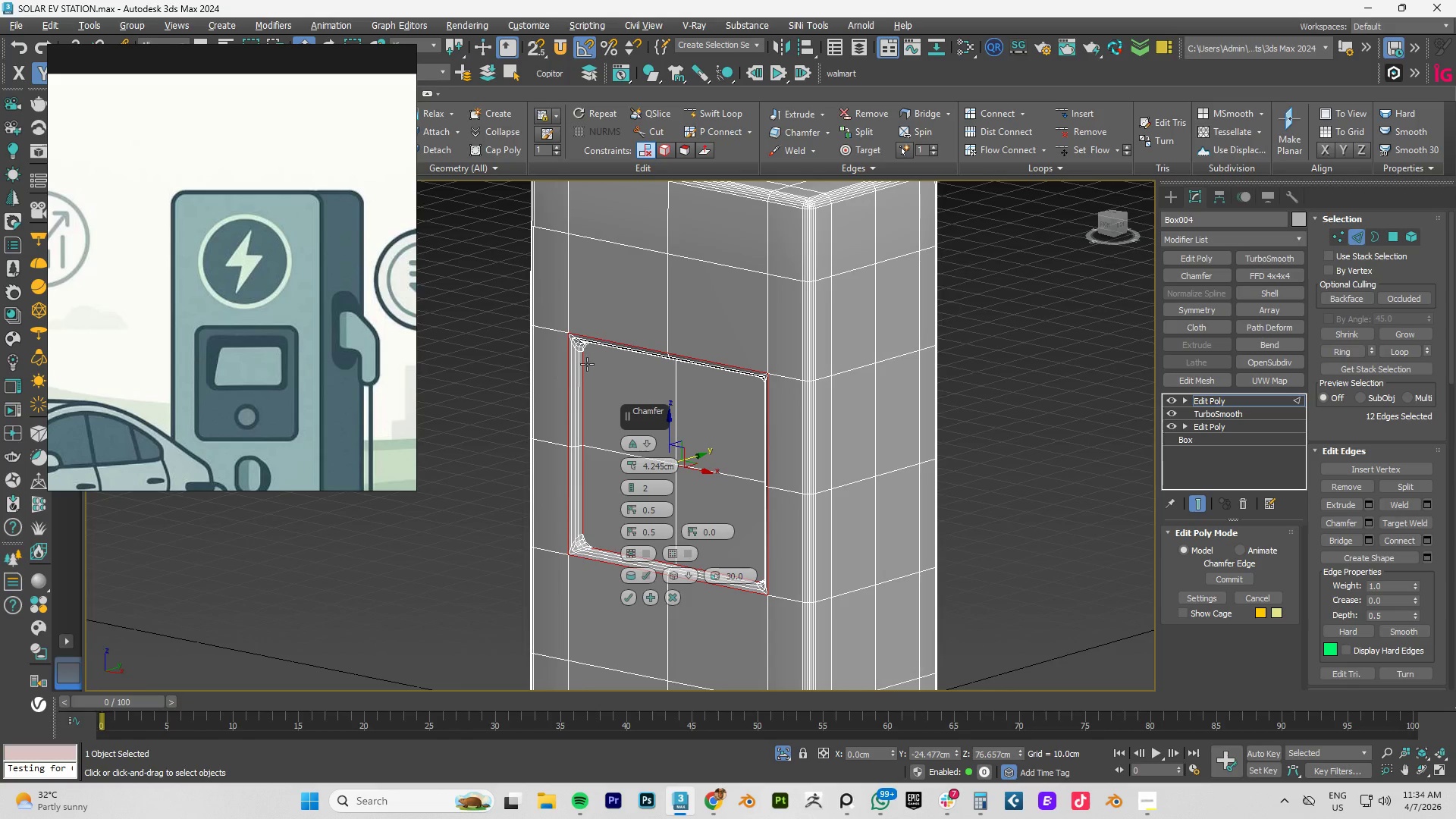 
key(Alt+AltLeft)
 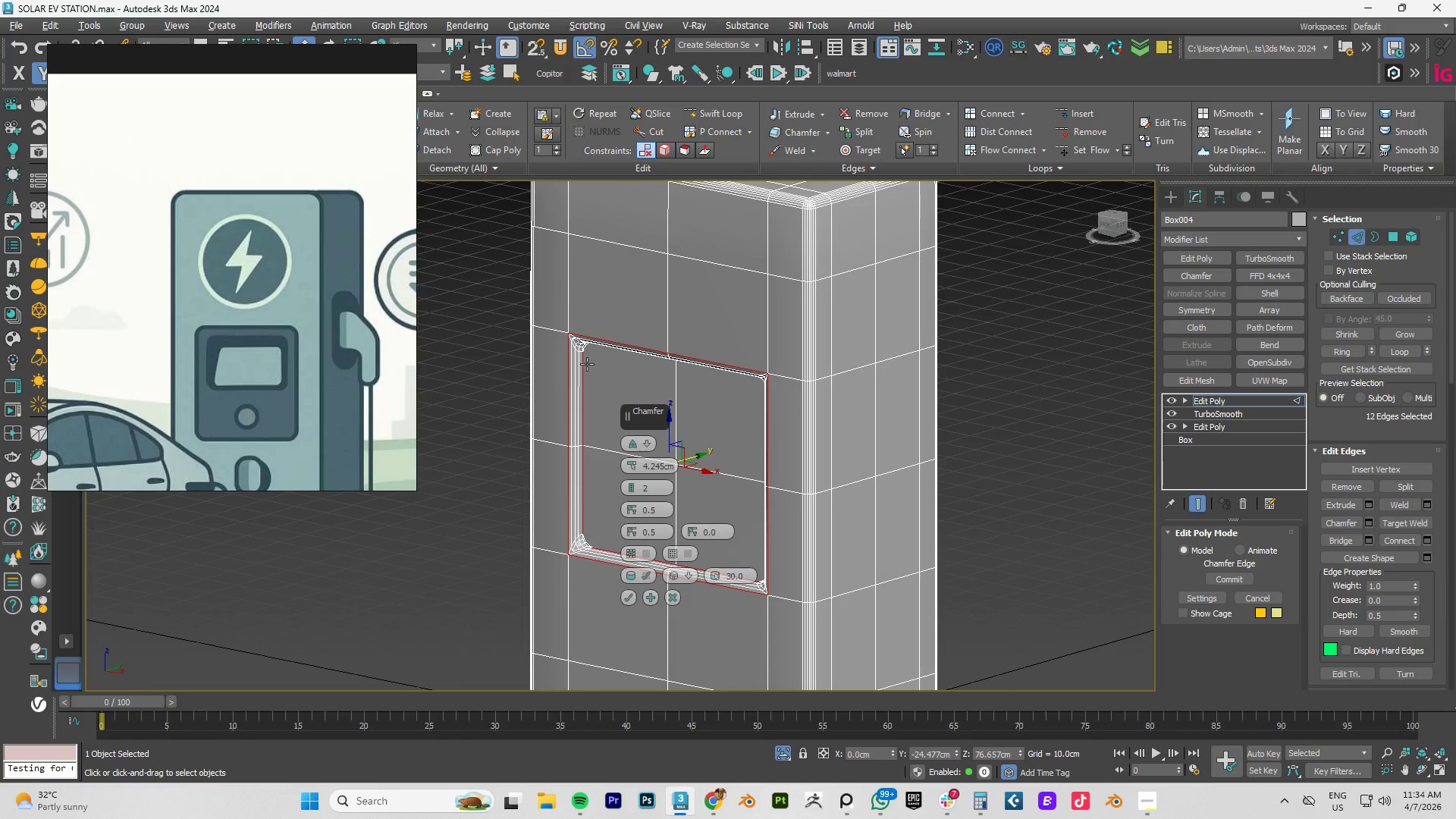 
key(Alt+AltLeft)
 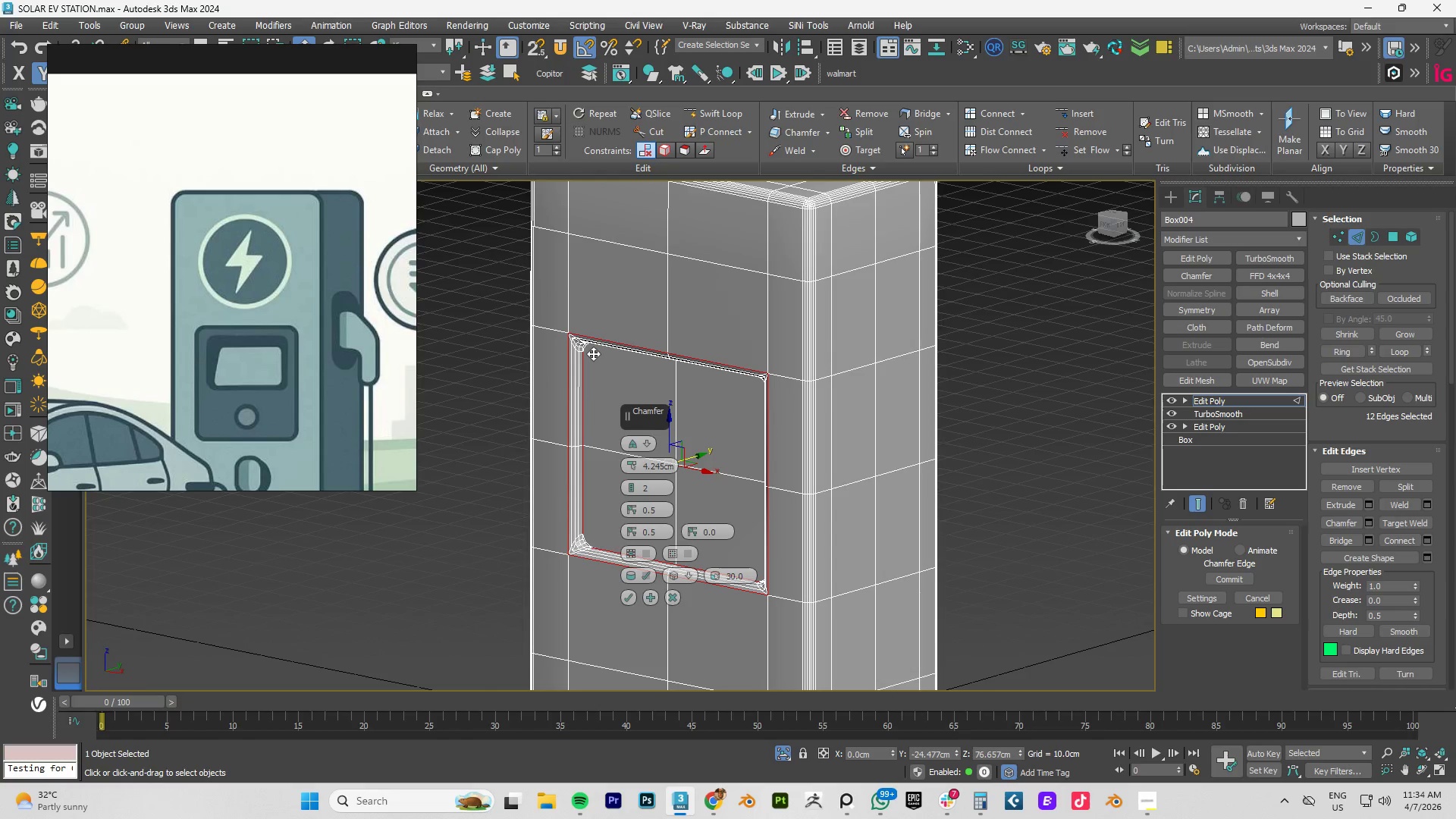 
scroll: coordinate [593, 353], scroll_direction: up, amount: 2.0
 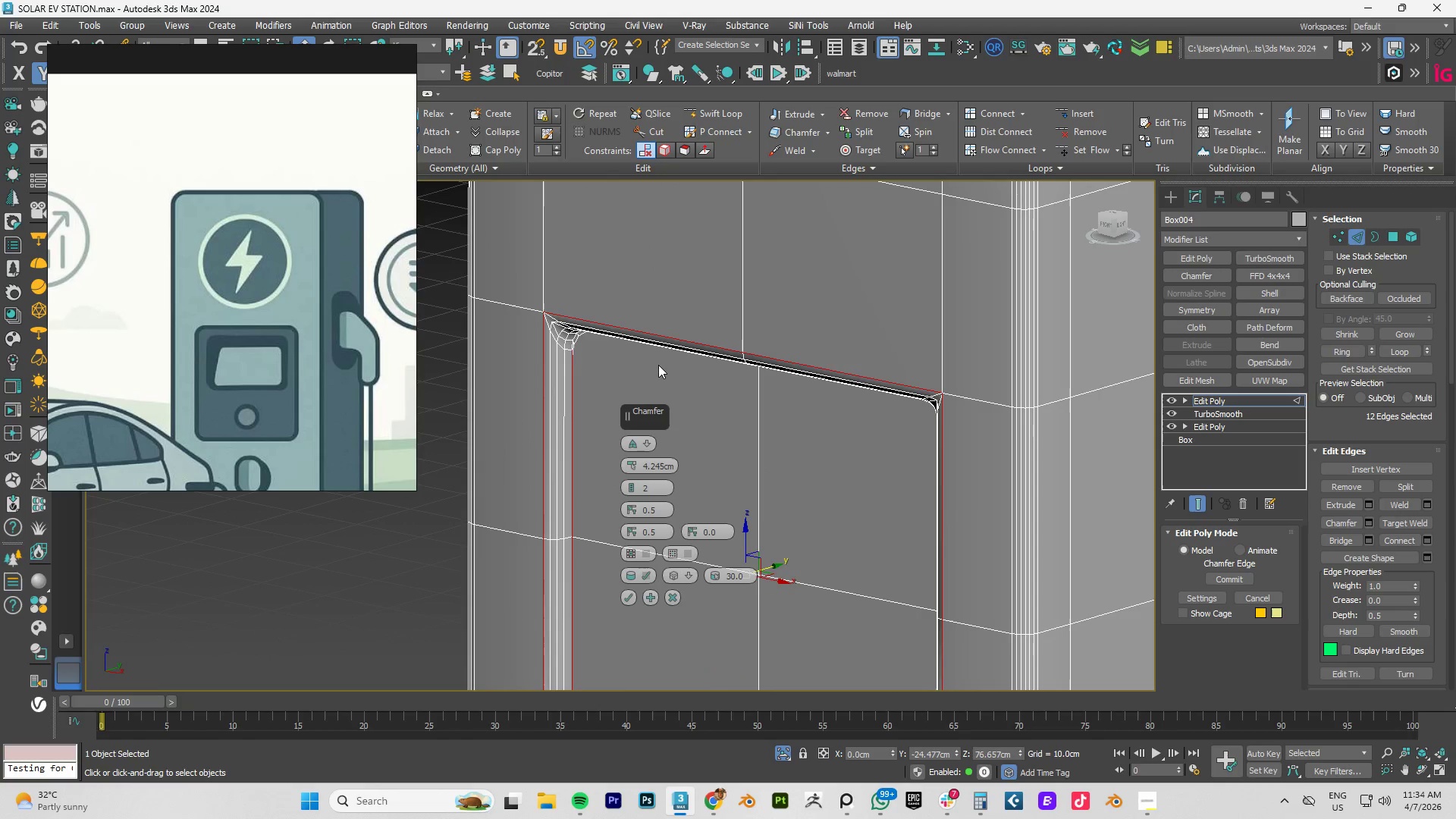 
hold_key(key=AltLeft, duration=1.01)
 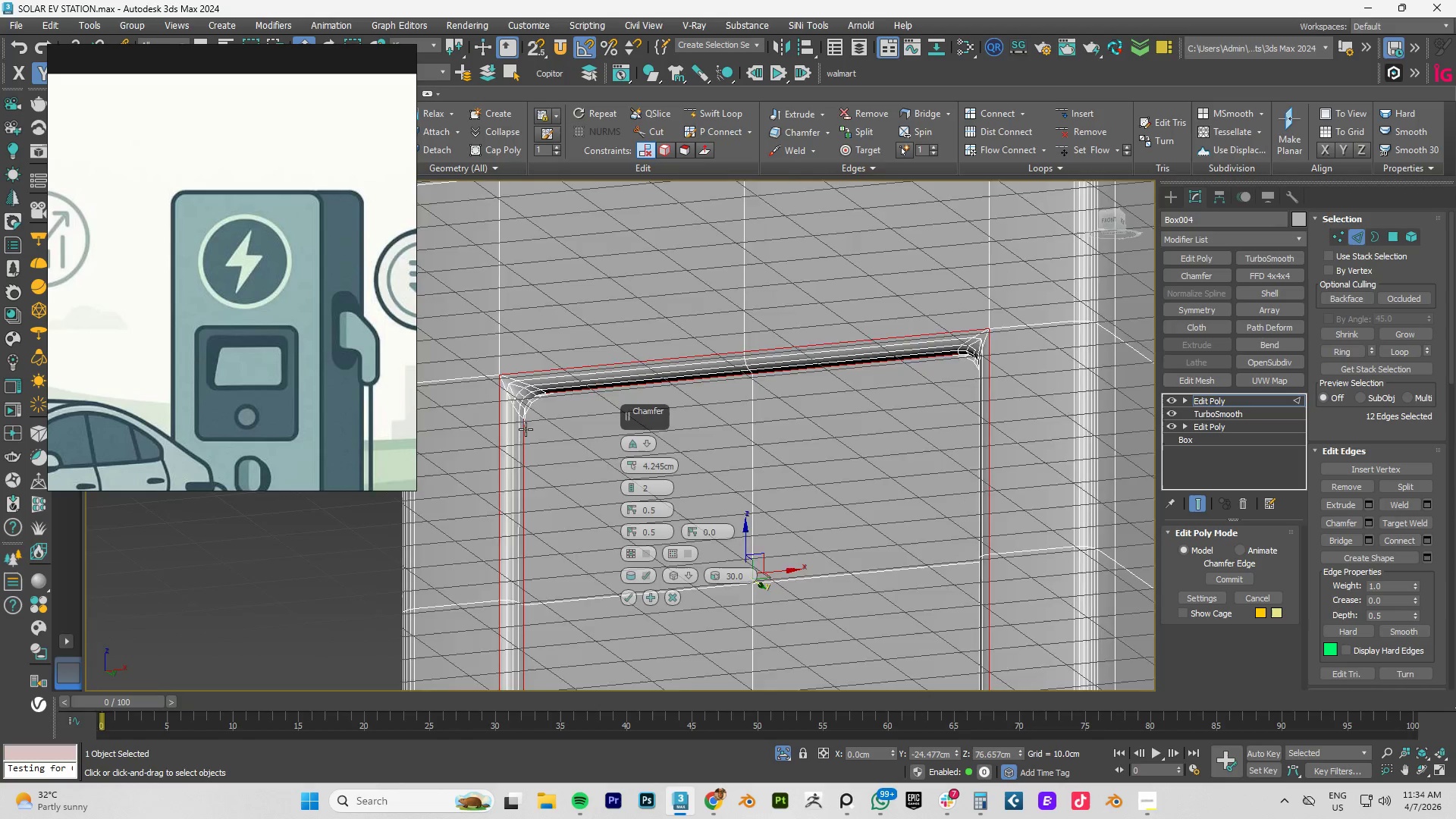 
hold_key(key=AltLeft, duration=1.5)
 